 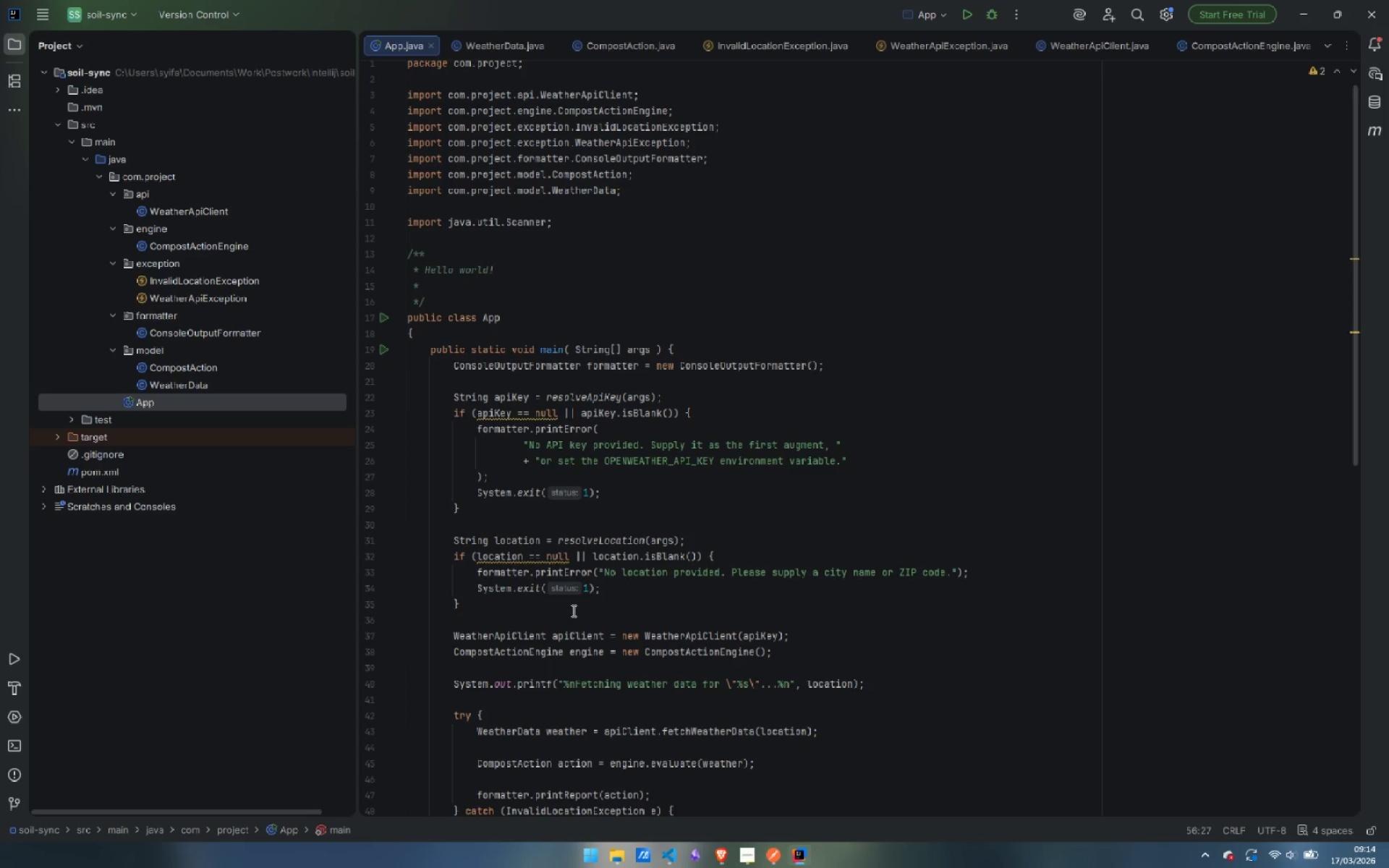 
mouse_move([584, 636])
 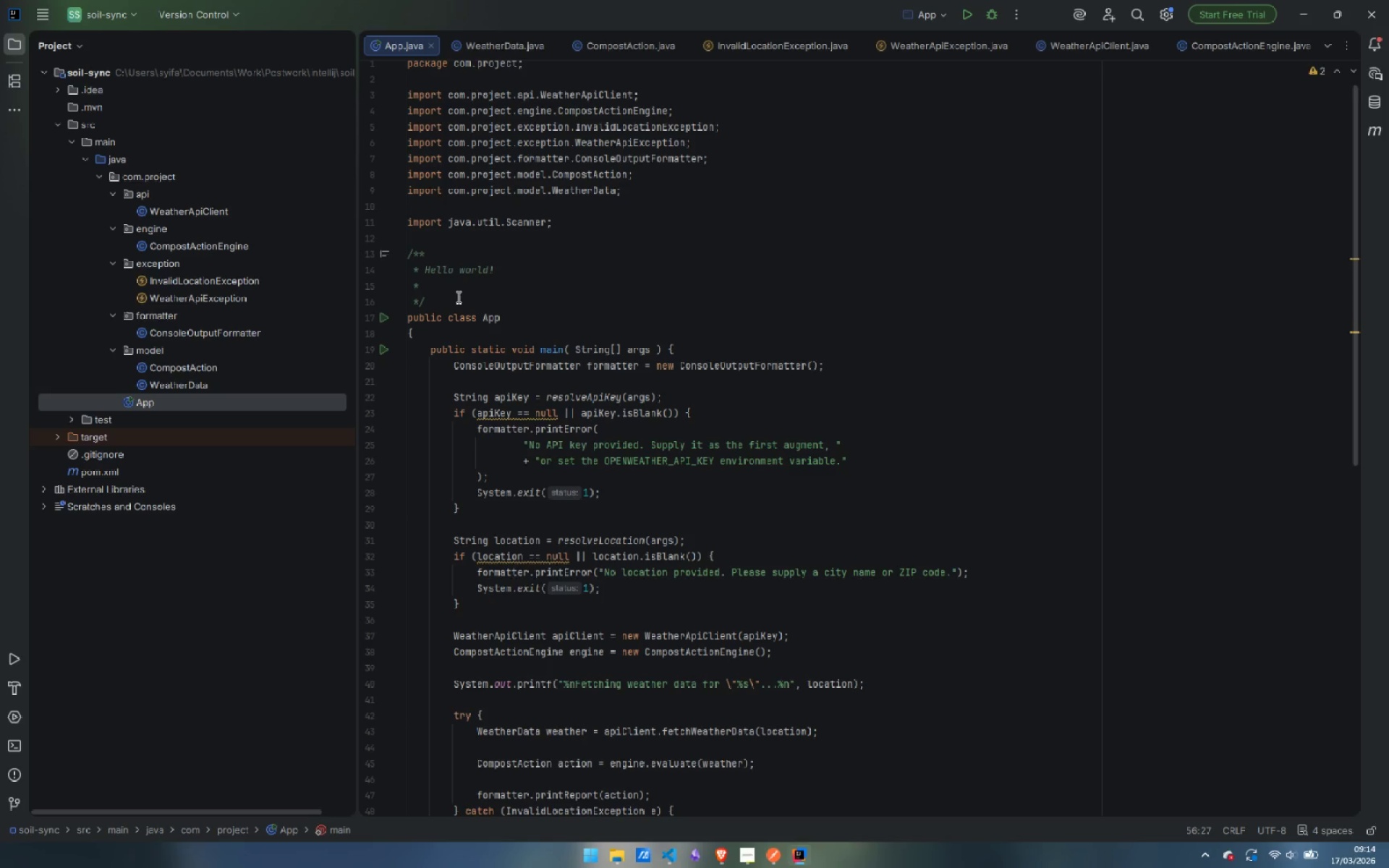 
left_click_drag(start_coordinate=[445, 300], to_coordinate=[387, 258])
 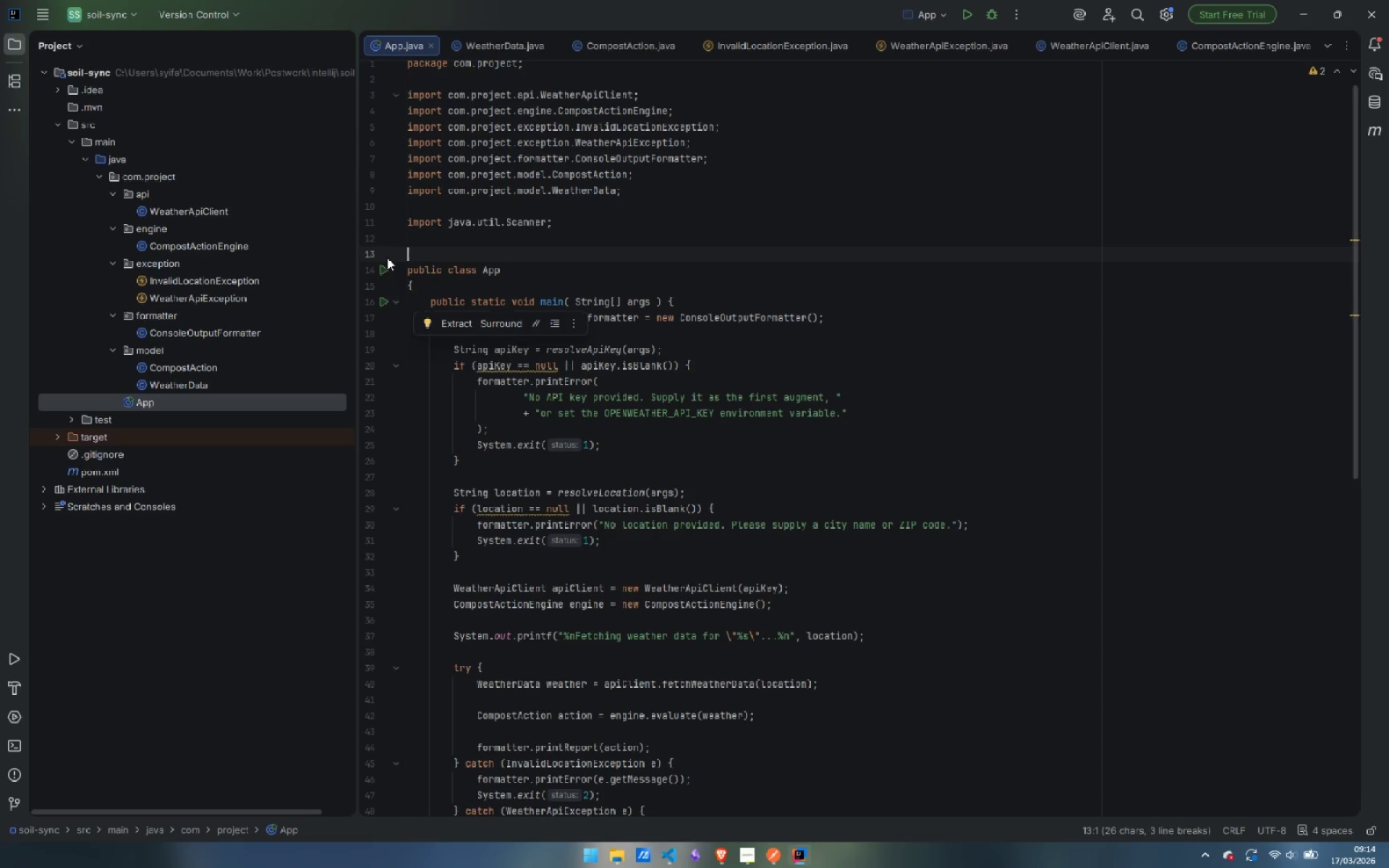 
key(Backspace)
type(/**)
 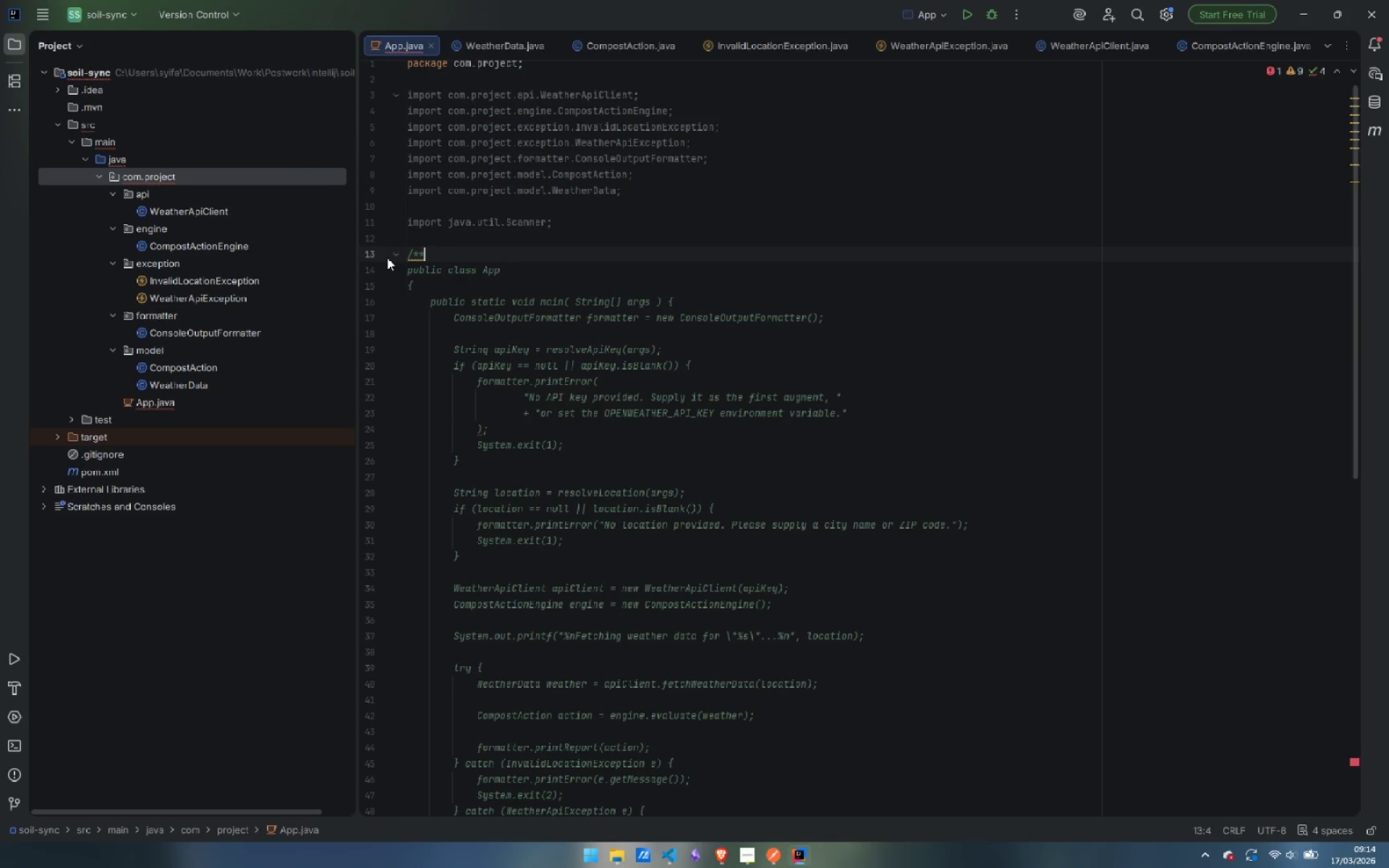 
key(Enter)
 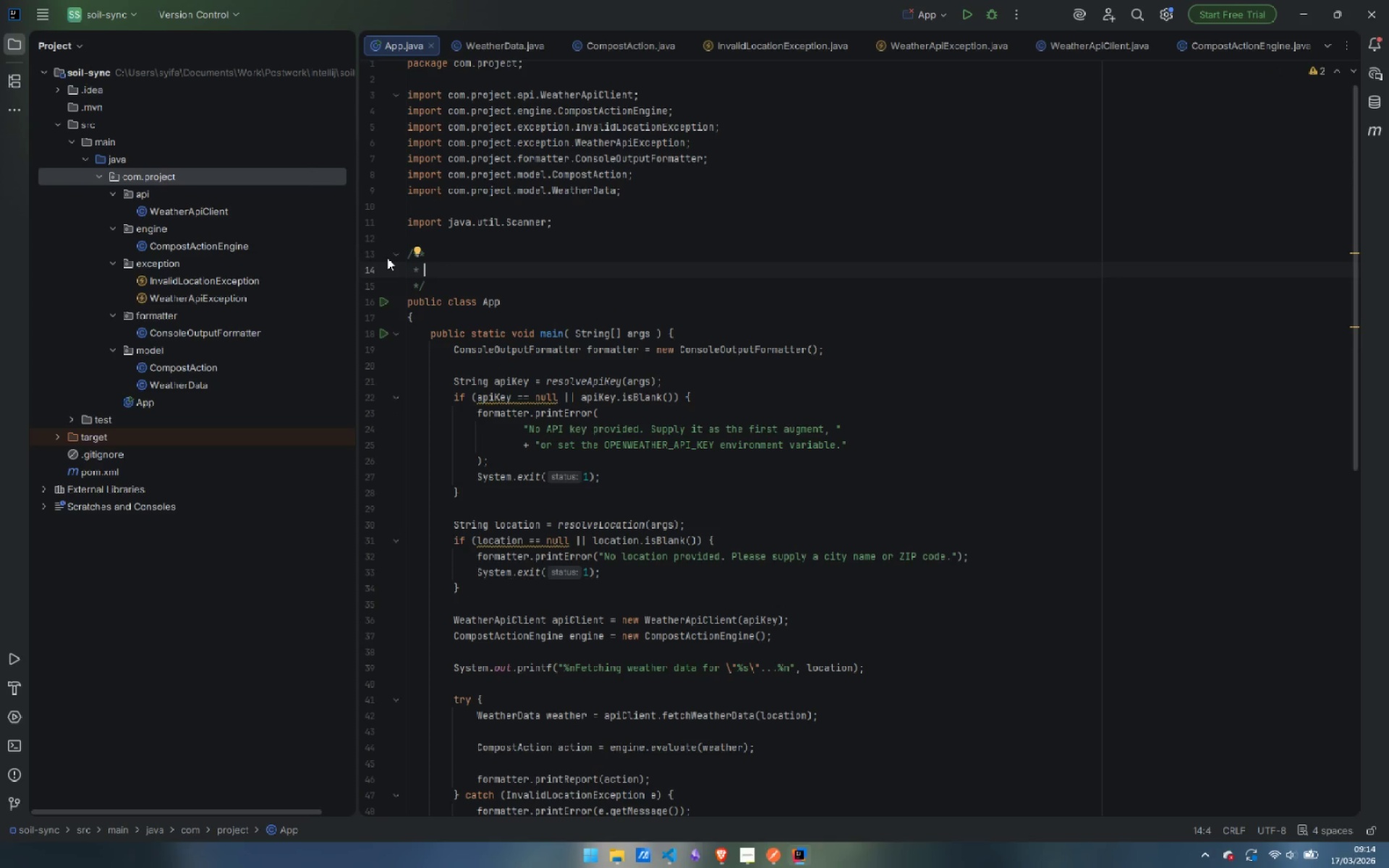 
type(Application entry point for Sol-Sync)
 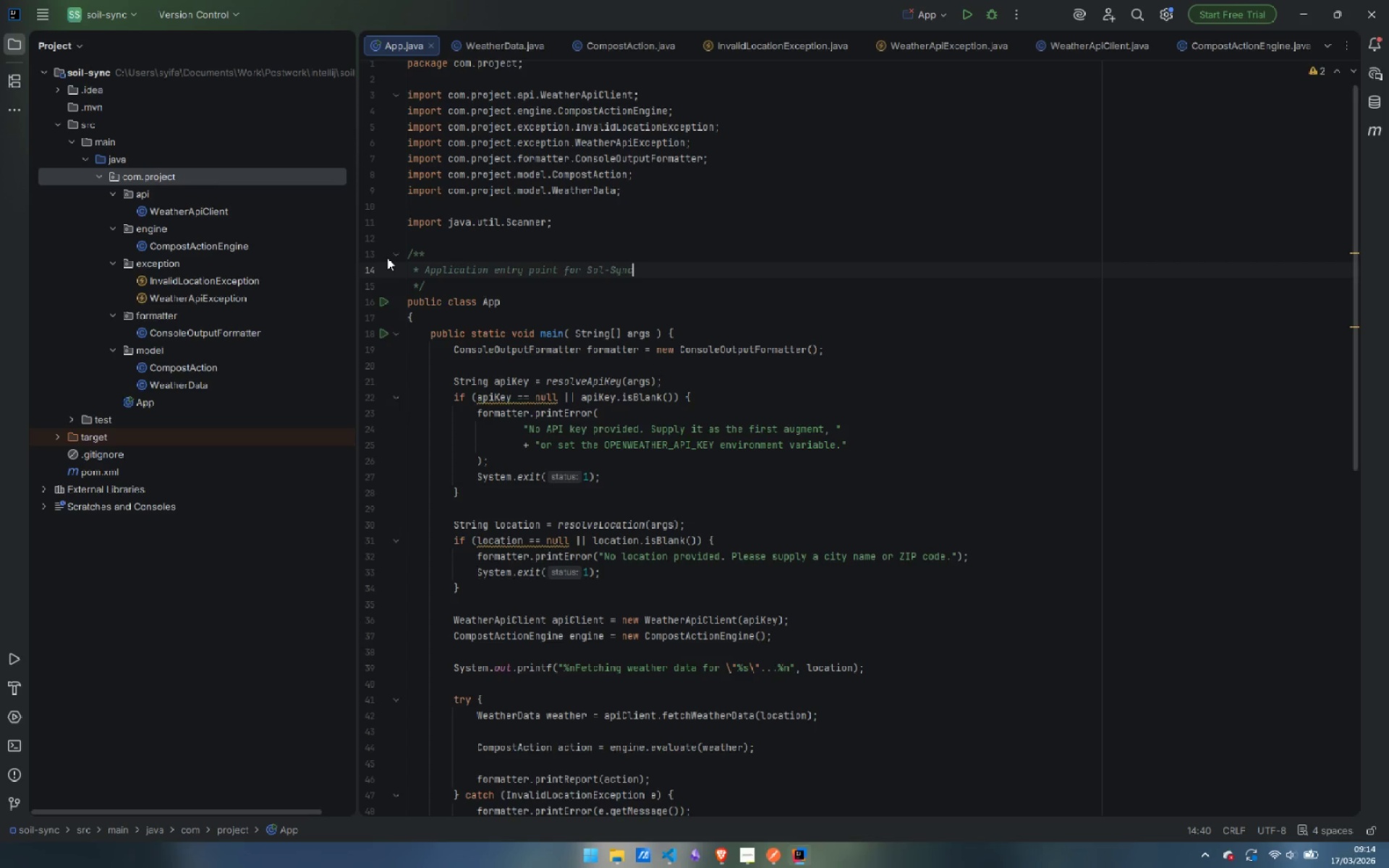 
key(Enter)
 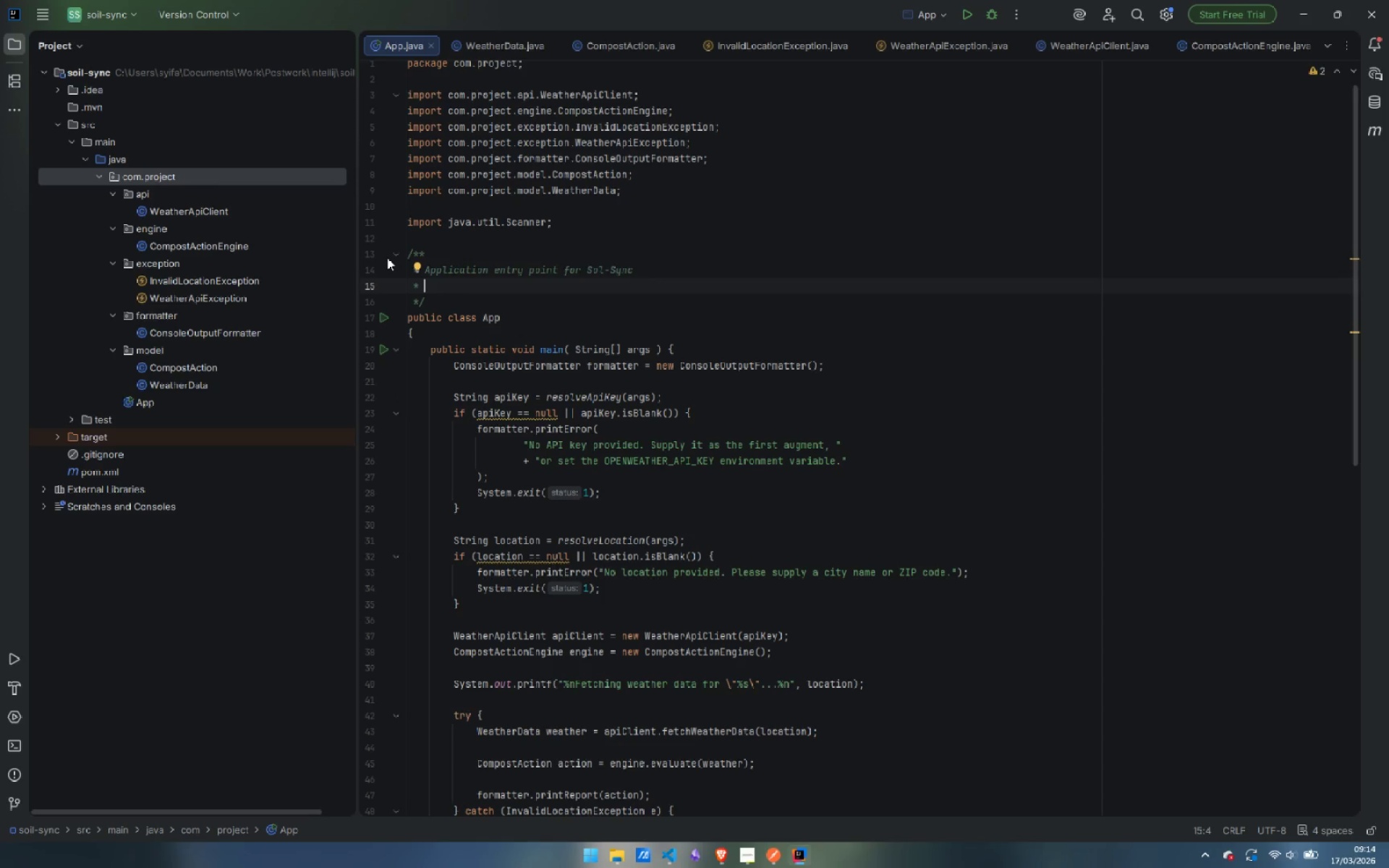 
key(ArrowUp)
 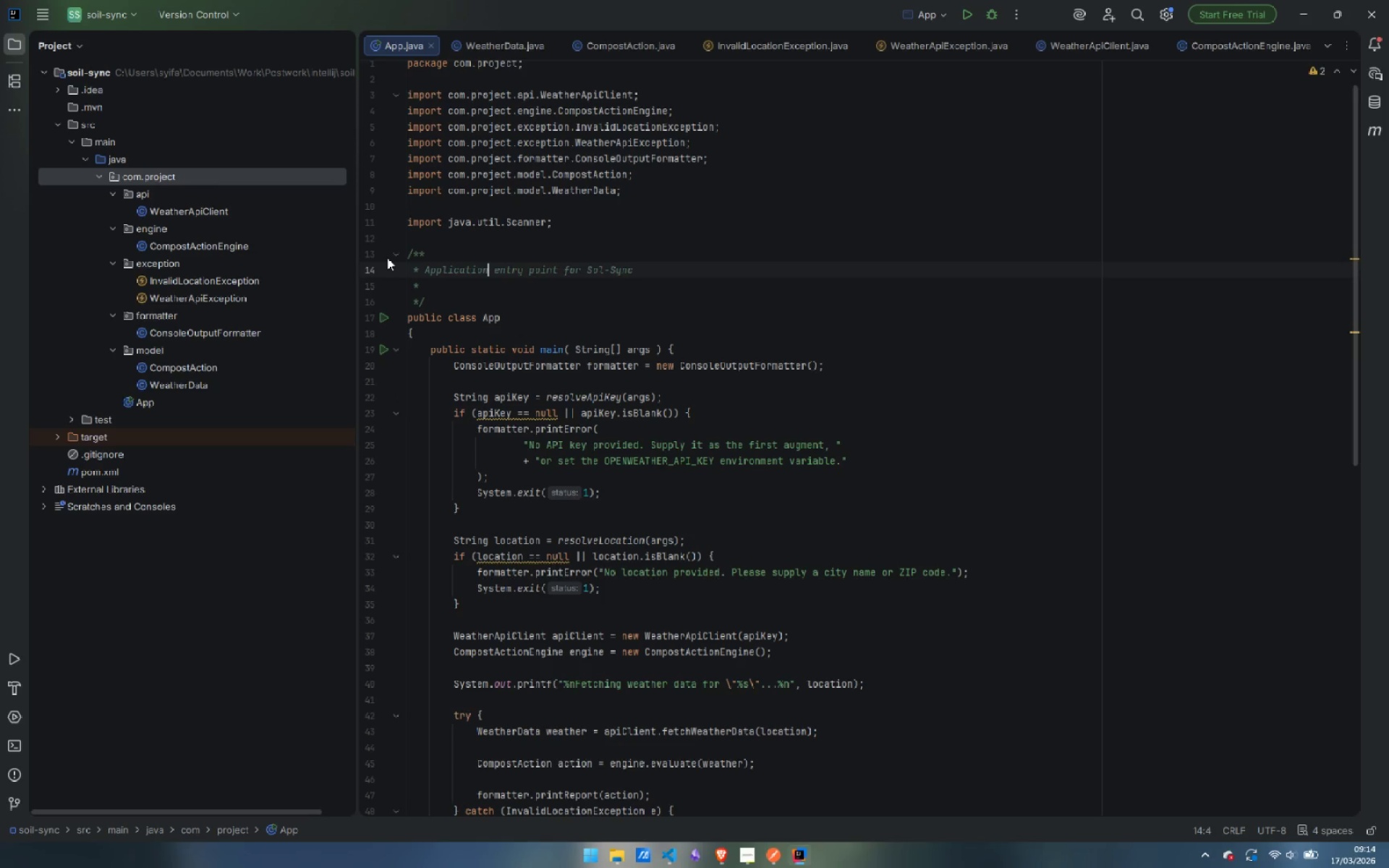 
key(Control+ArrowRight)
 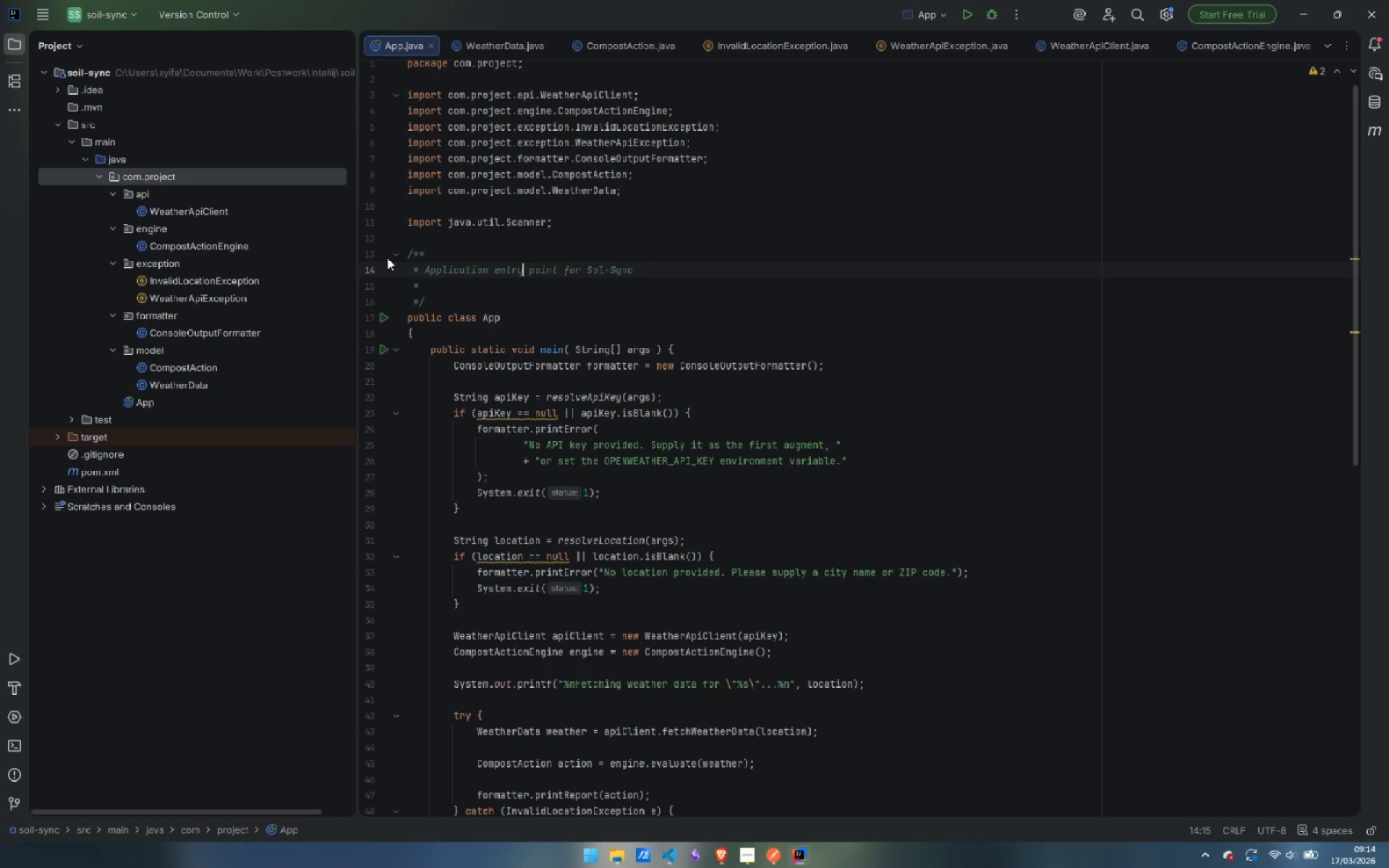 
key(Control+ArrowRight)
 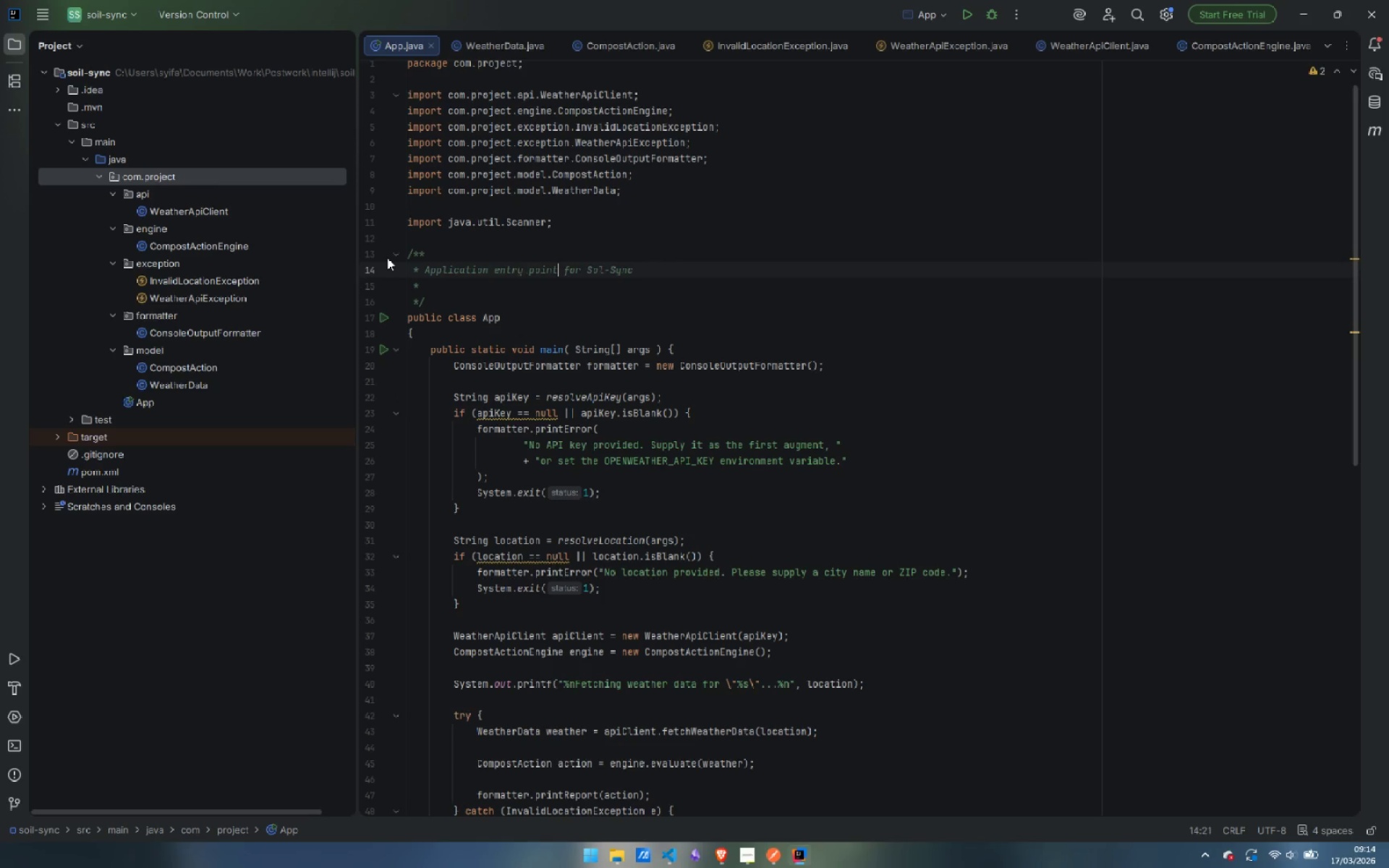 
key(Control+ArrowRight)
 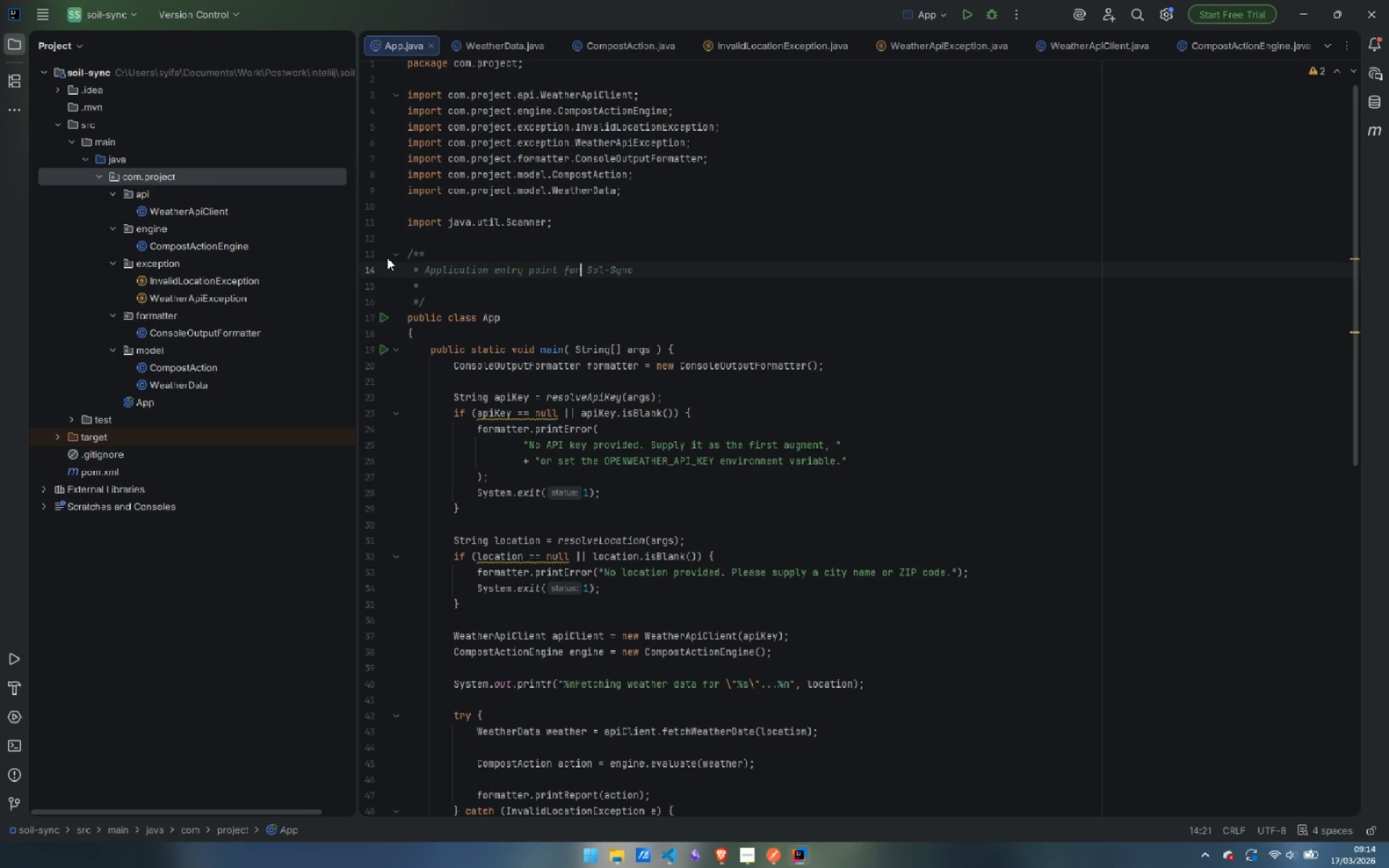 
key(Control+ArrowRight)
 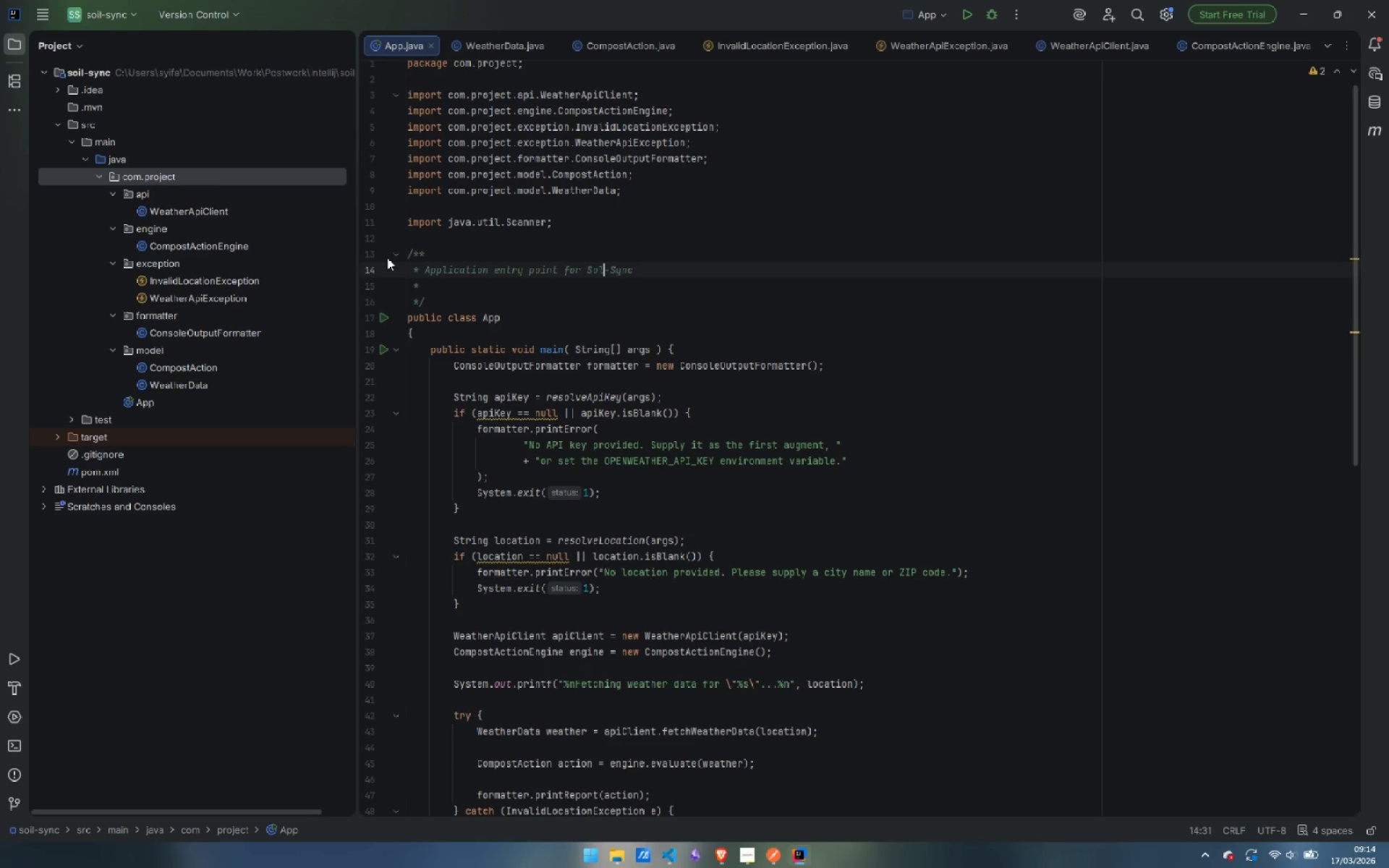 
key(Control+ArrowRight)
 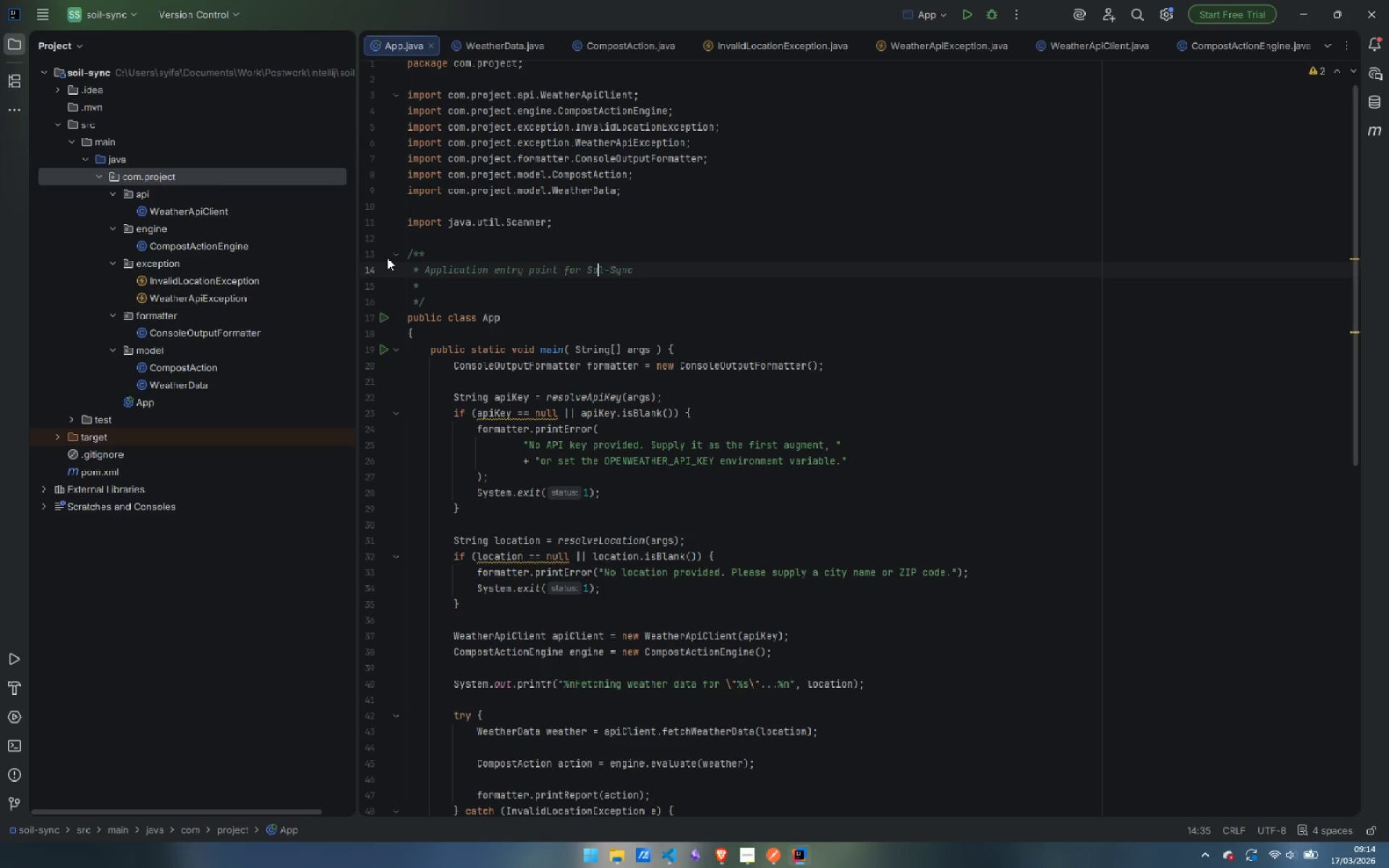 
key(ArrowLeft)
 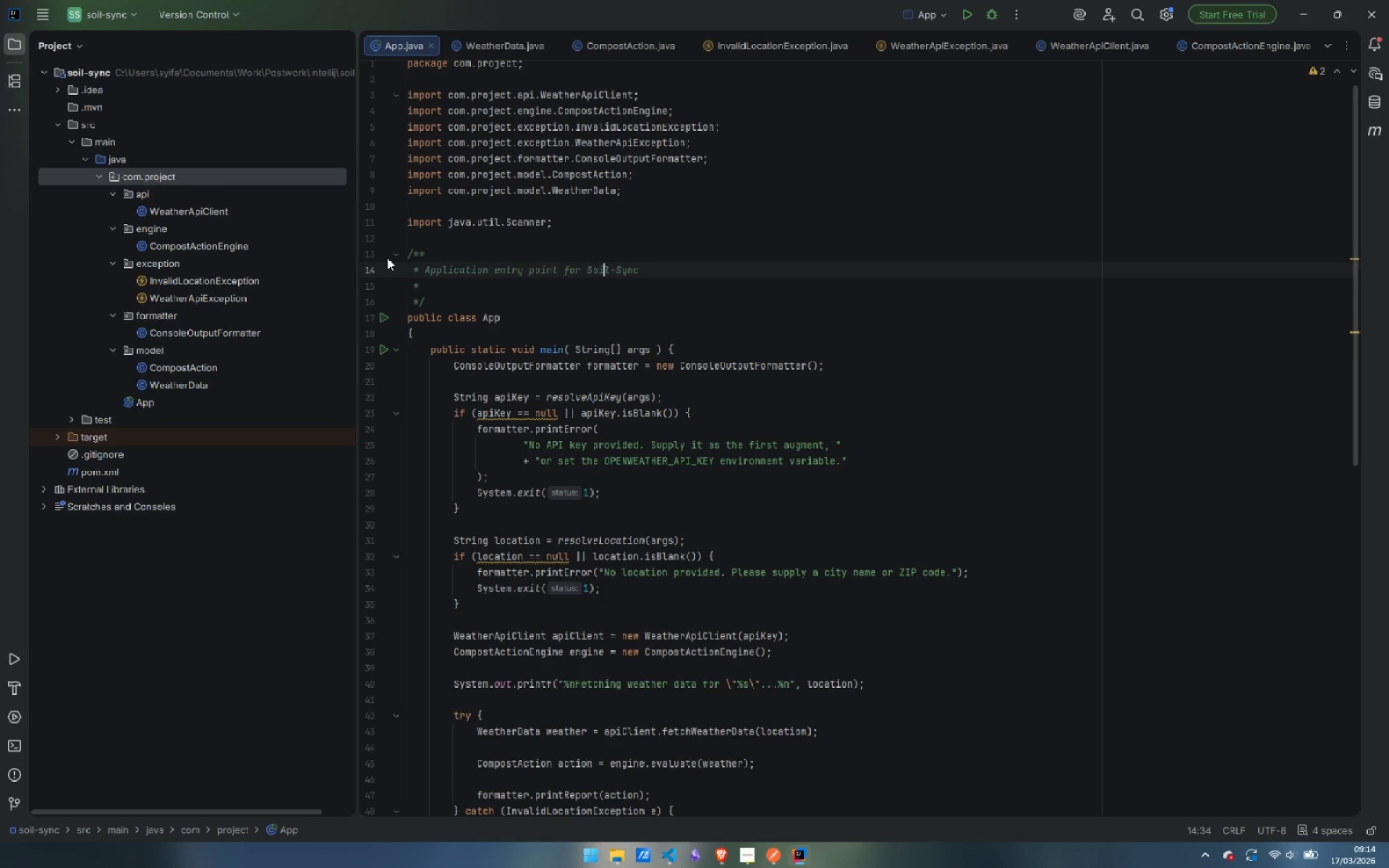 
key(I)
 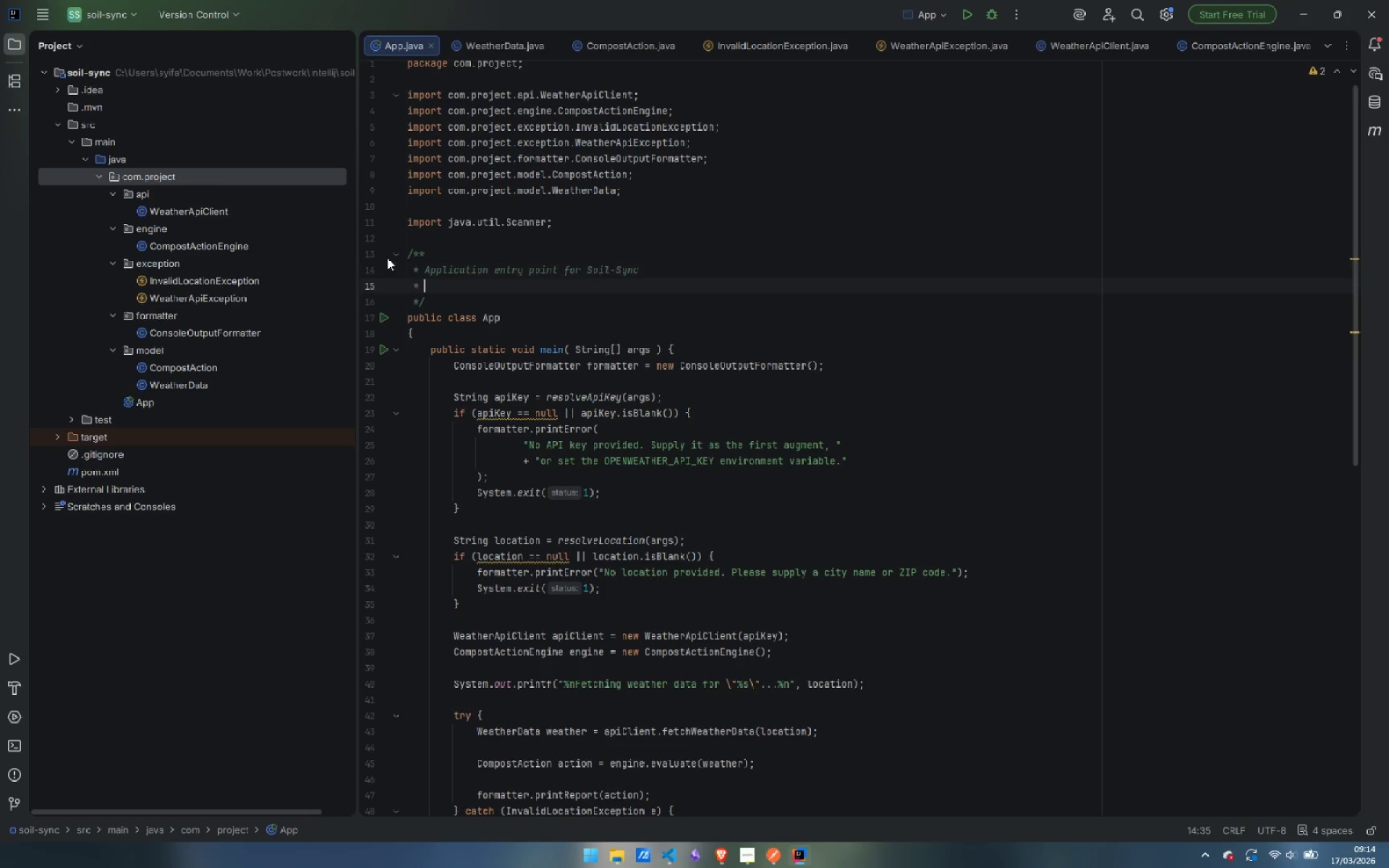 
key(ArrowDown)
 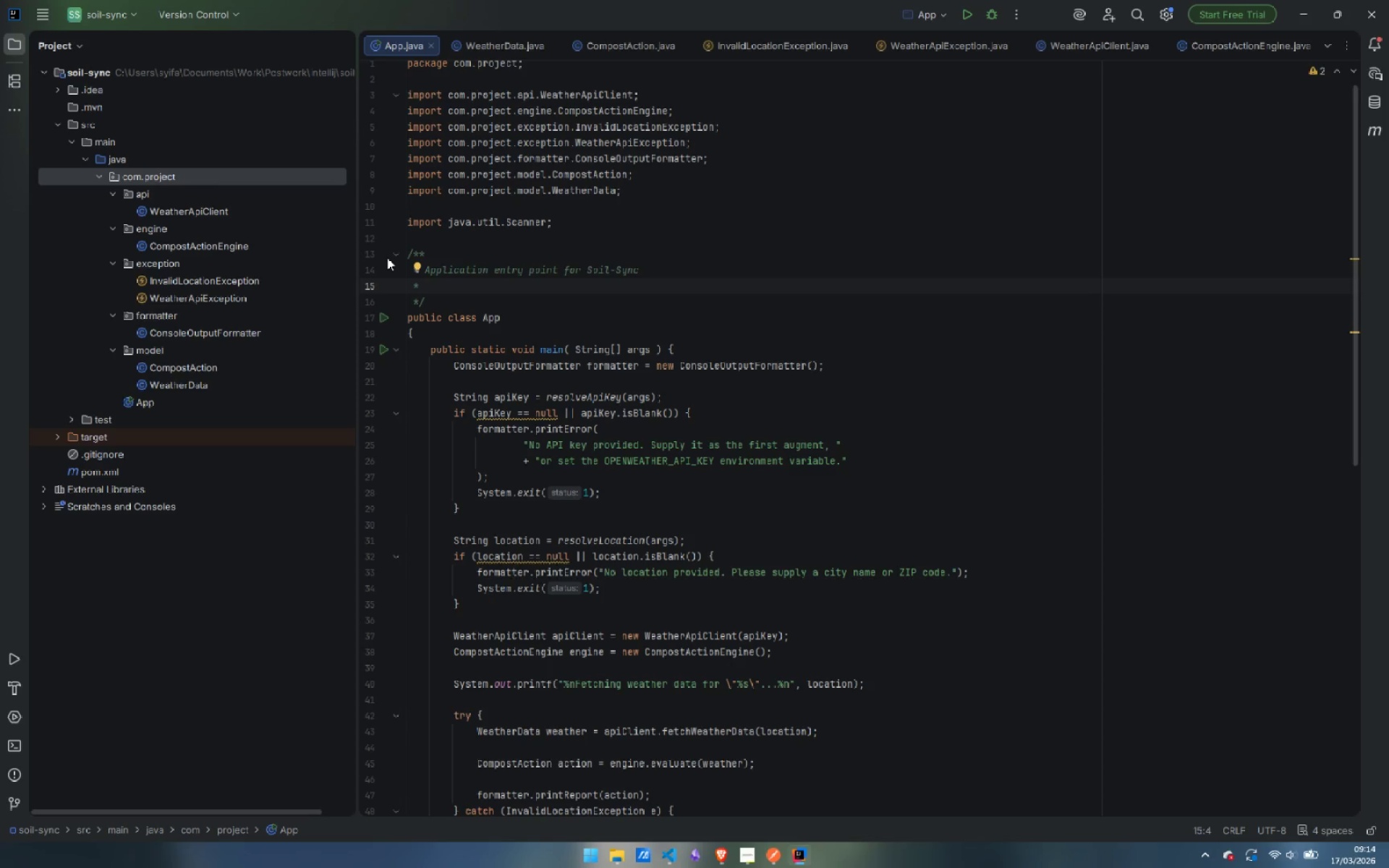 
wait(12.75)
 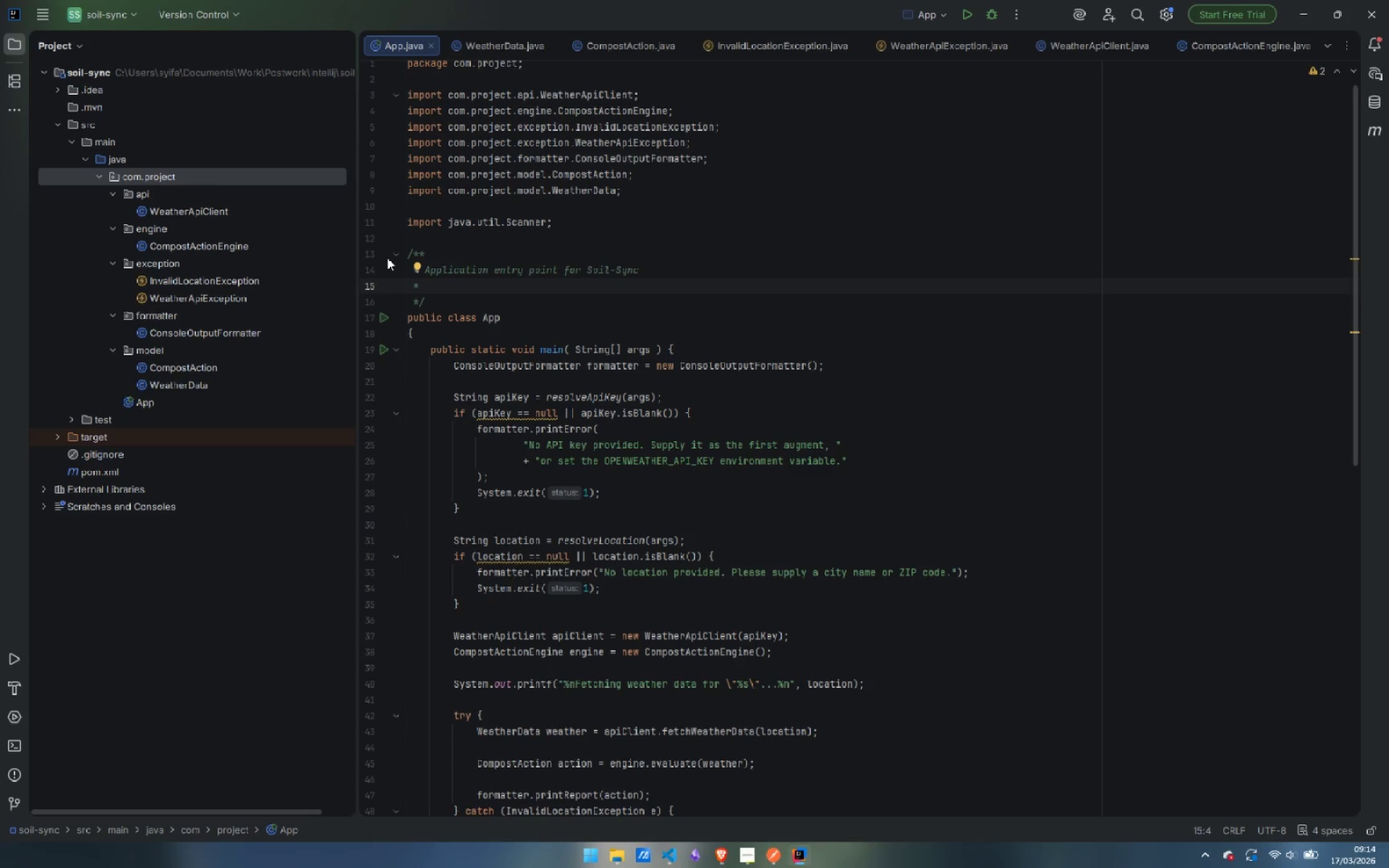 
key(Enter)
 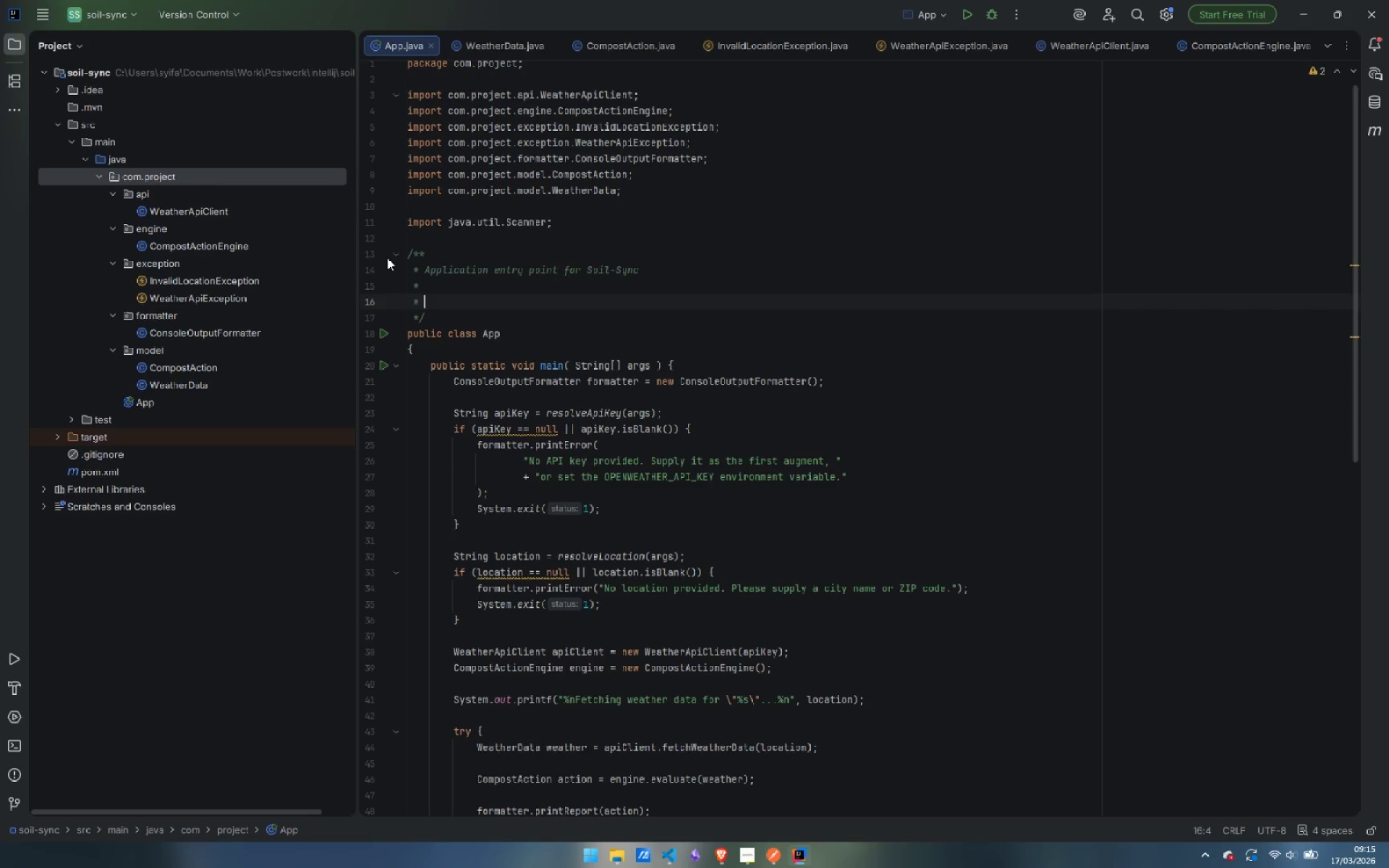 
key(Shift+Comma)
 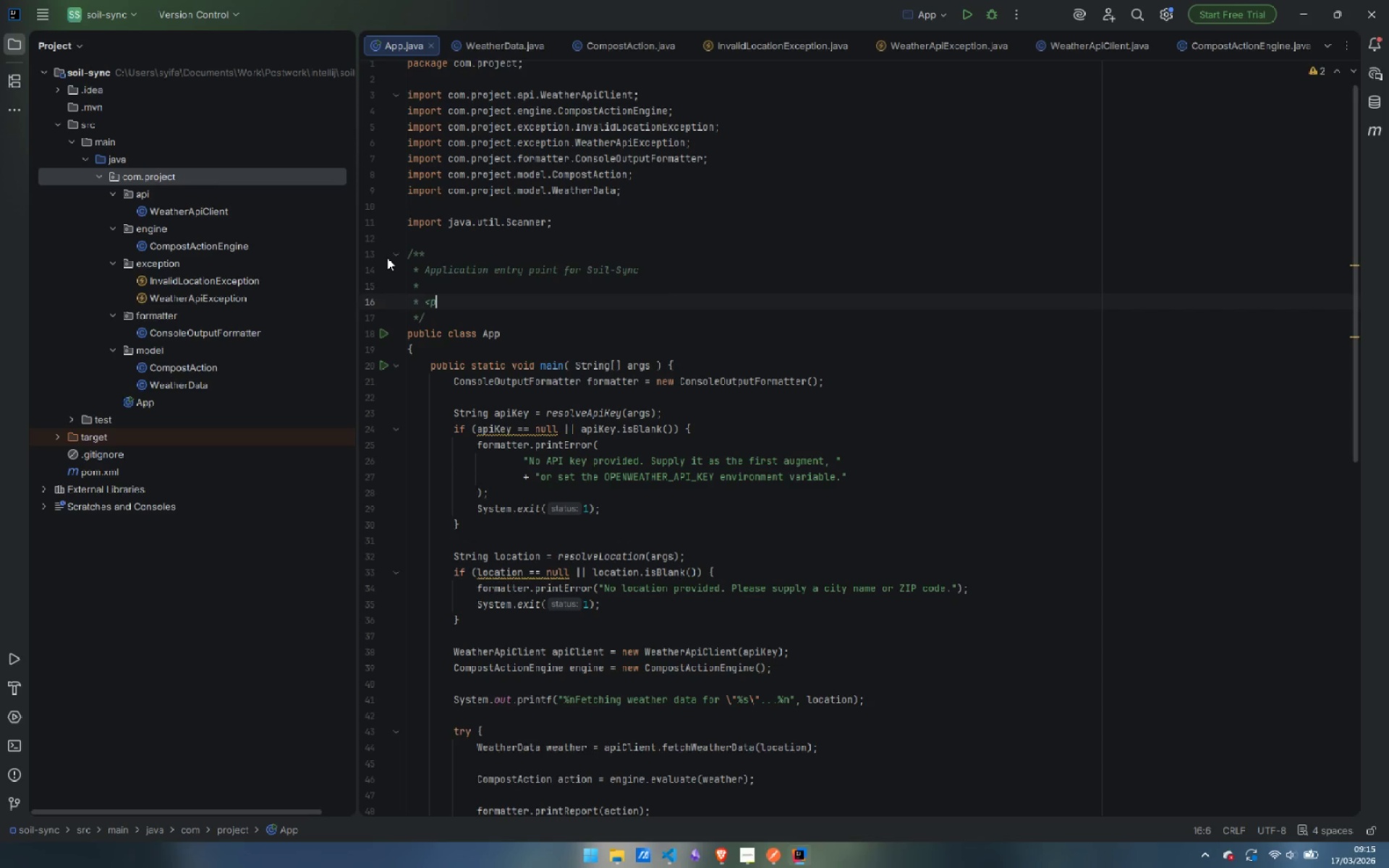 
key(P)
 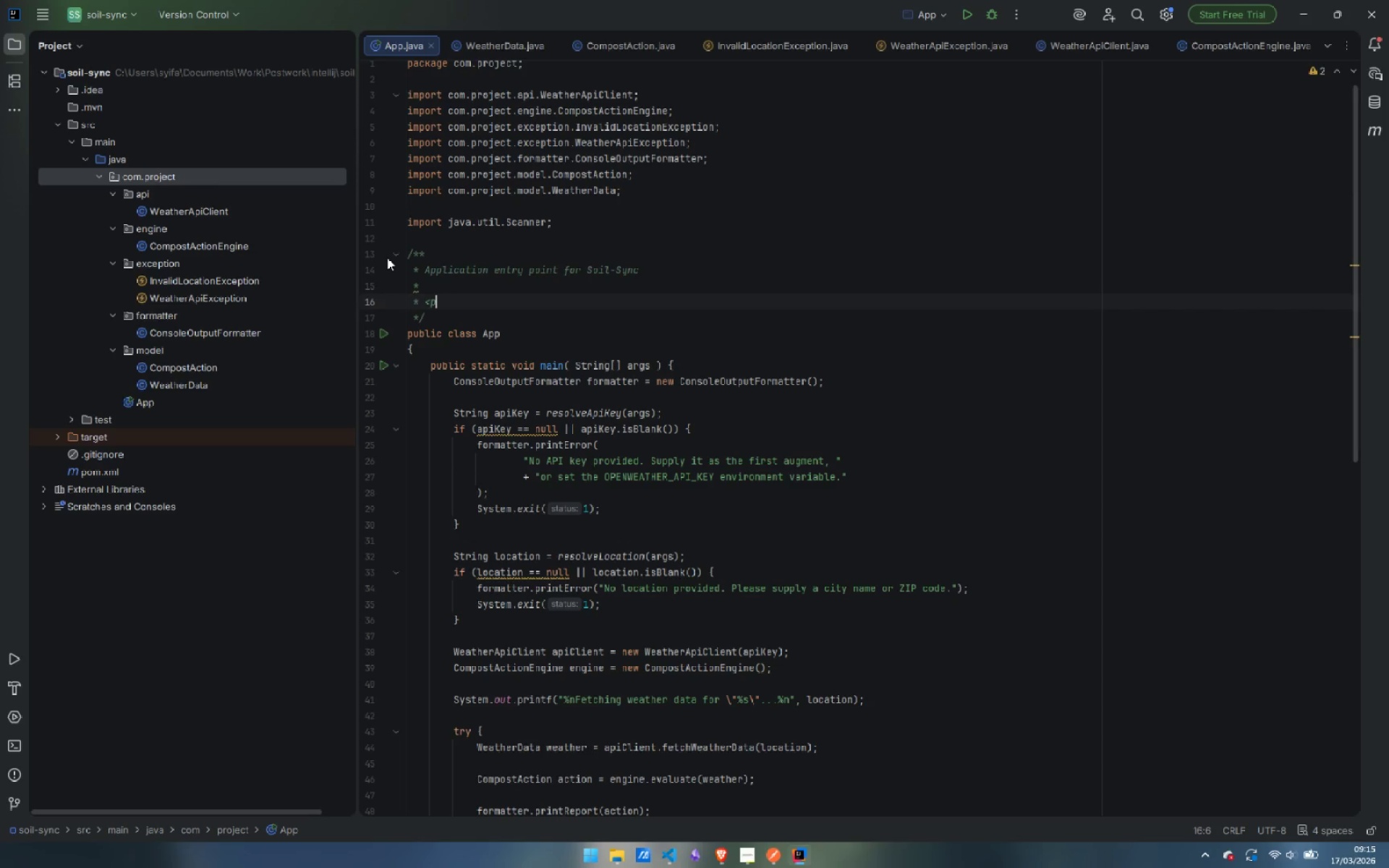 
key(Shift+Period)
 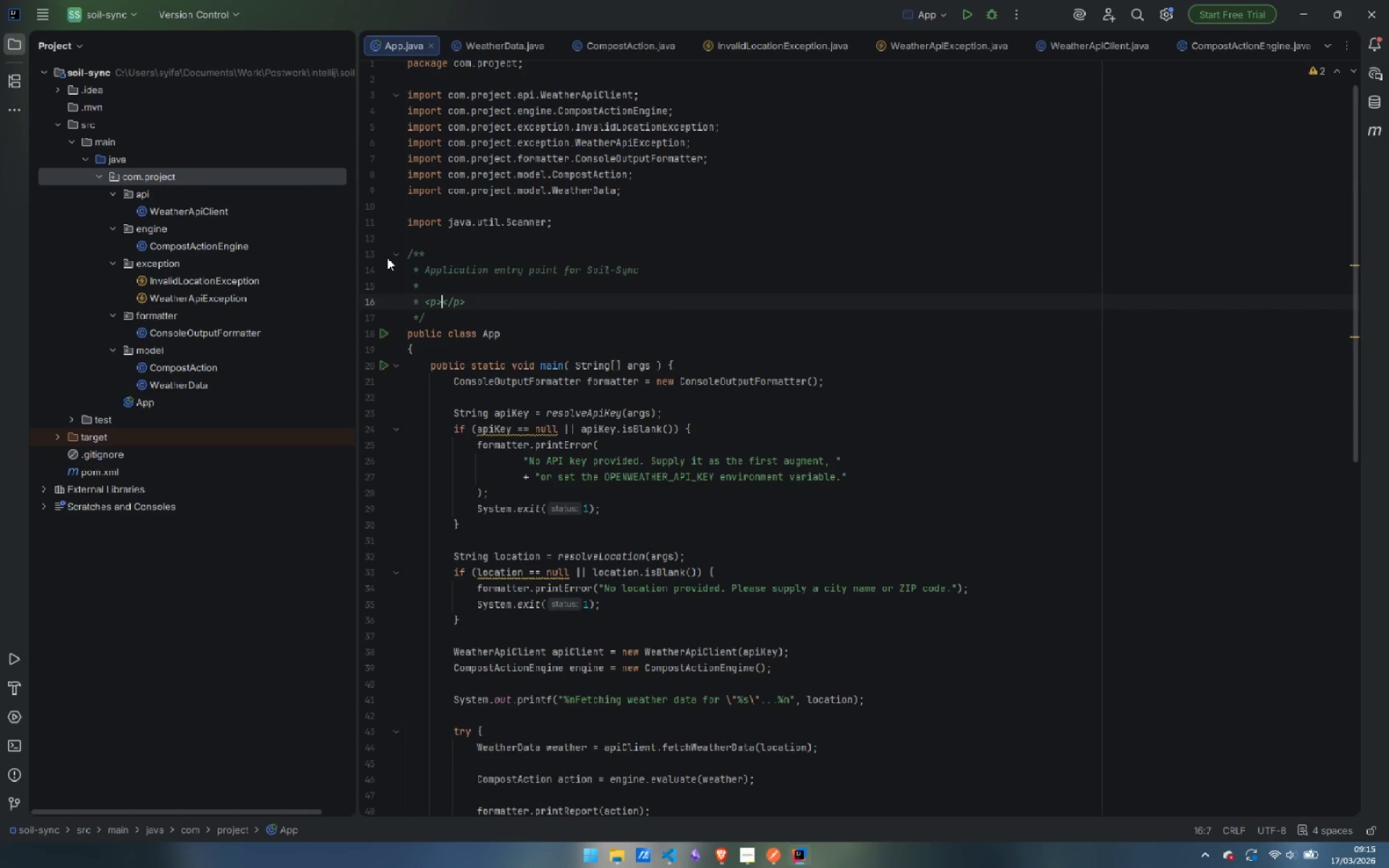 
key(Control+Z)
 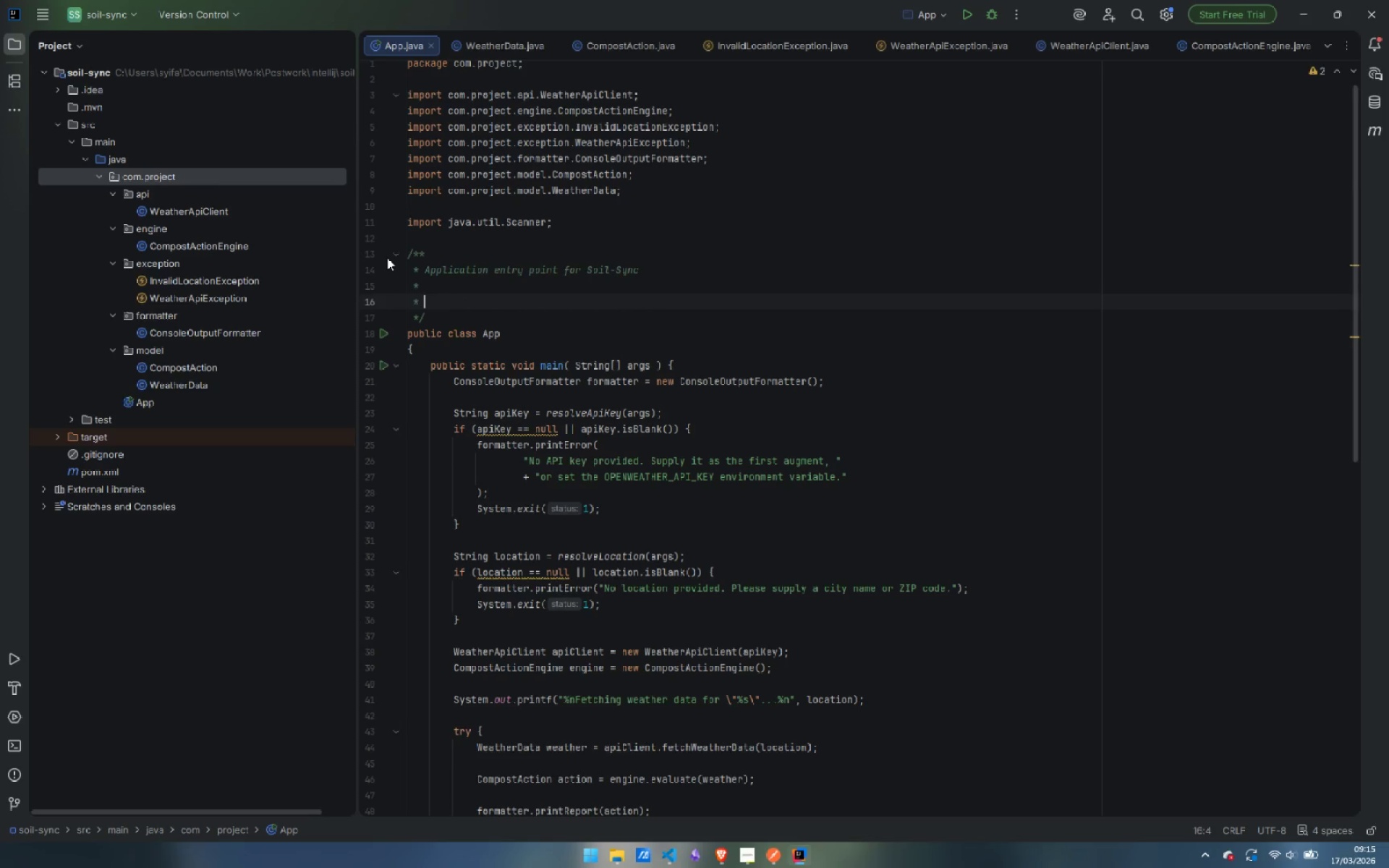 
key(Shift+ShiftLeft)
 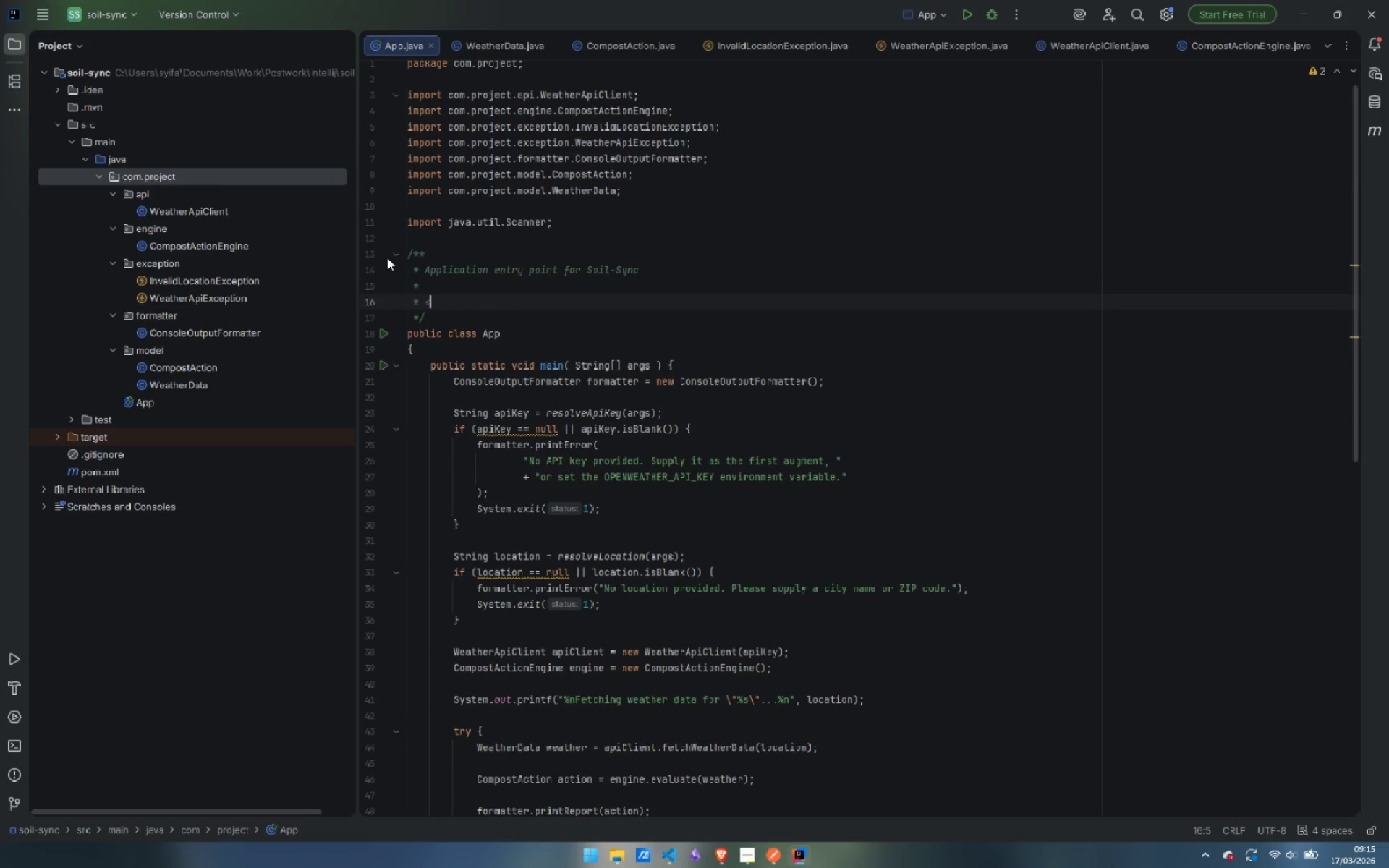 
key(Shift+Comma)
 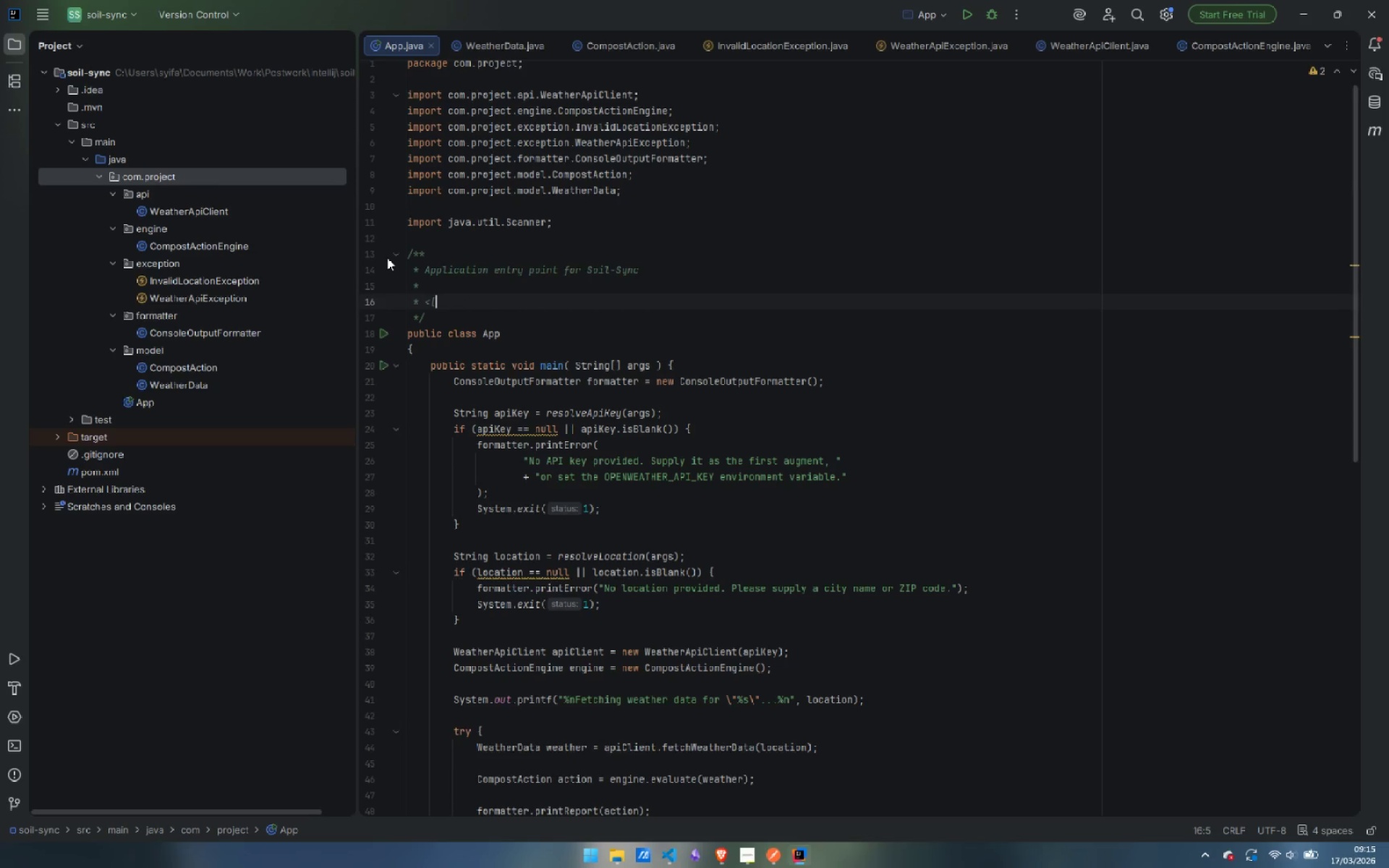 
key(BracketLeft)
 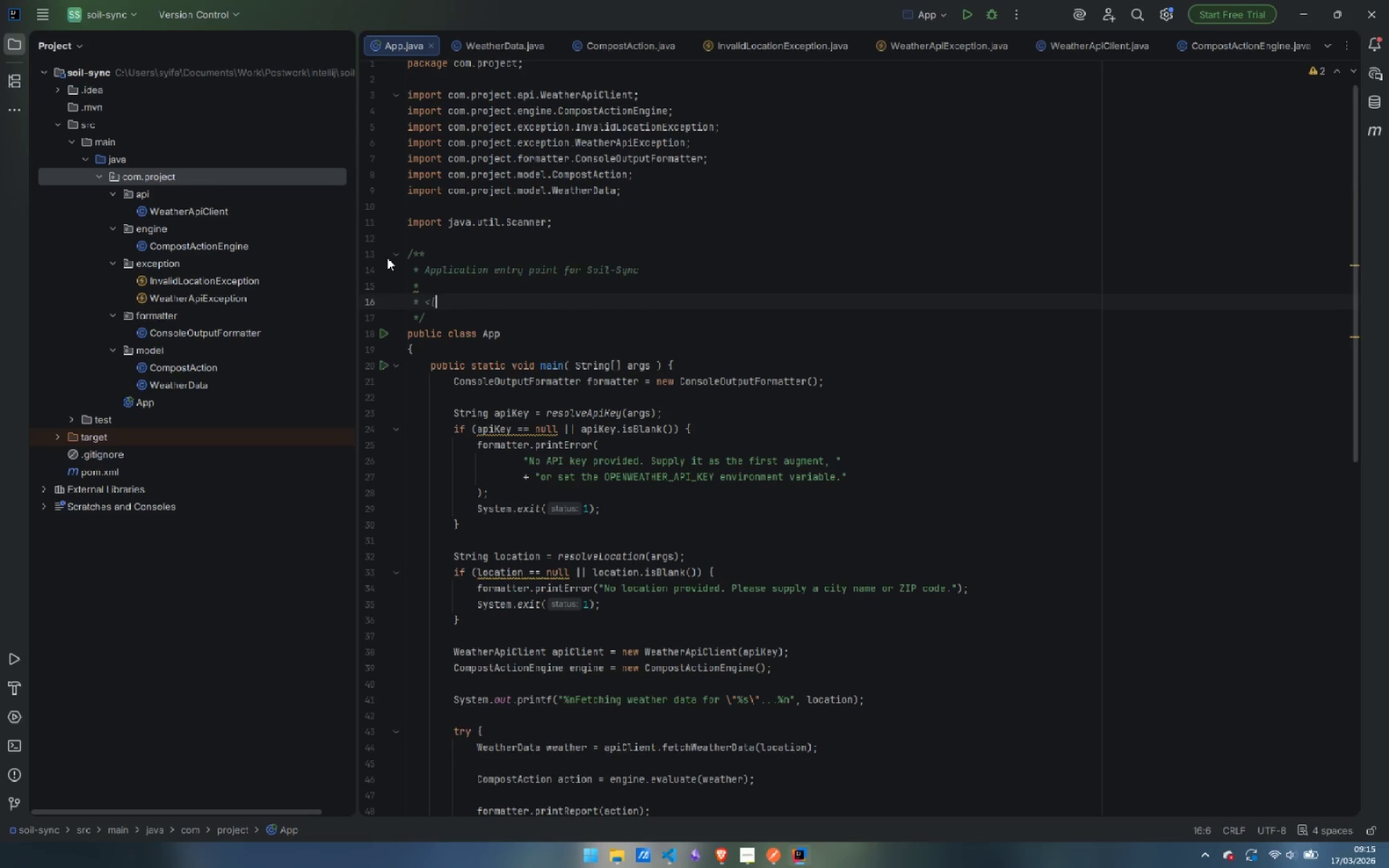 
hold_key(key=ShiftLeft, duration=0.36)
 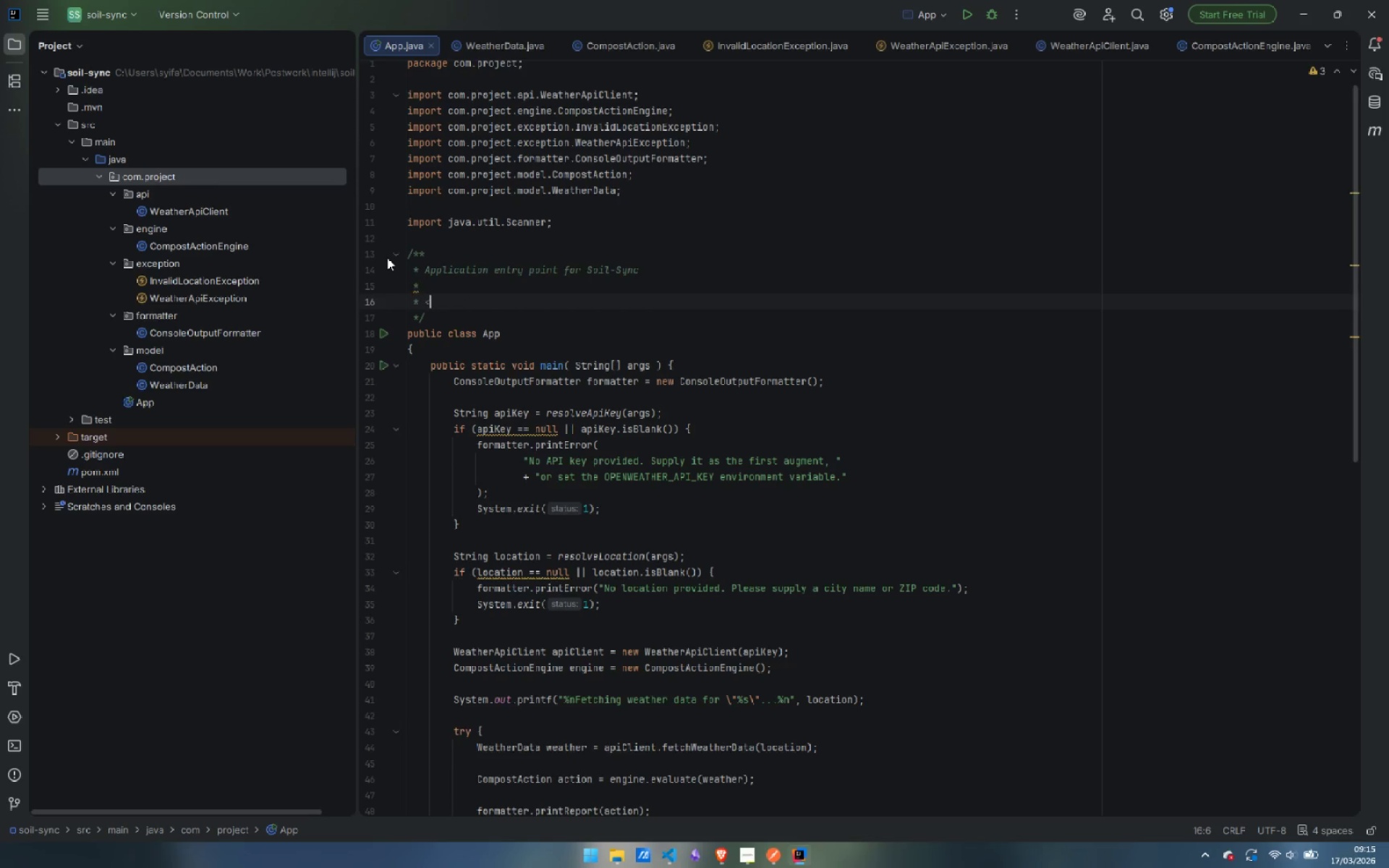 
key(Backspace)
 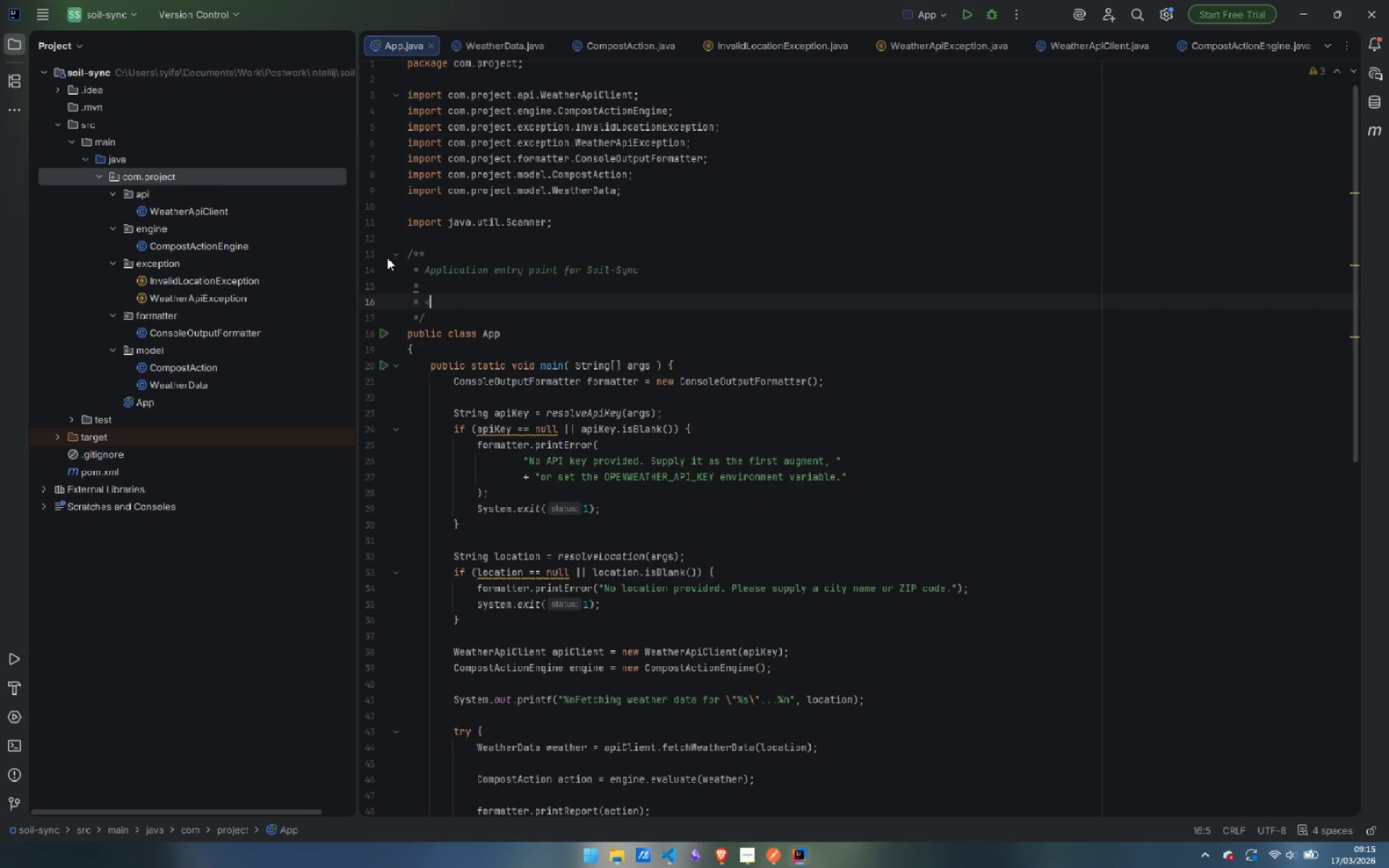 
key(Shift+ShiftLeft)
 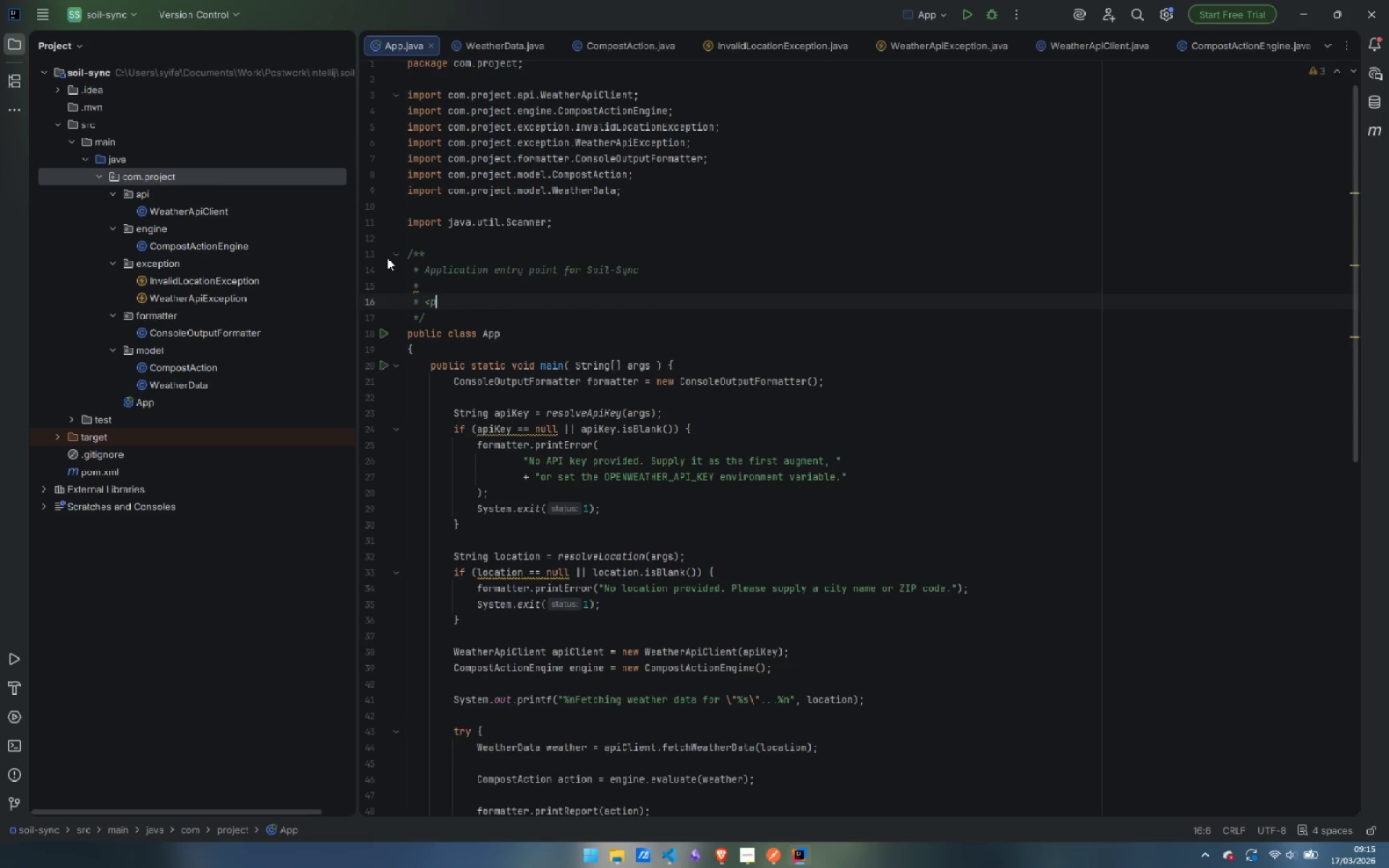 
key(P)
 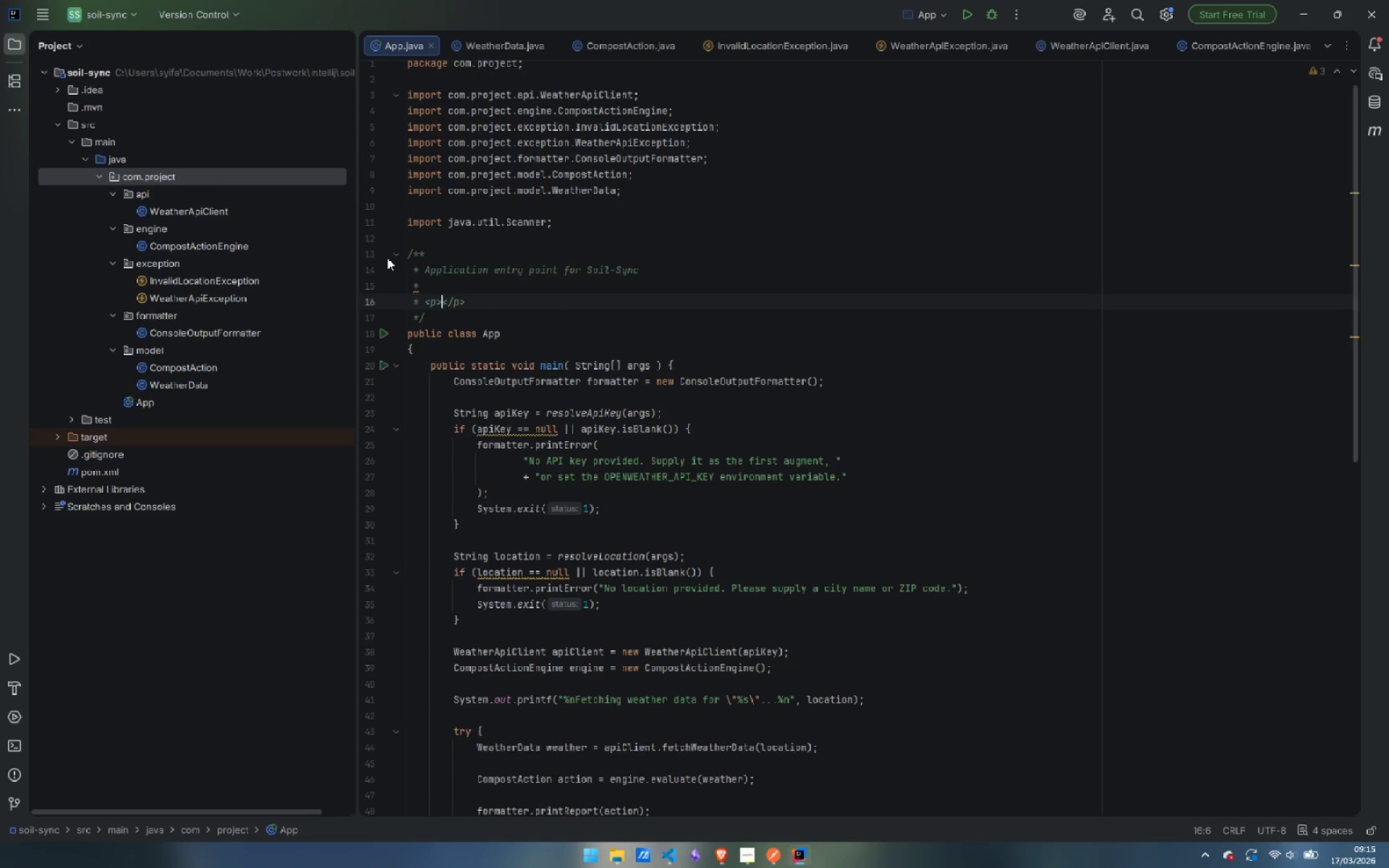 
key(Shift+ShiftLeft)
 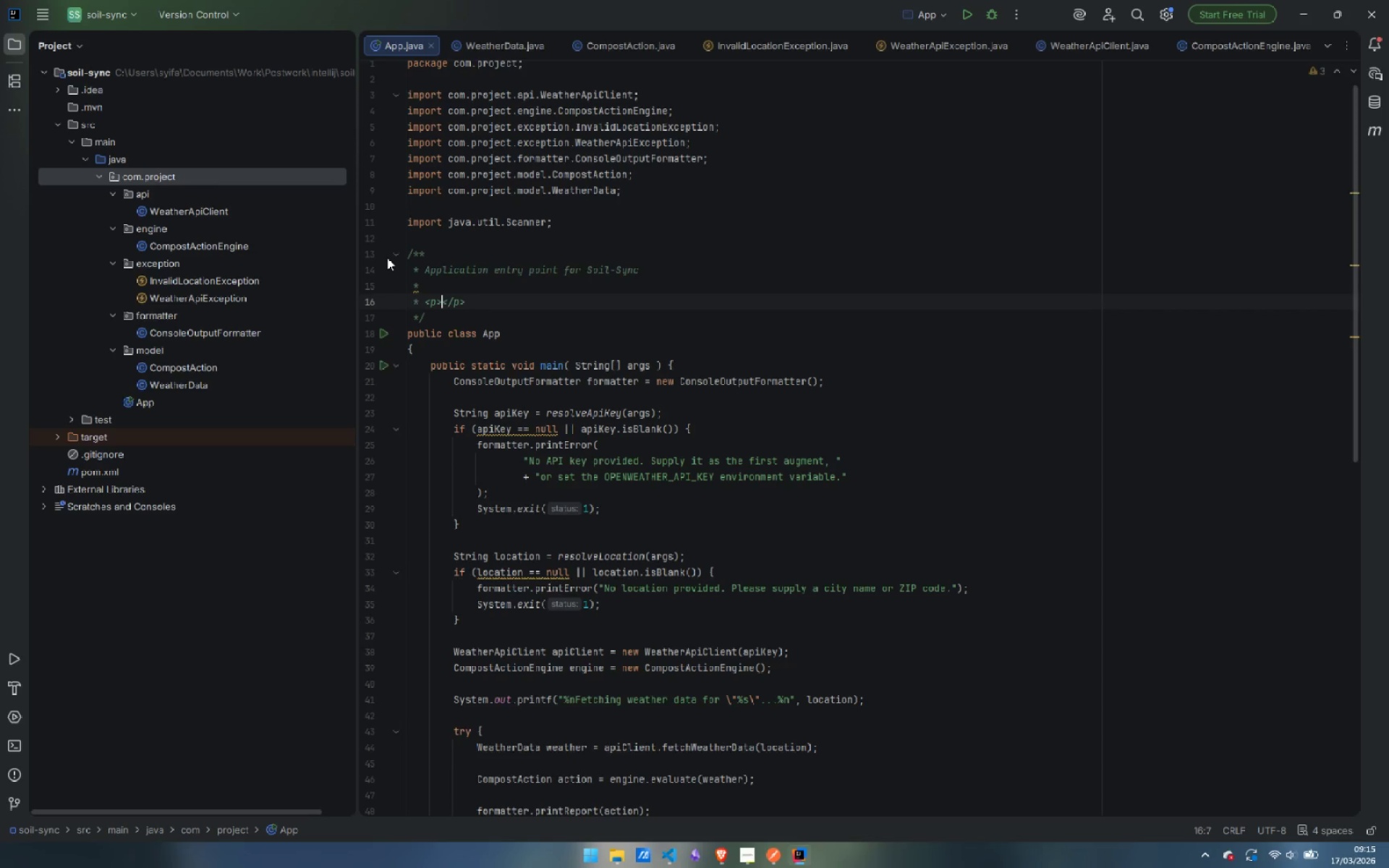 
key(Shift+Period)
 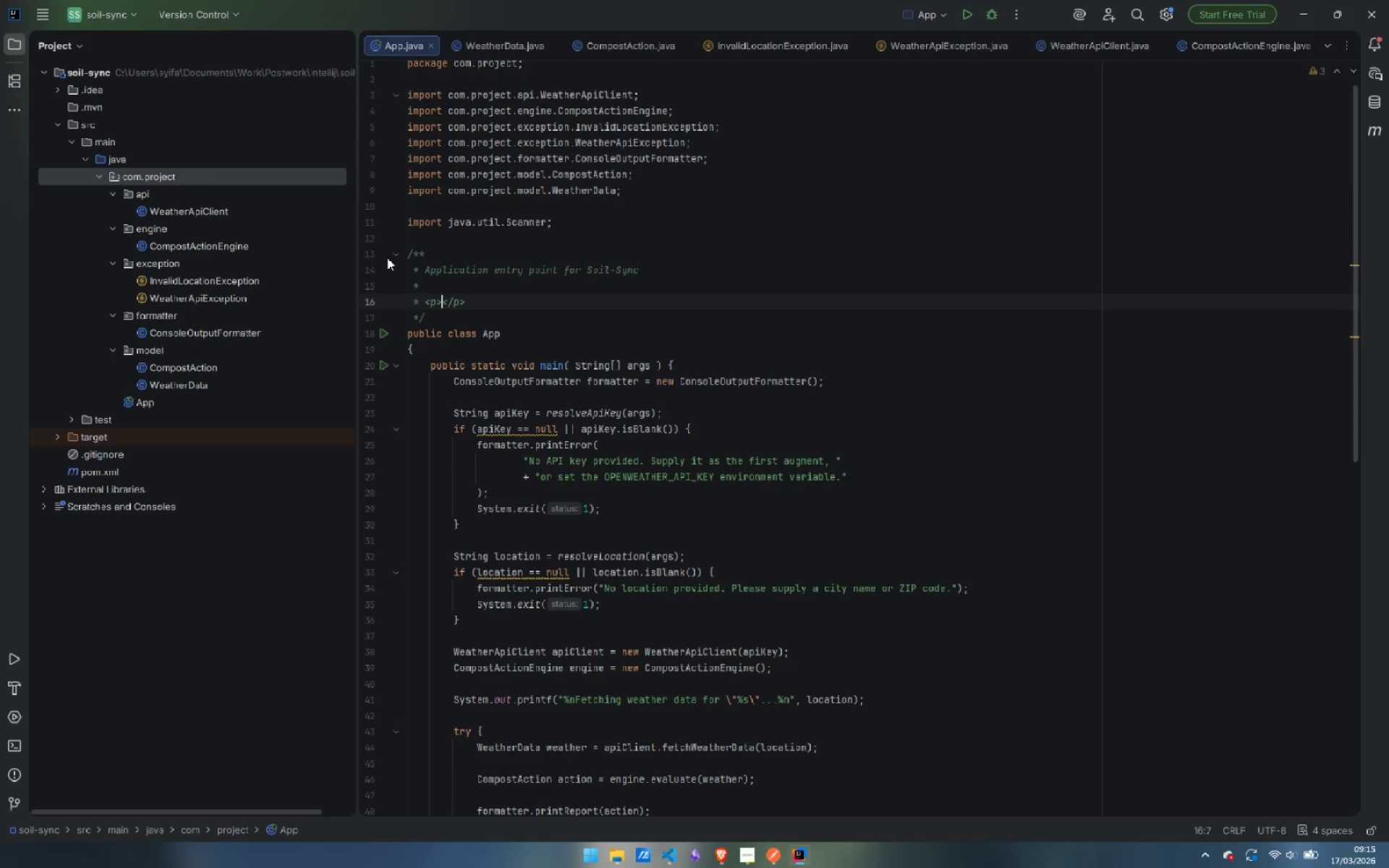 
key(Control+Shift+ArrowRight)
 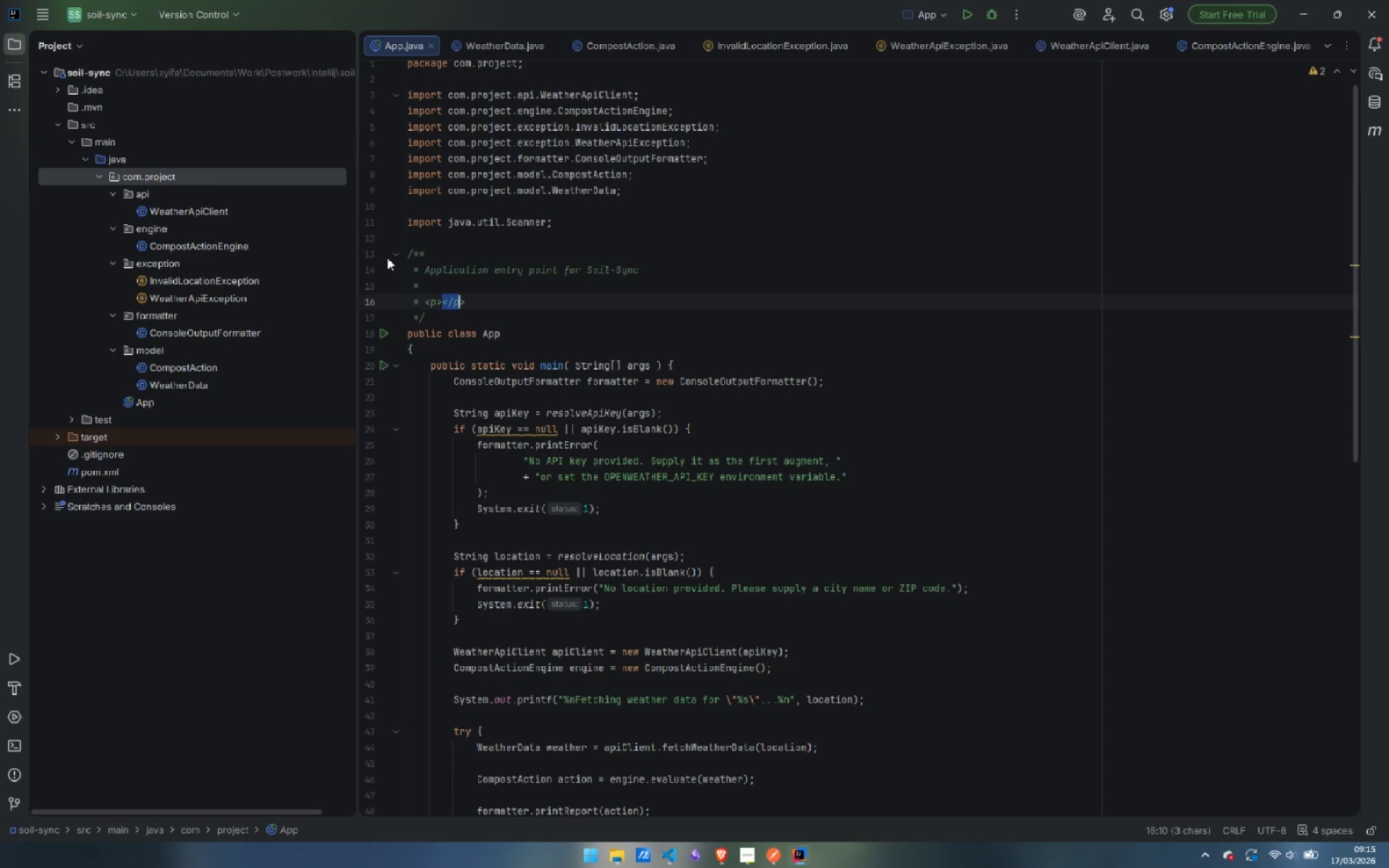 
key(Control+Shift+ArrowRight)
 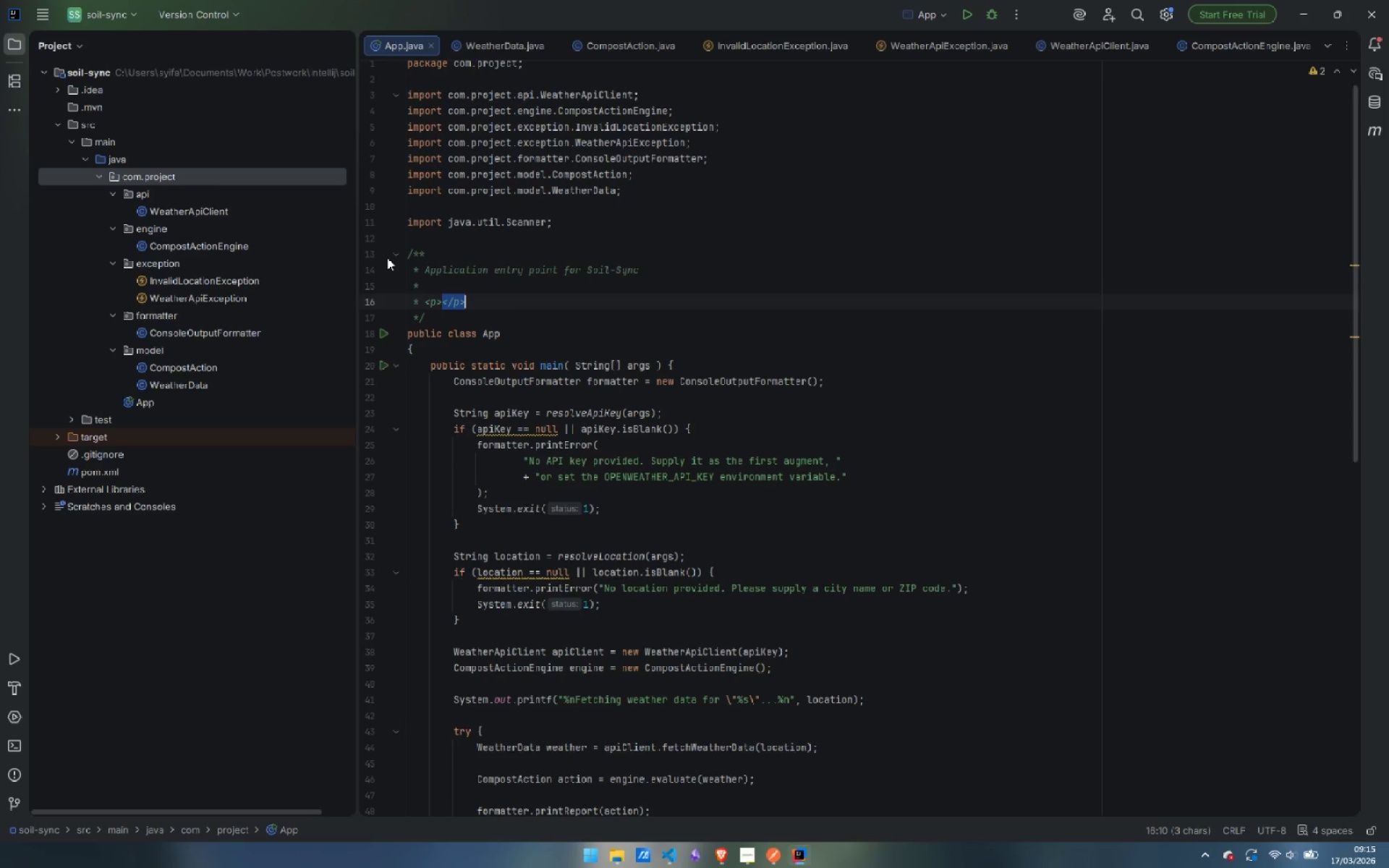 
key(Shift+ArrowRight)
 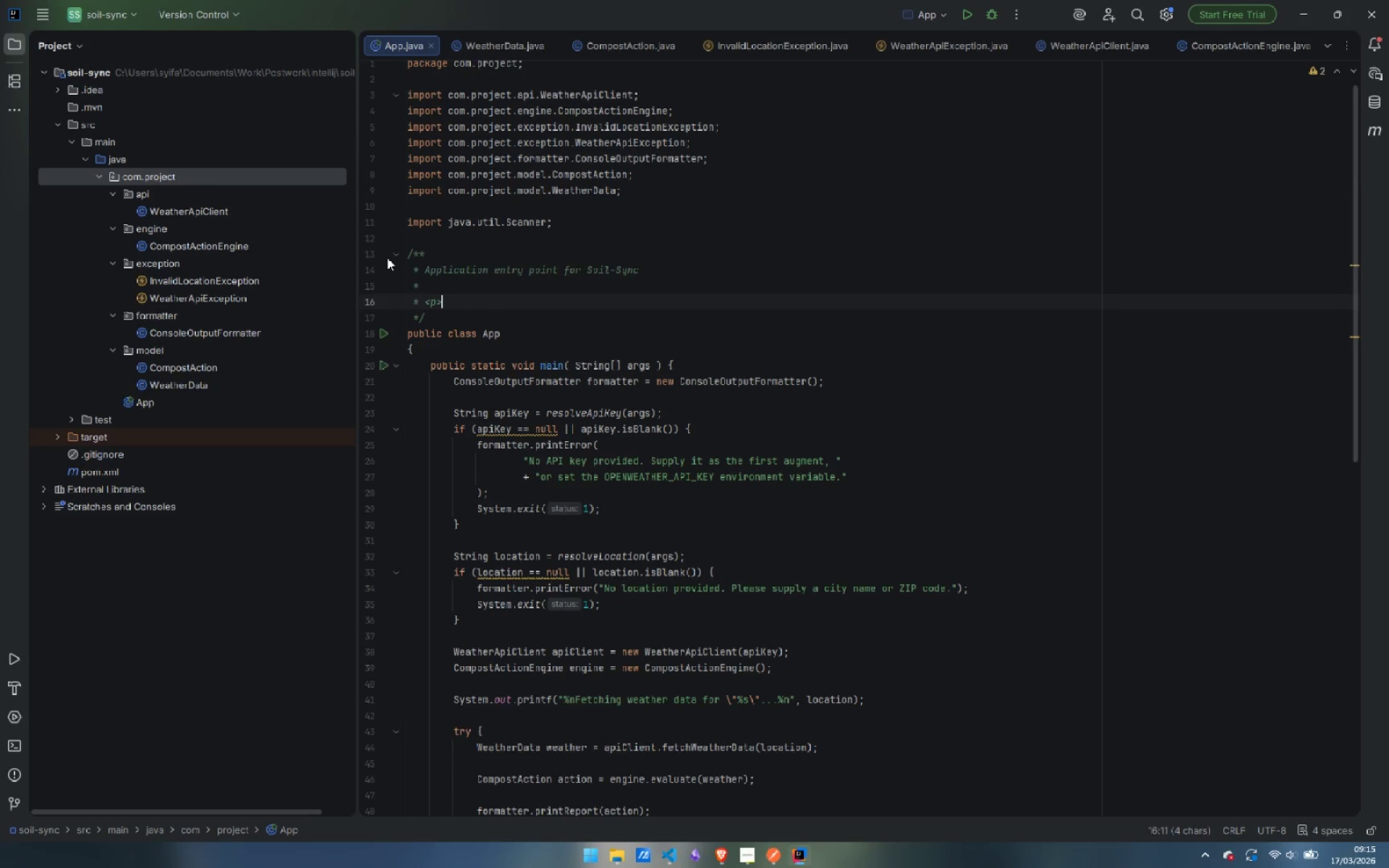 
key(Backspace)
type(Orchestrates tje )
key(Backspace)
key(Backspace)
key(Backspace)
type(he tree)
key(Backspace)
key(Backspace)
key(Backspace)
type(hree layers:)
 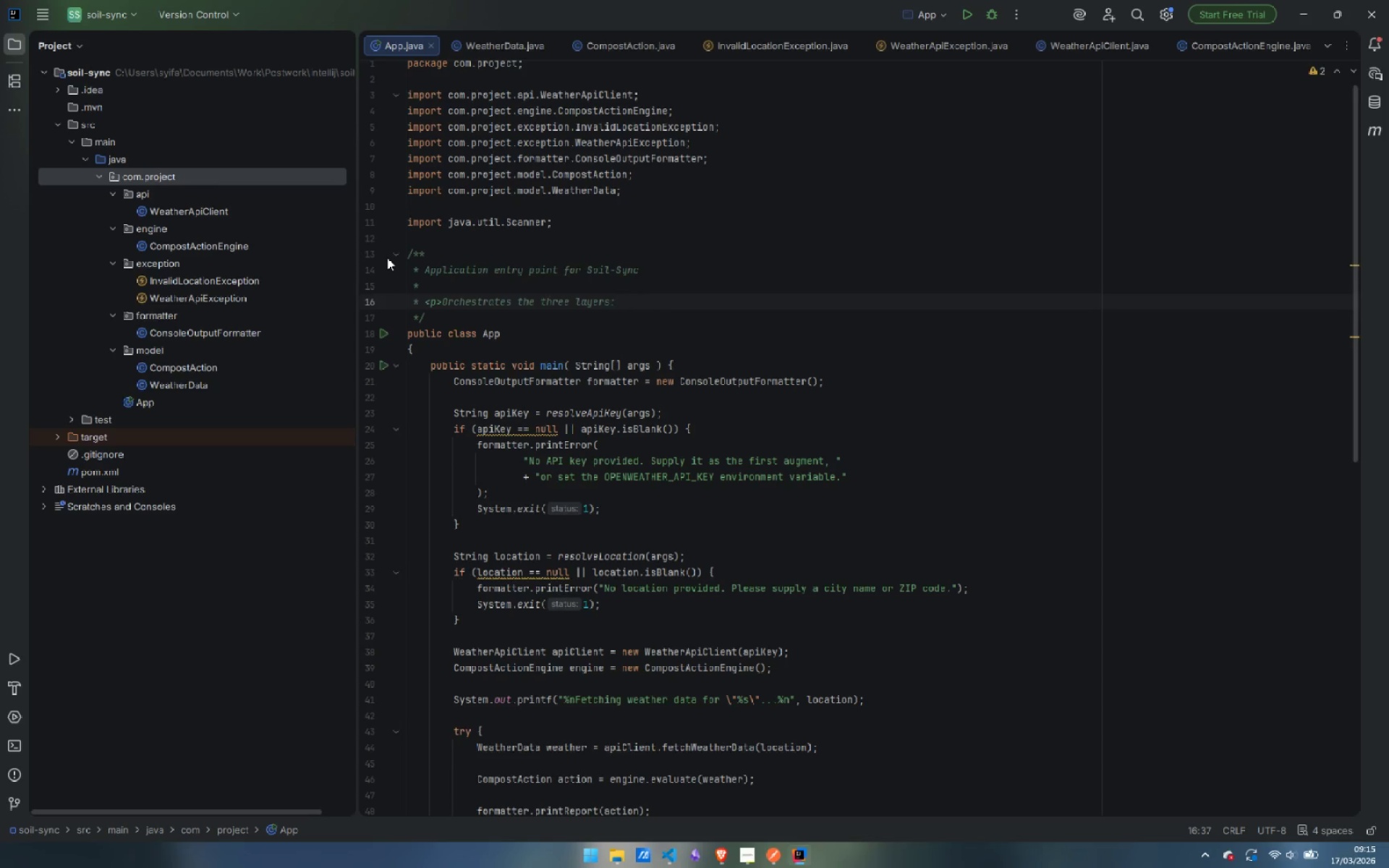 
key(Enter)
 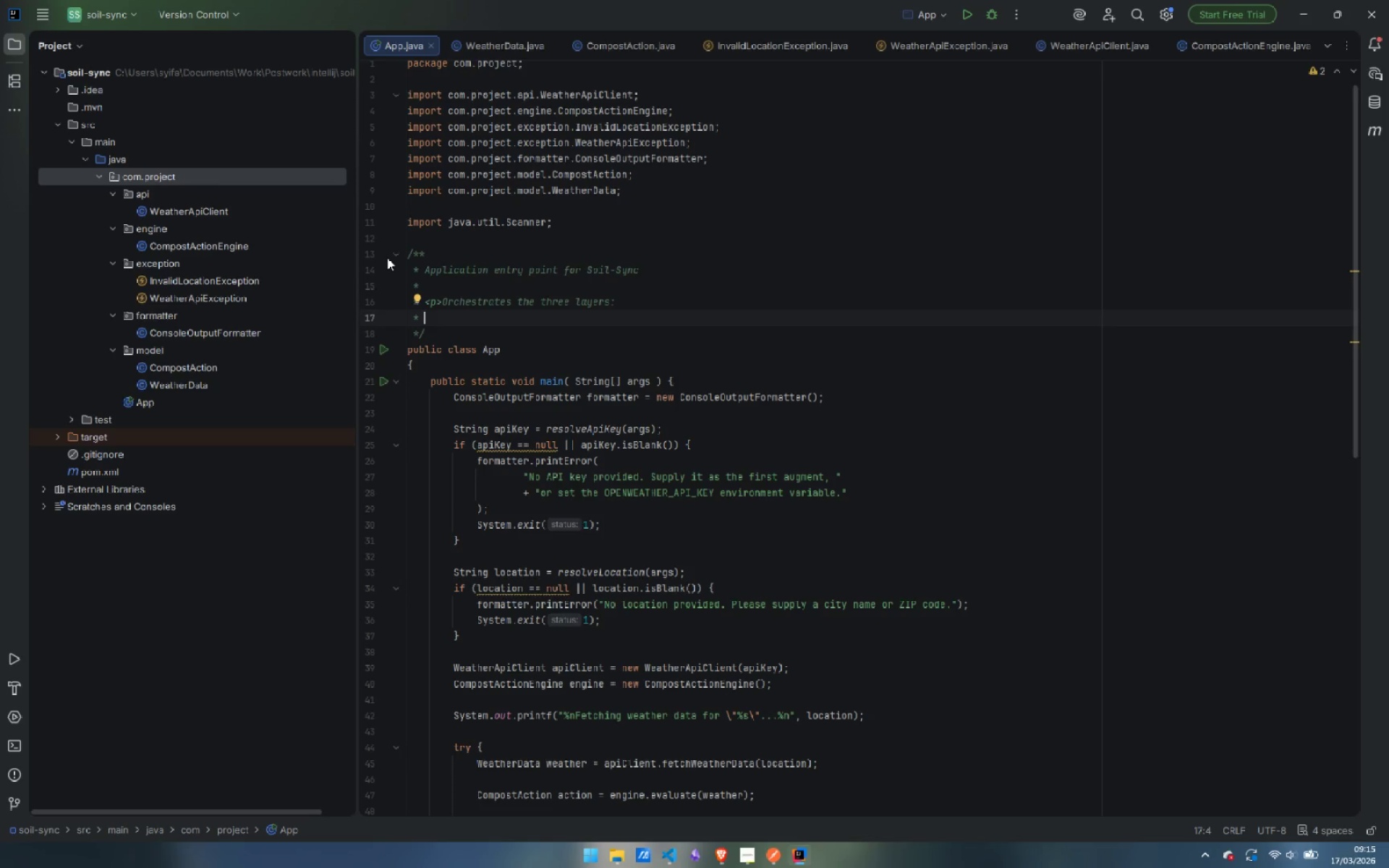 
type(<ol>)
 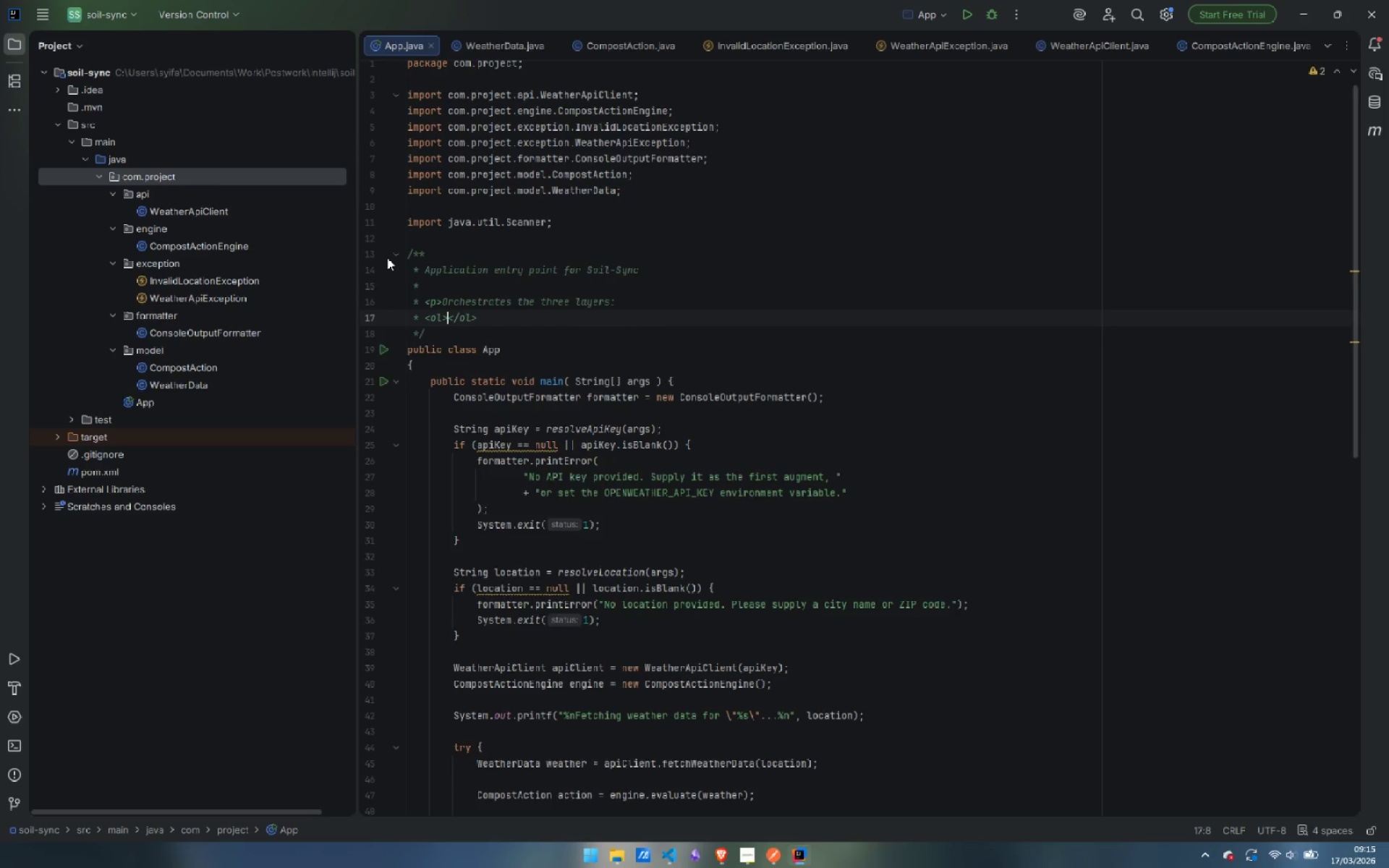 
key(Enter)
 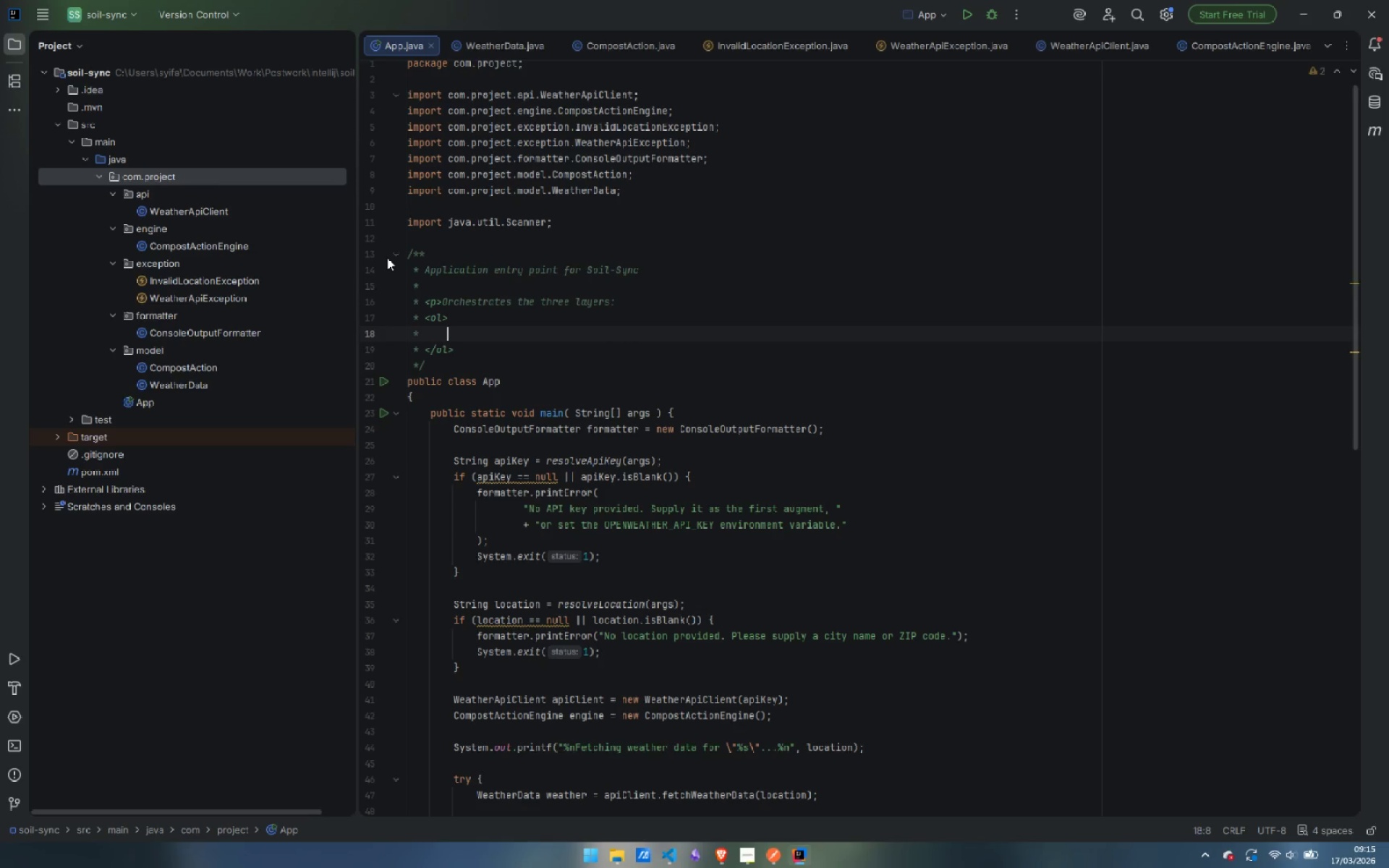 
type(<li>)
 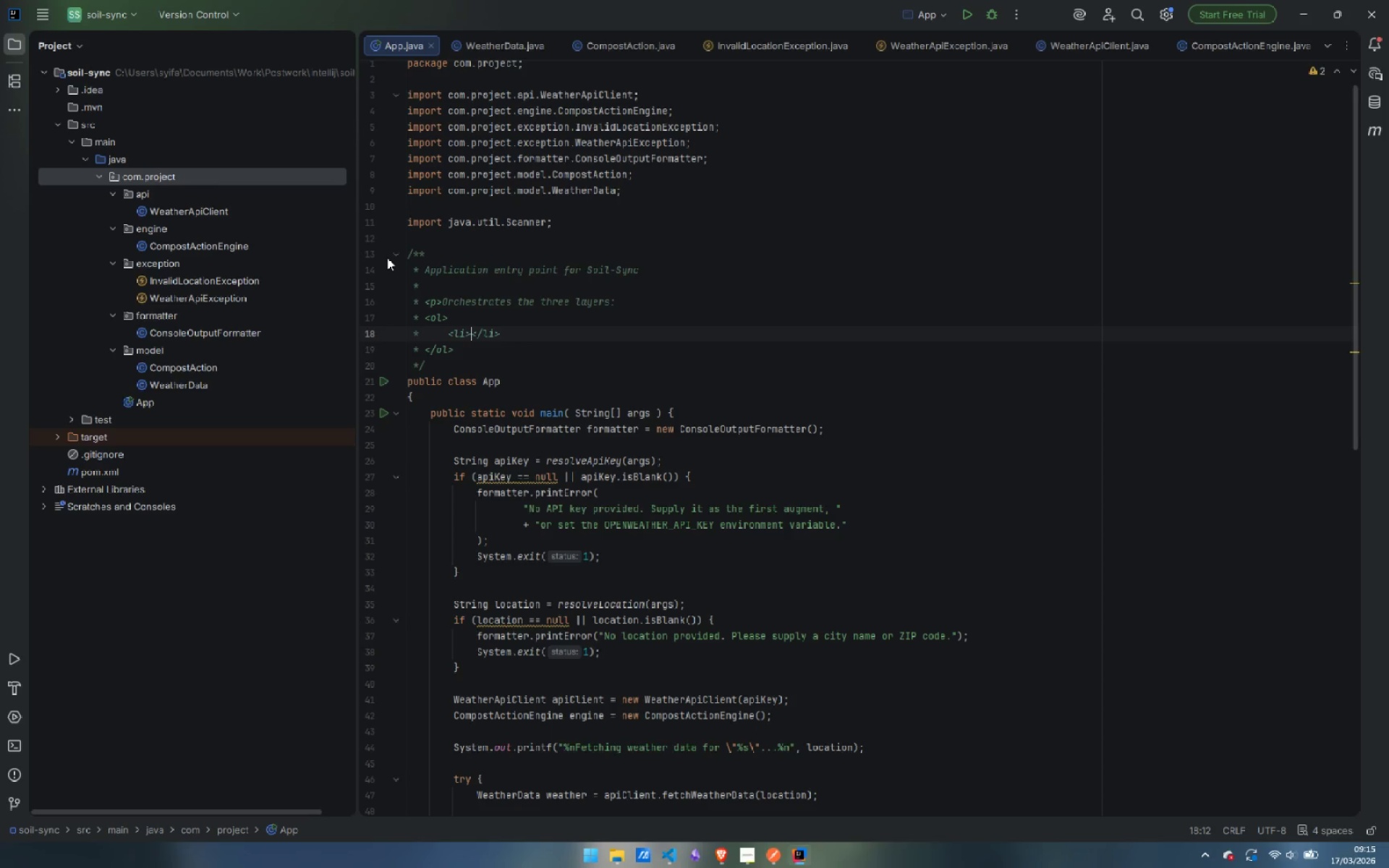 
key(Shift+BracketLeft)
 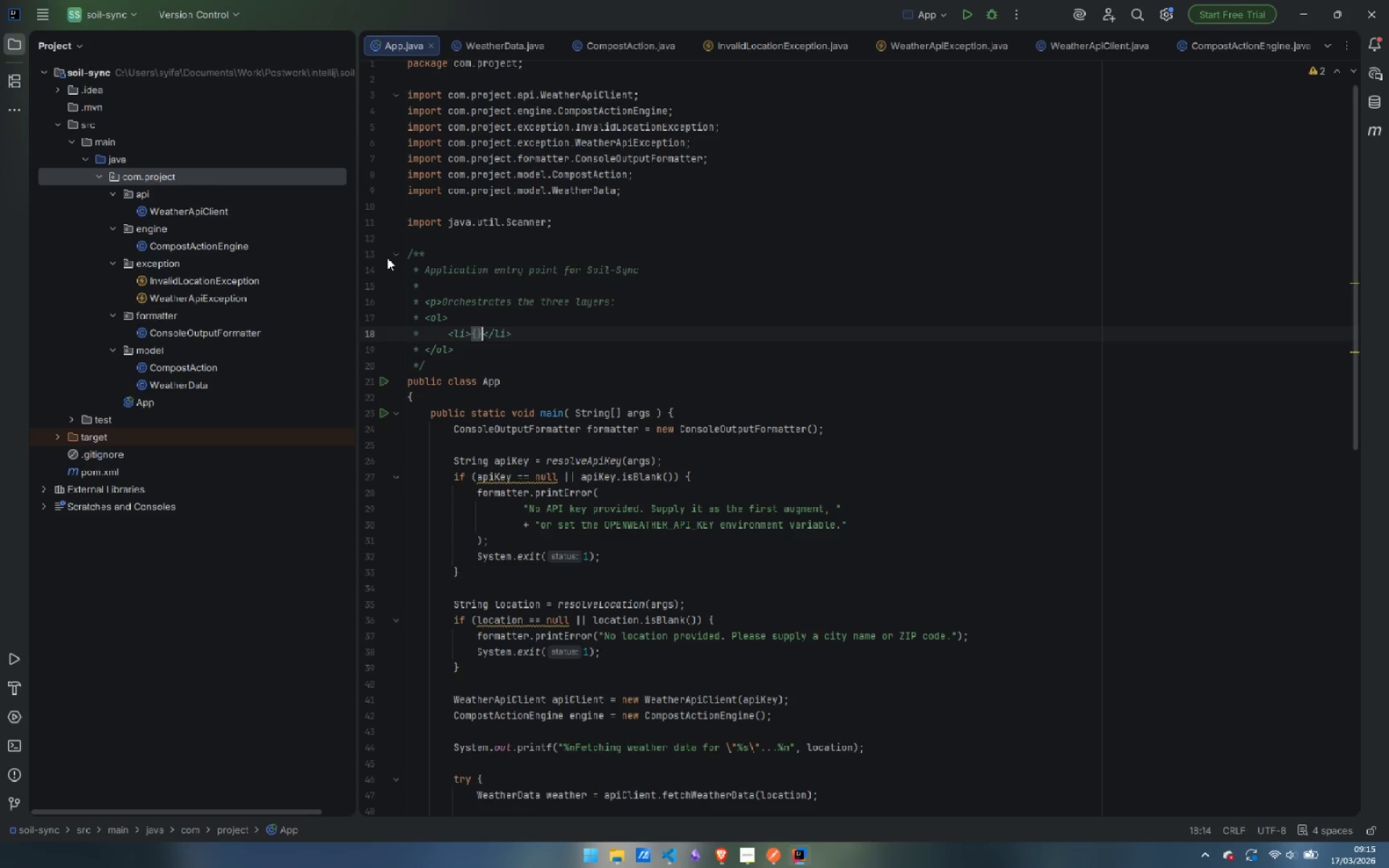 
key(Shift+BracketRight)
 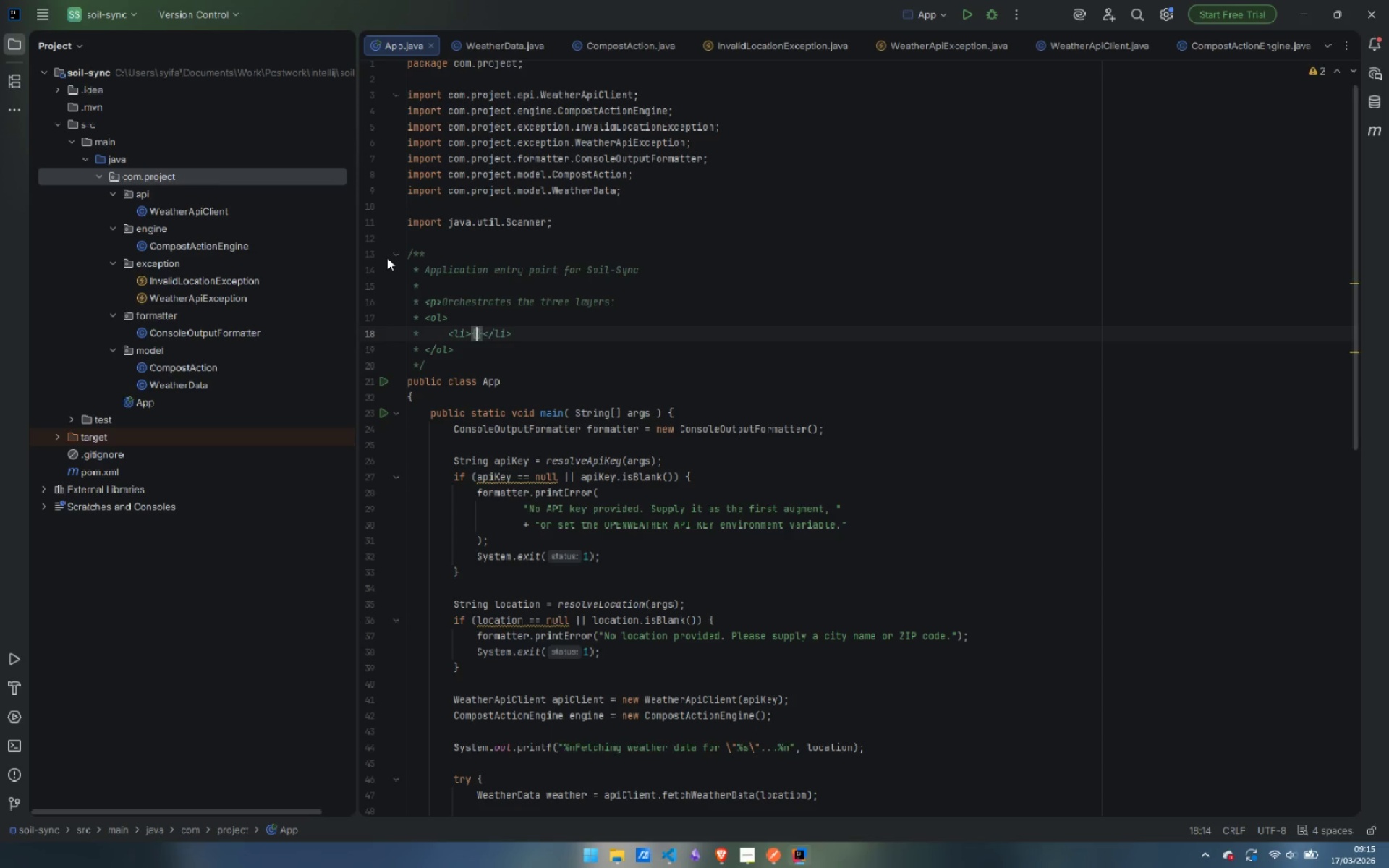 
key(ArrowLeft)
 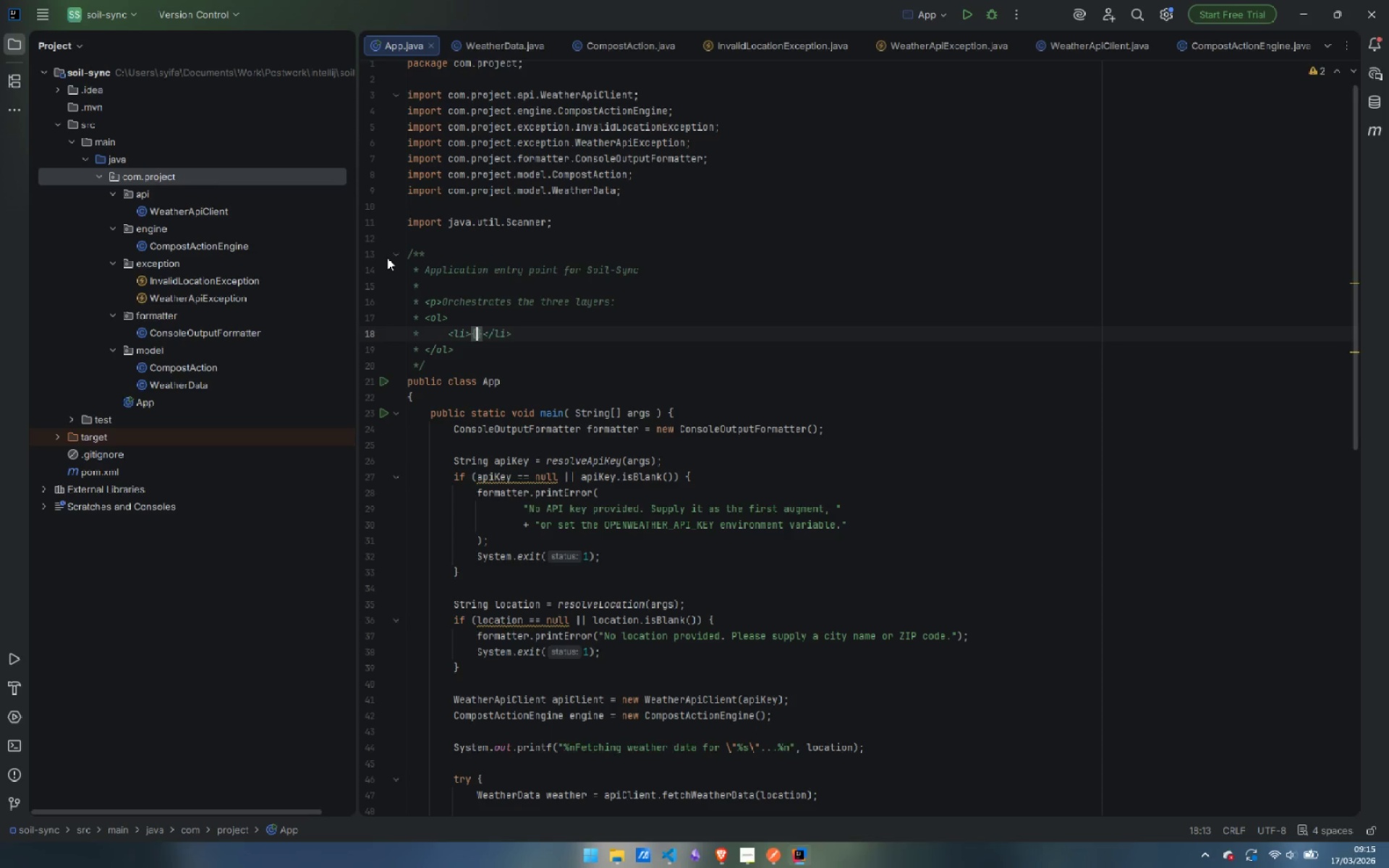 
type(@link Wea)
 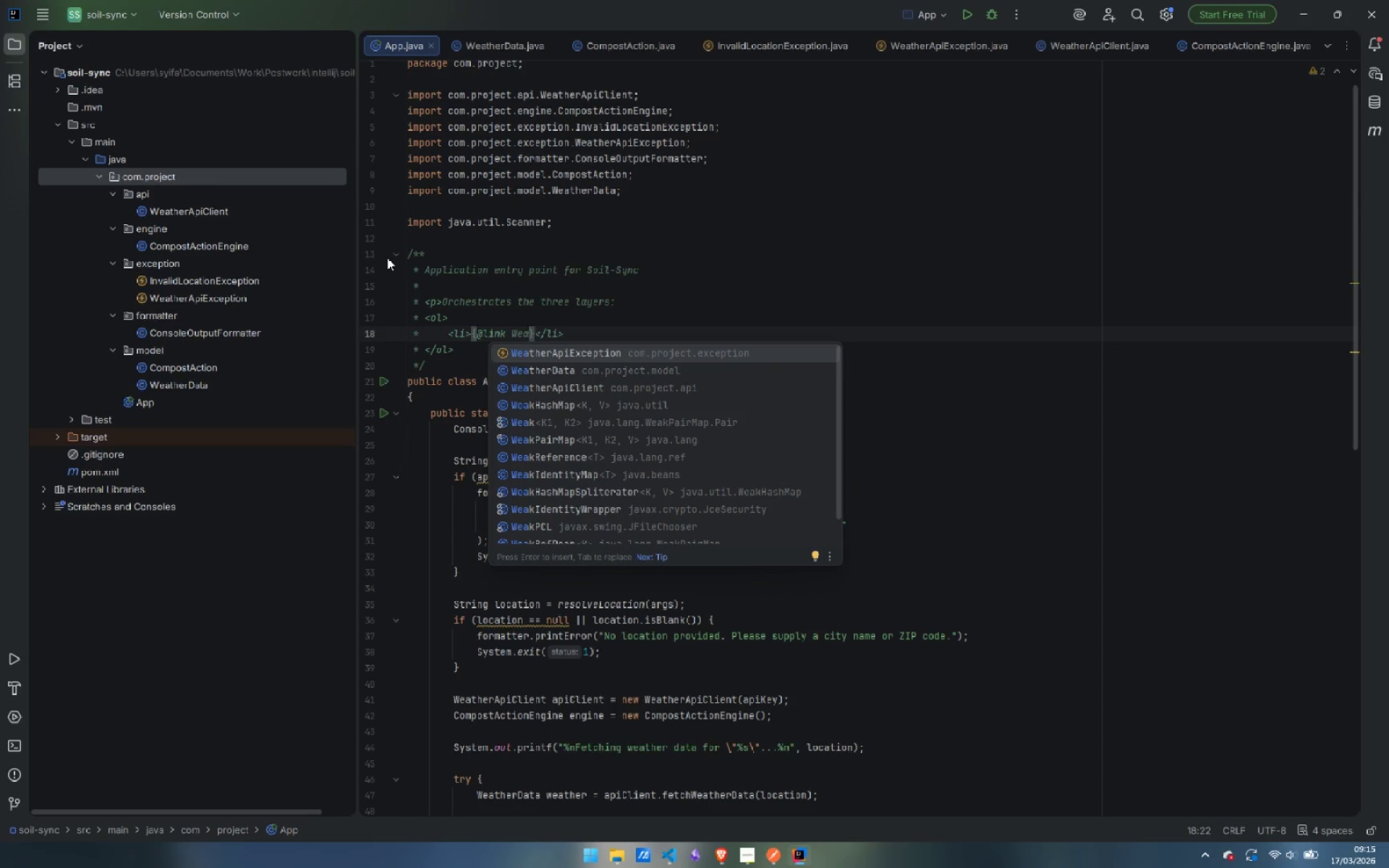 
key(ArrowDown)
 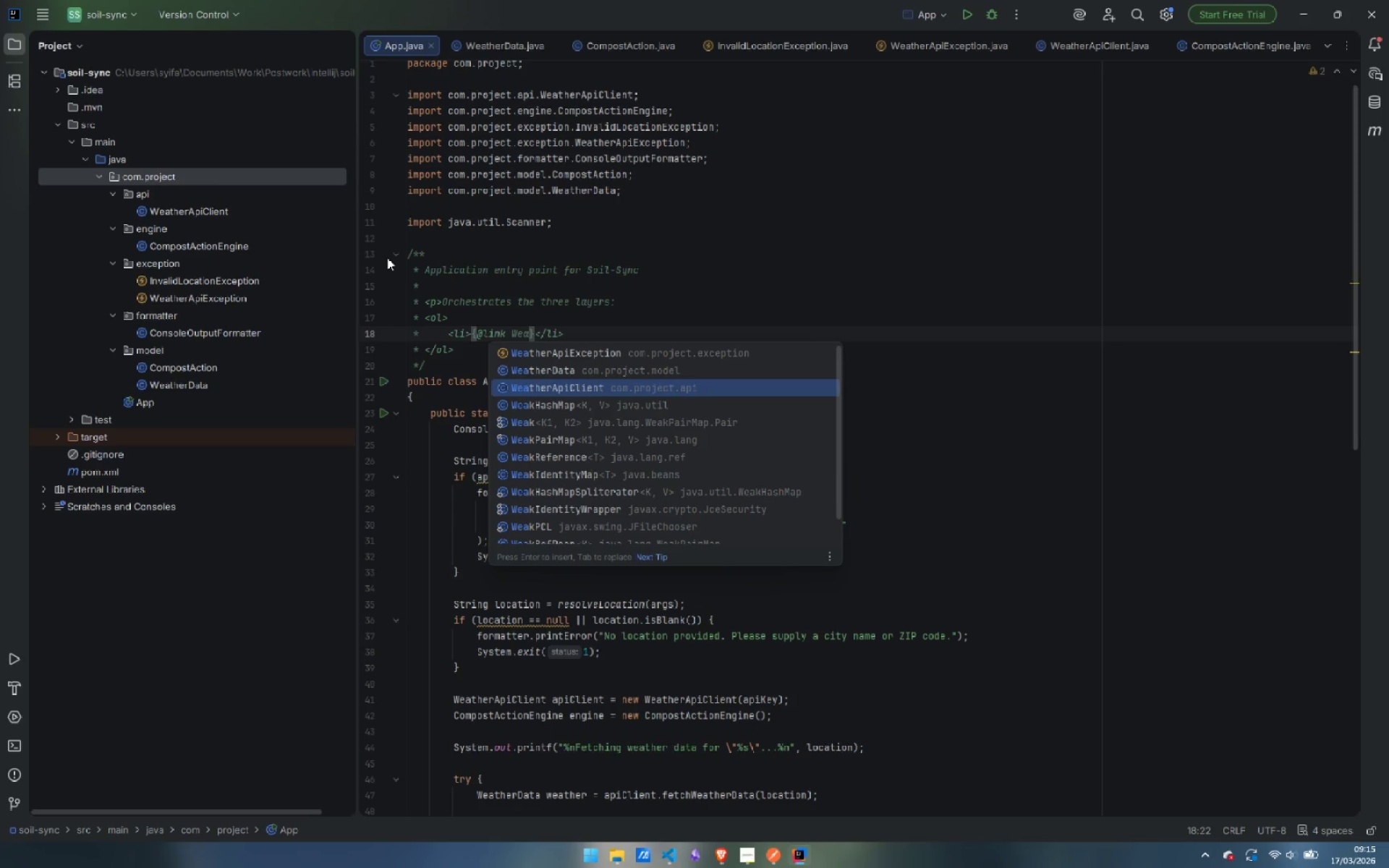 
key(ArrowDown)
 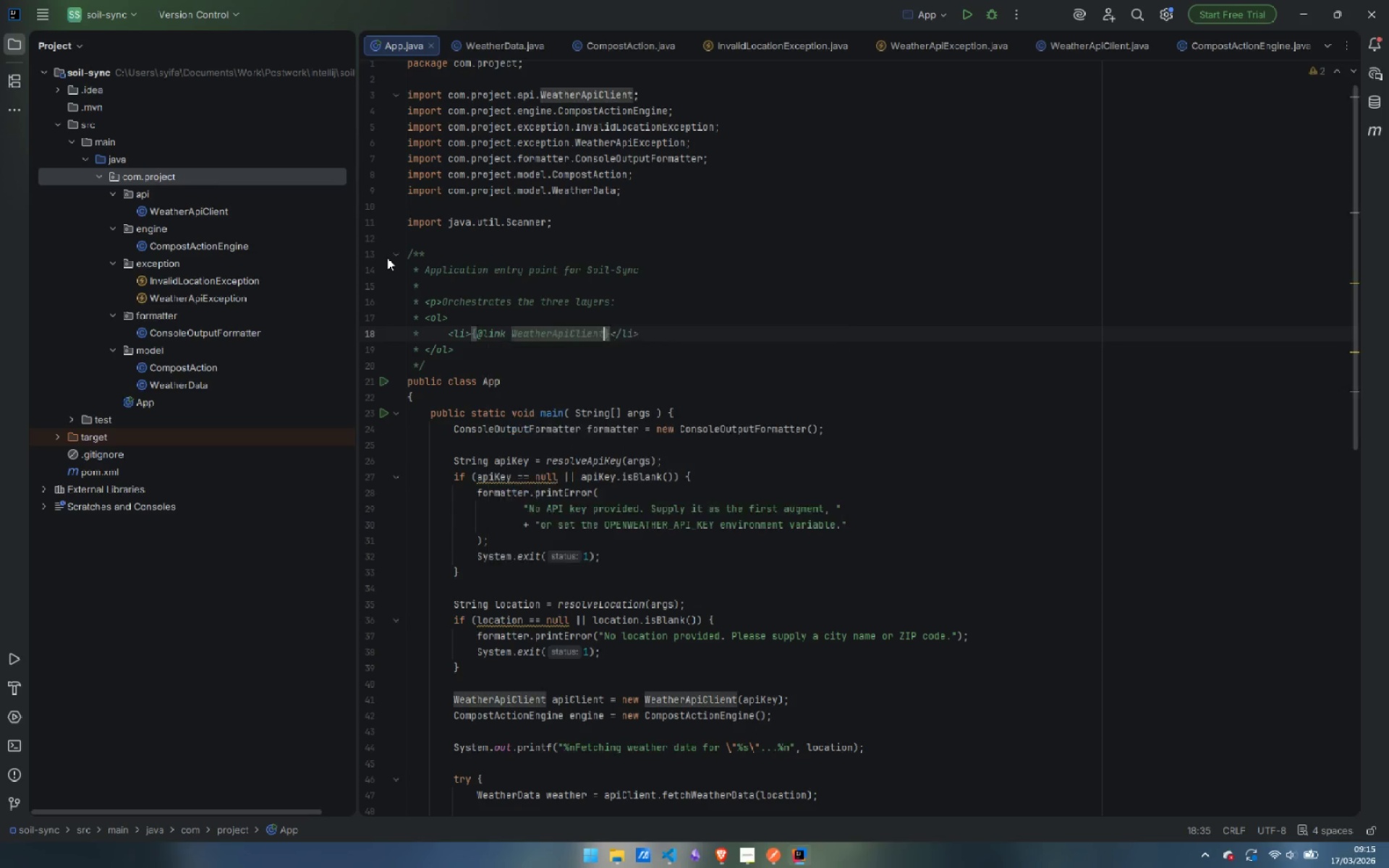 
key(Enter)
 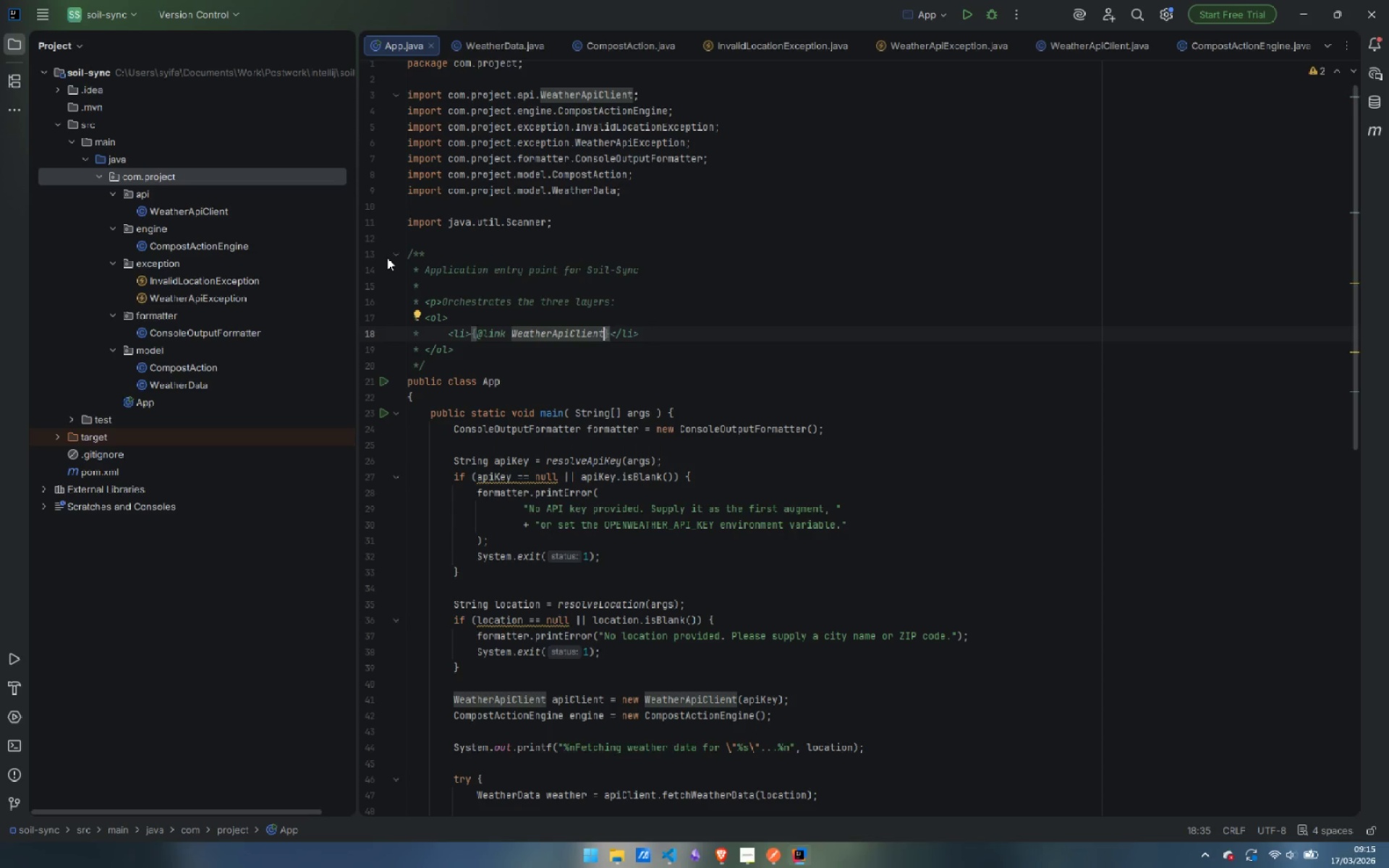 
key(ArrowRight)
 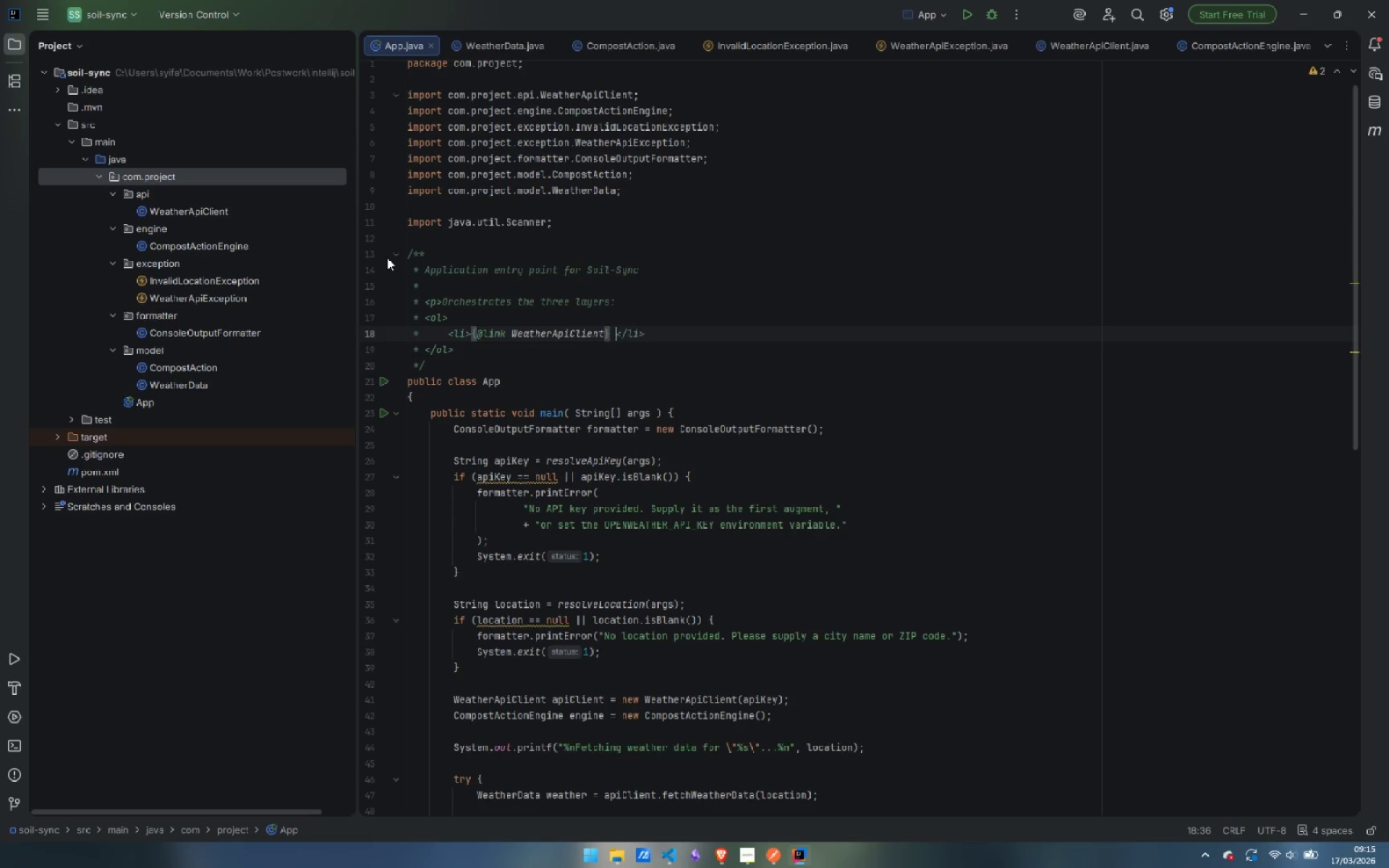 
type( - fetches data from OpenWeatherMap)
 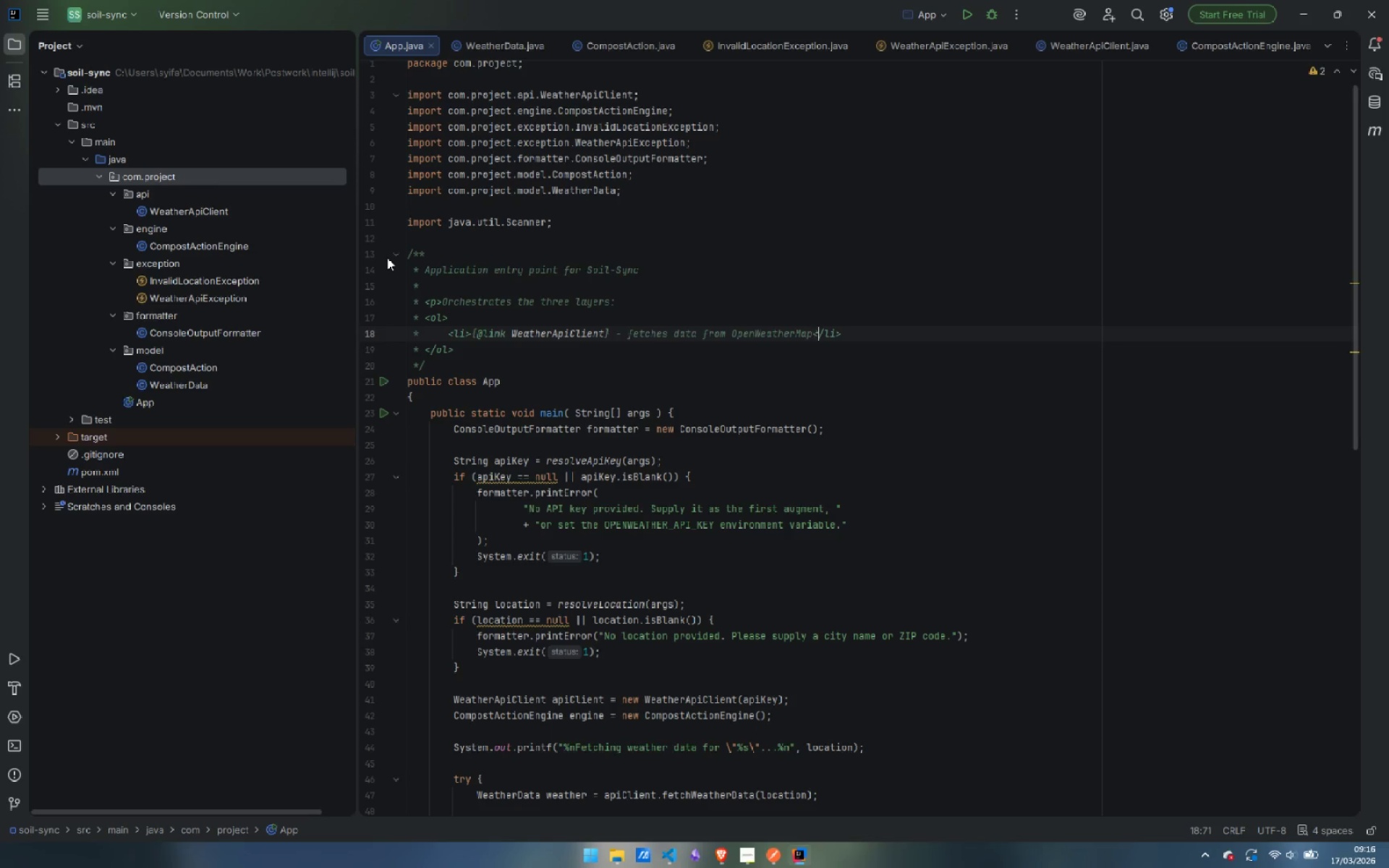 
key(ArrowRight)
 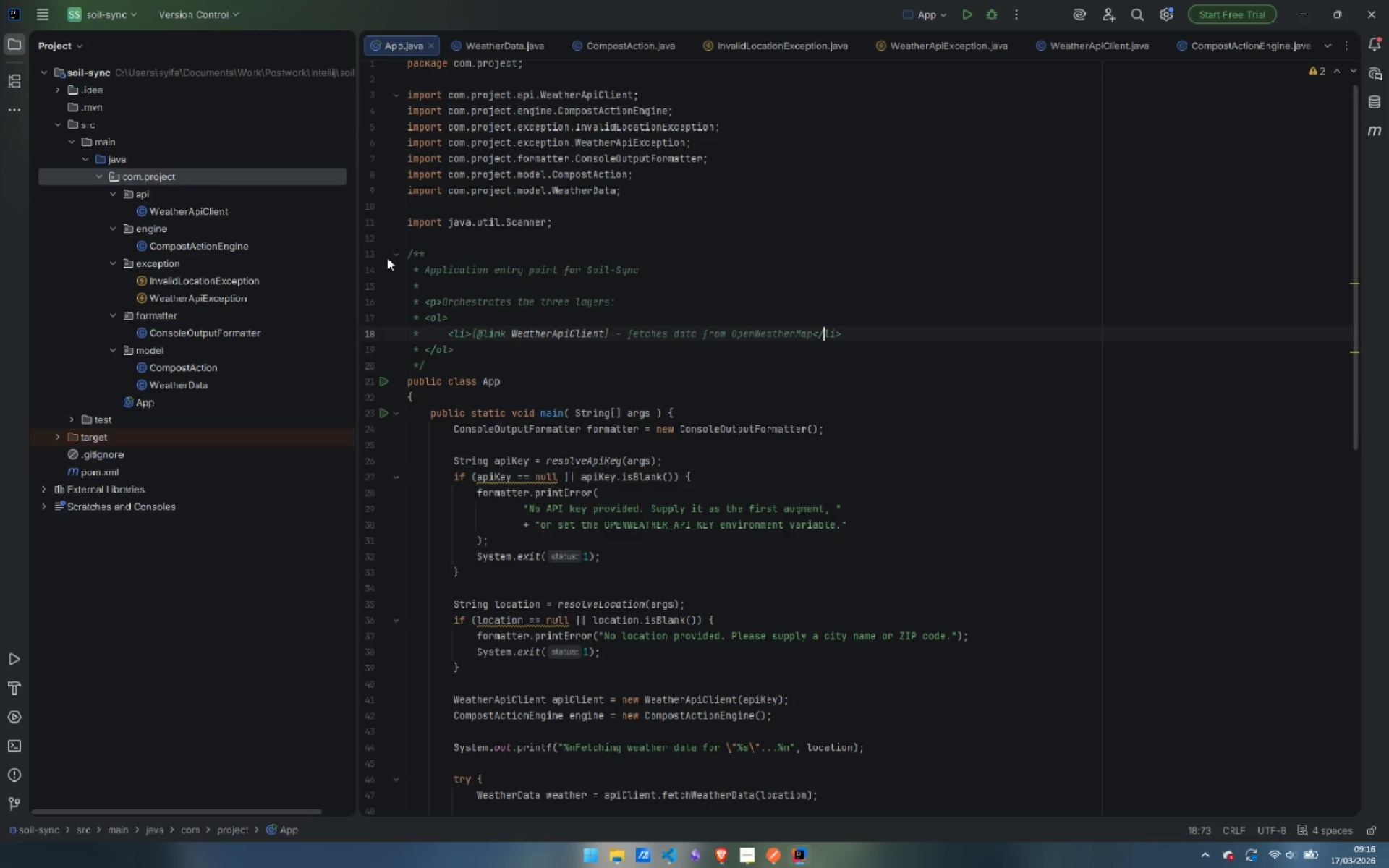 
key(ArrowRight)
 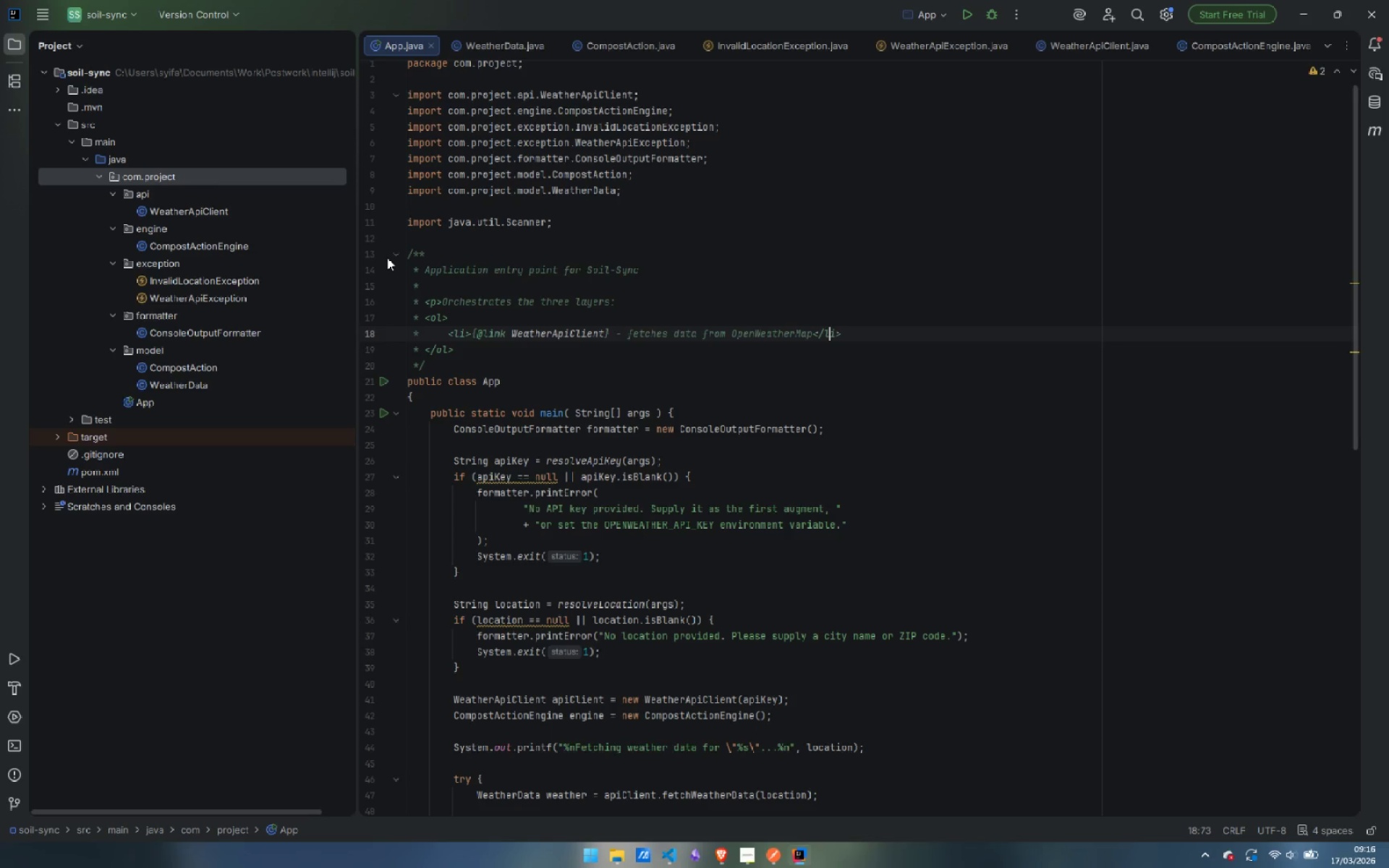 
key(ArrowRight)
 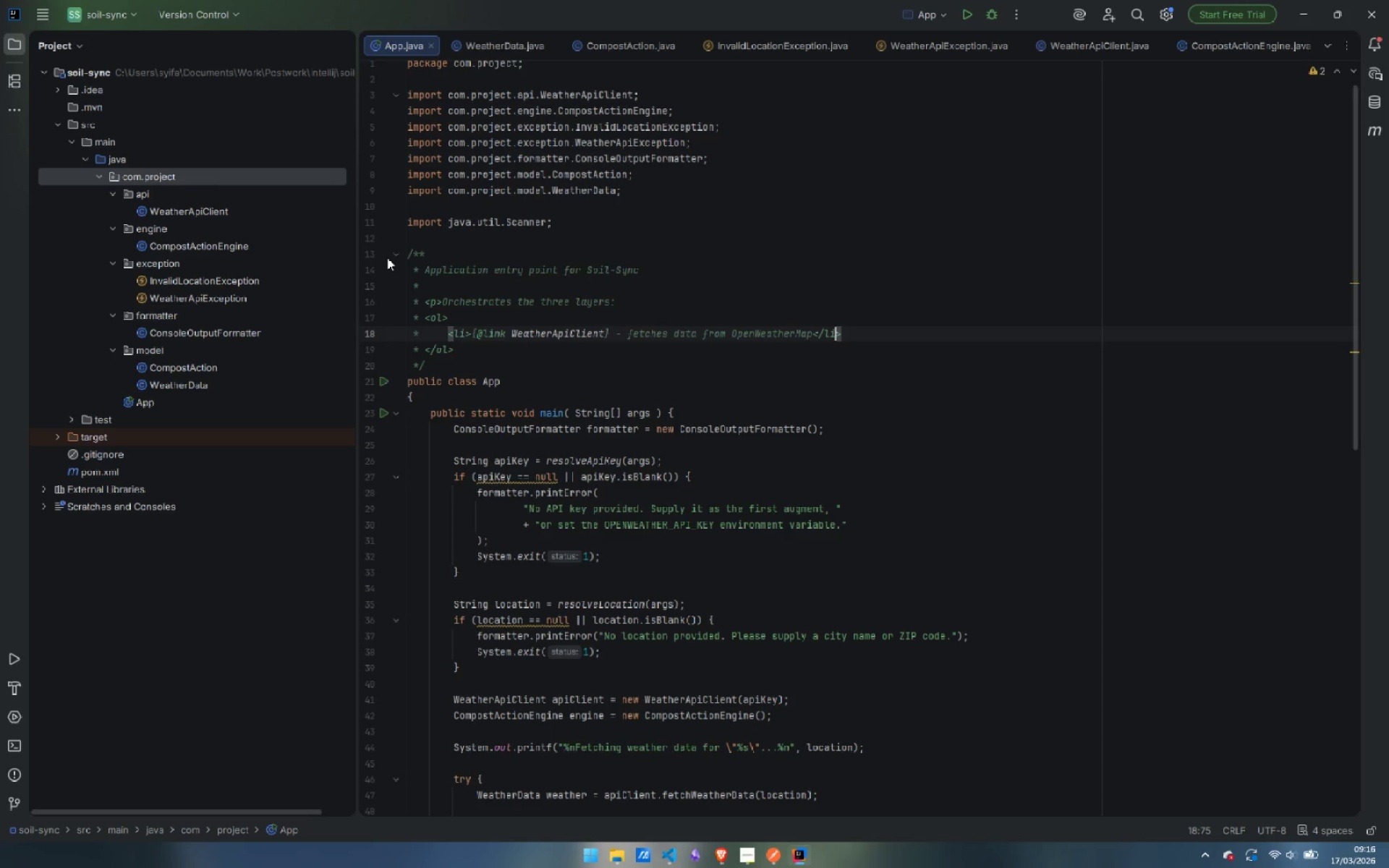 
key(ArrowRight)
 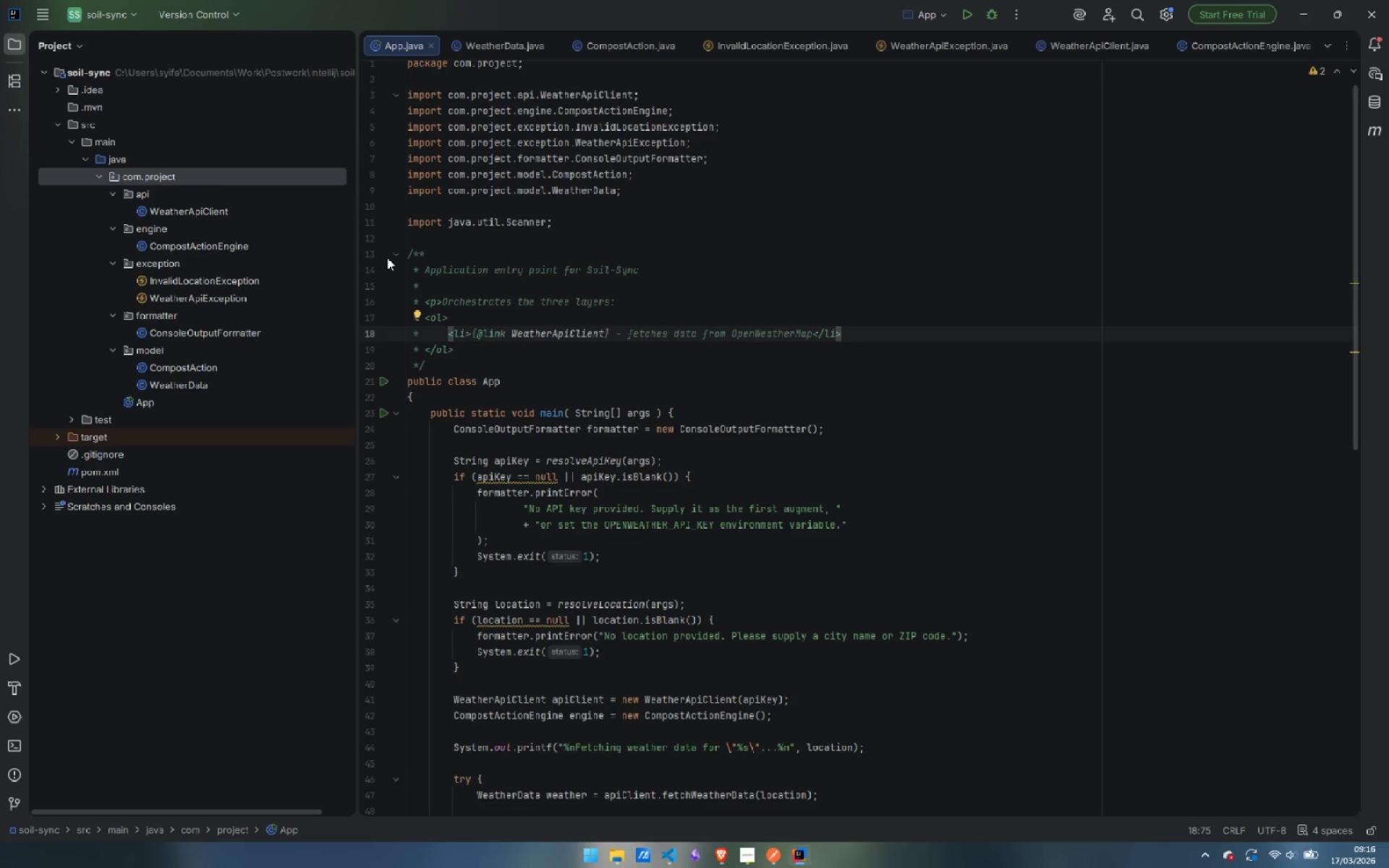 
key(ArrowRight)
 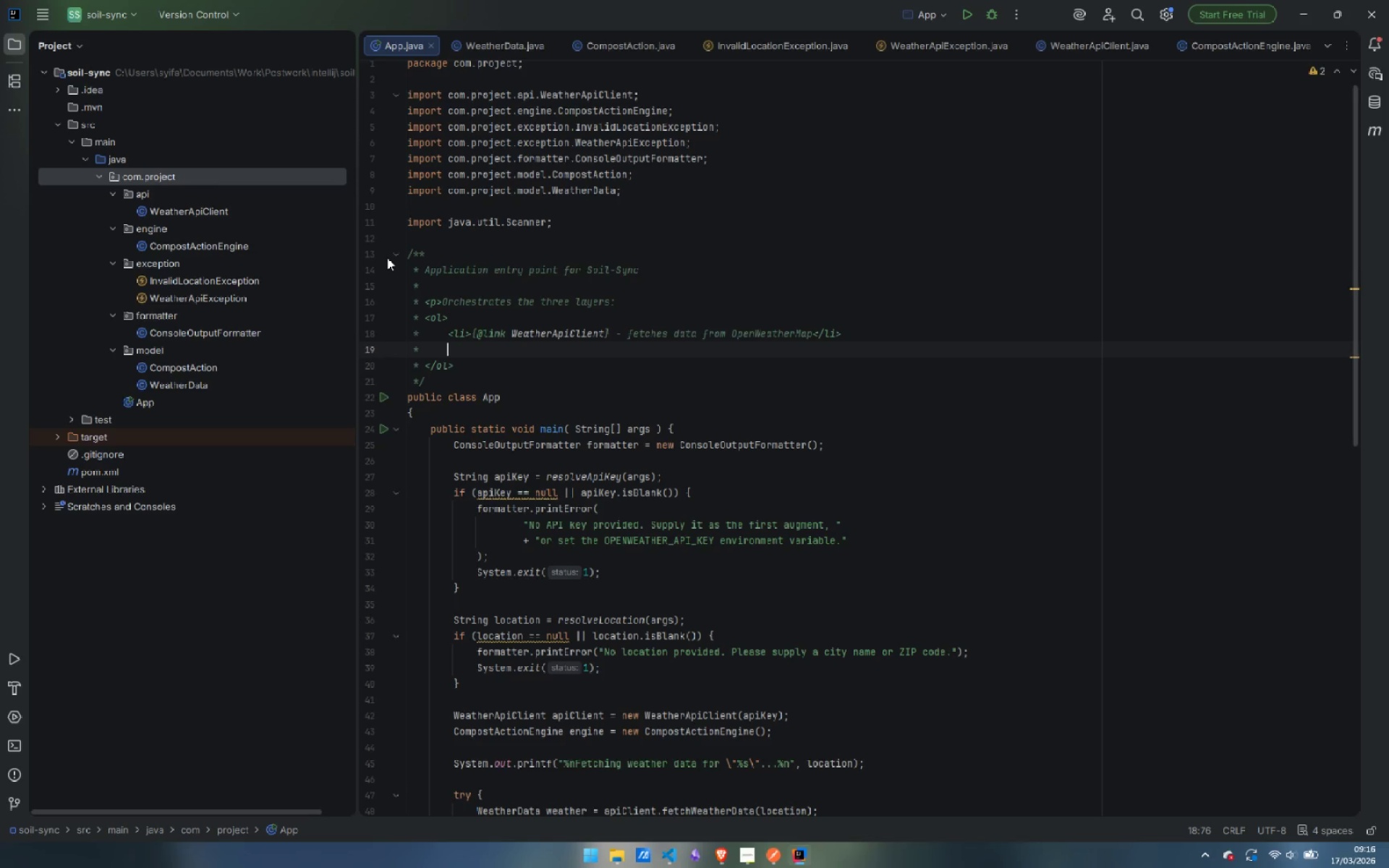 
key(Enter)
 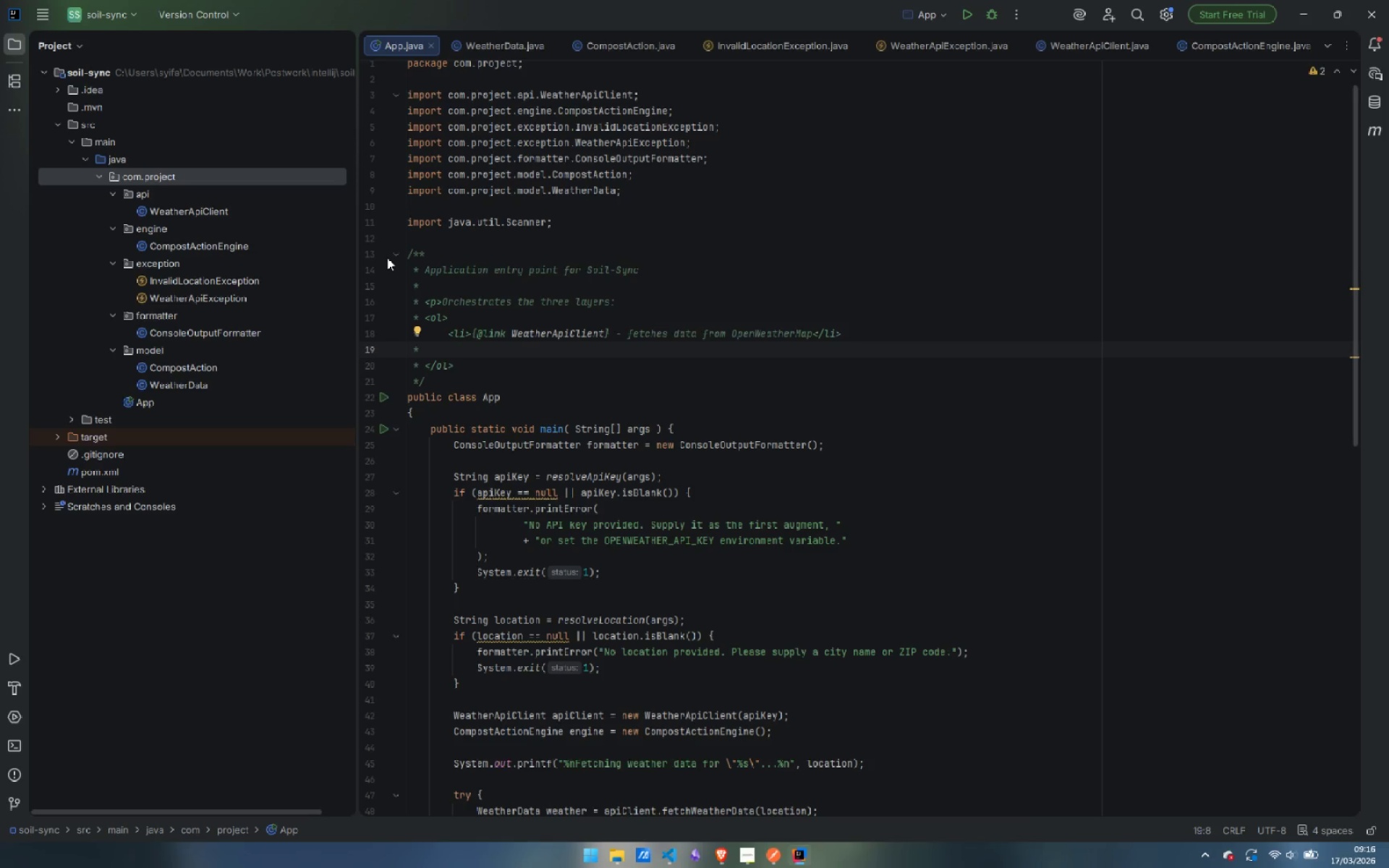 
type(<li>{@link Compo)
 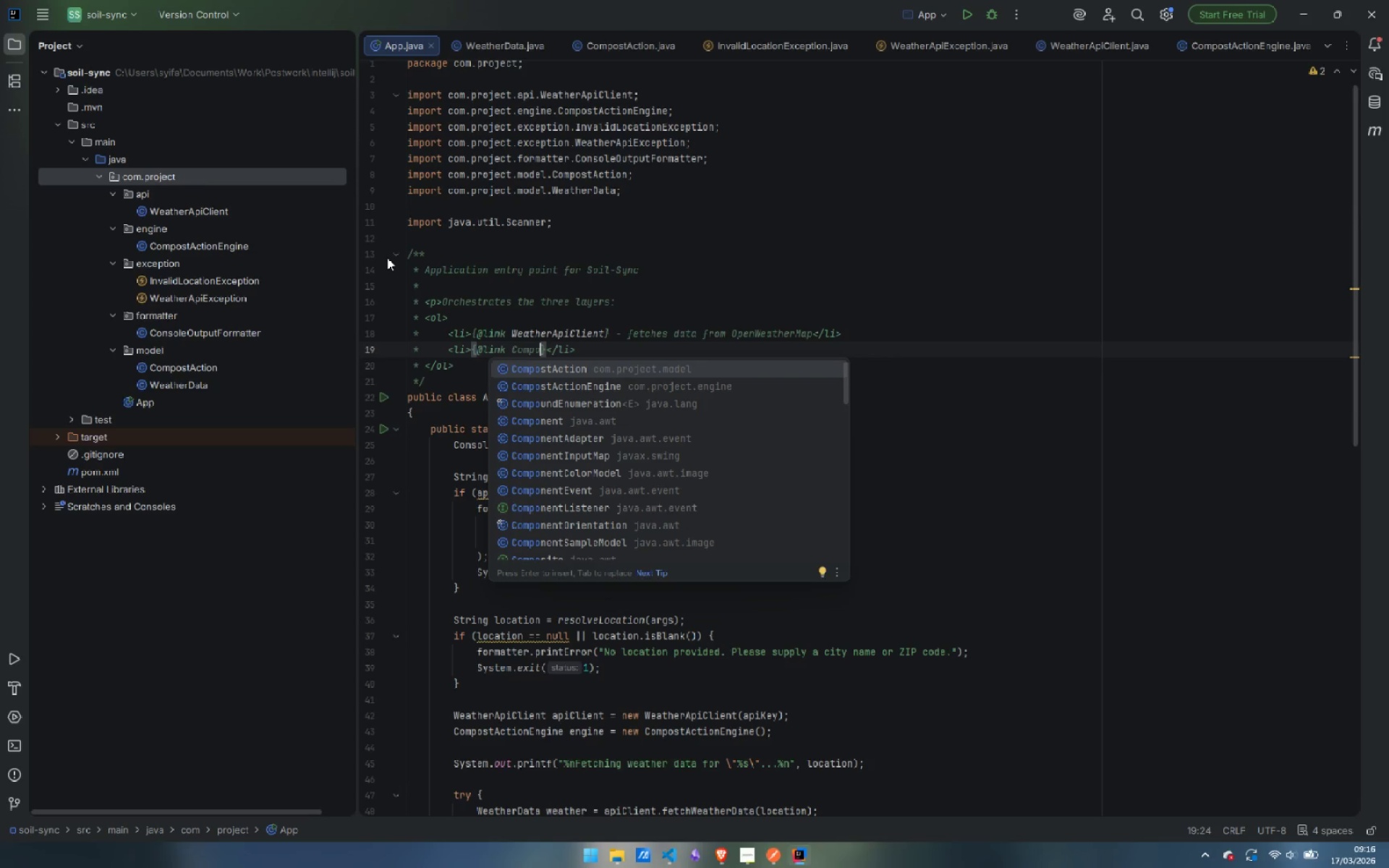 
key(ArrowDown)
 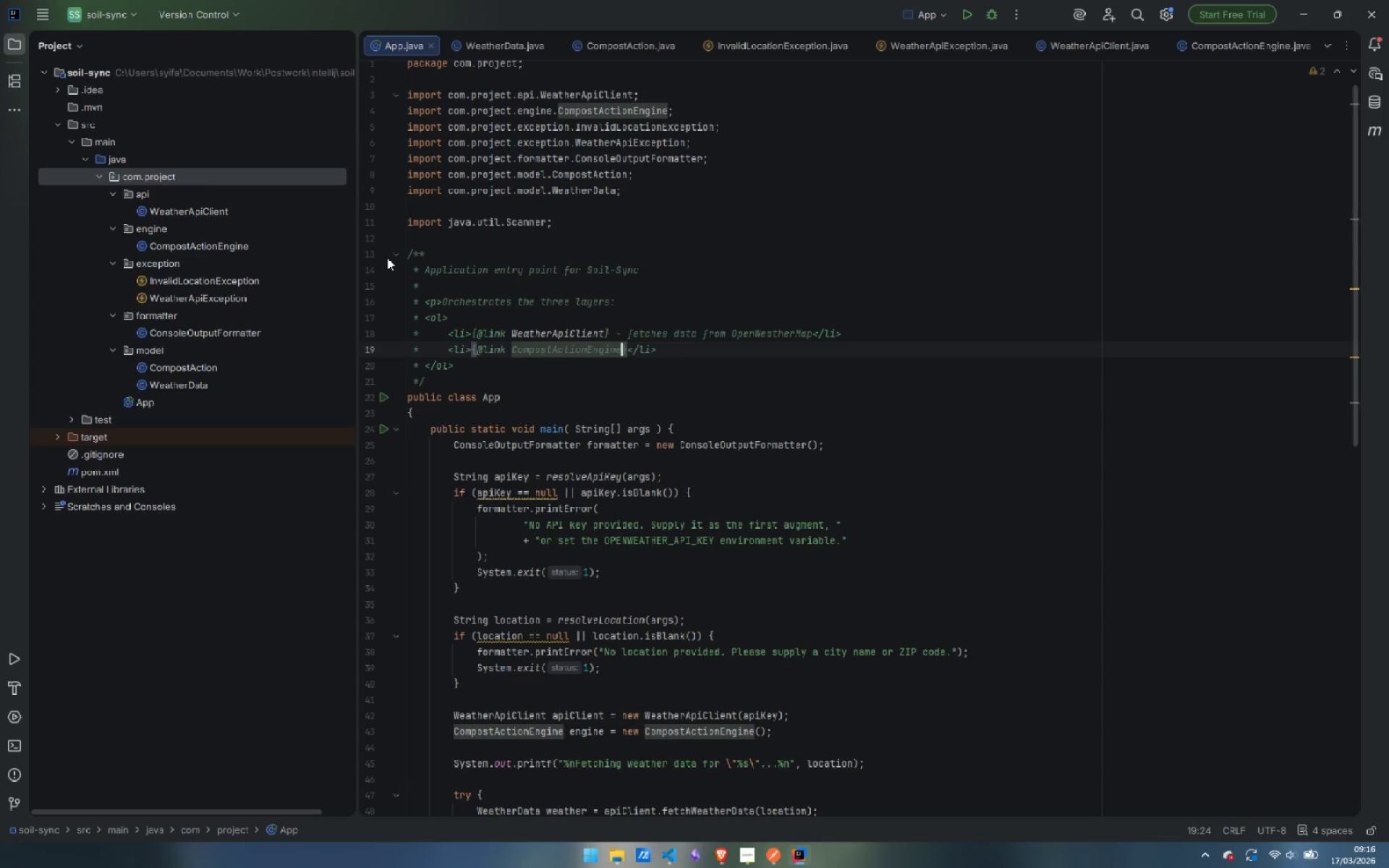 
key(Enter)
 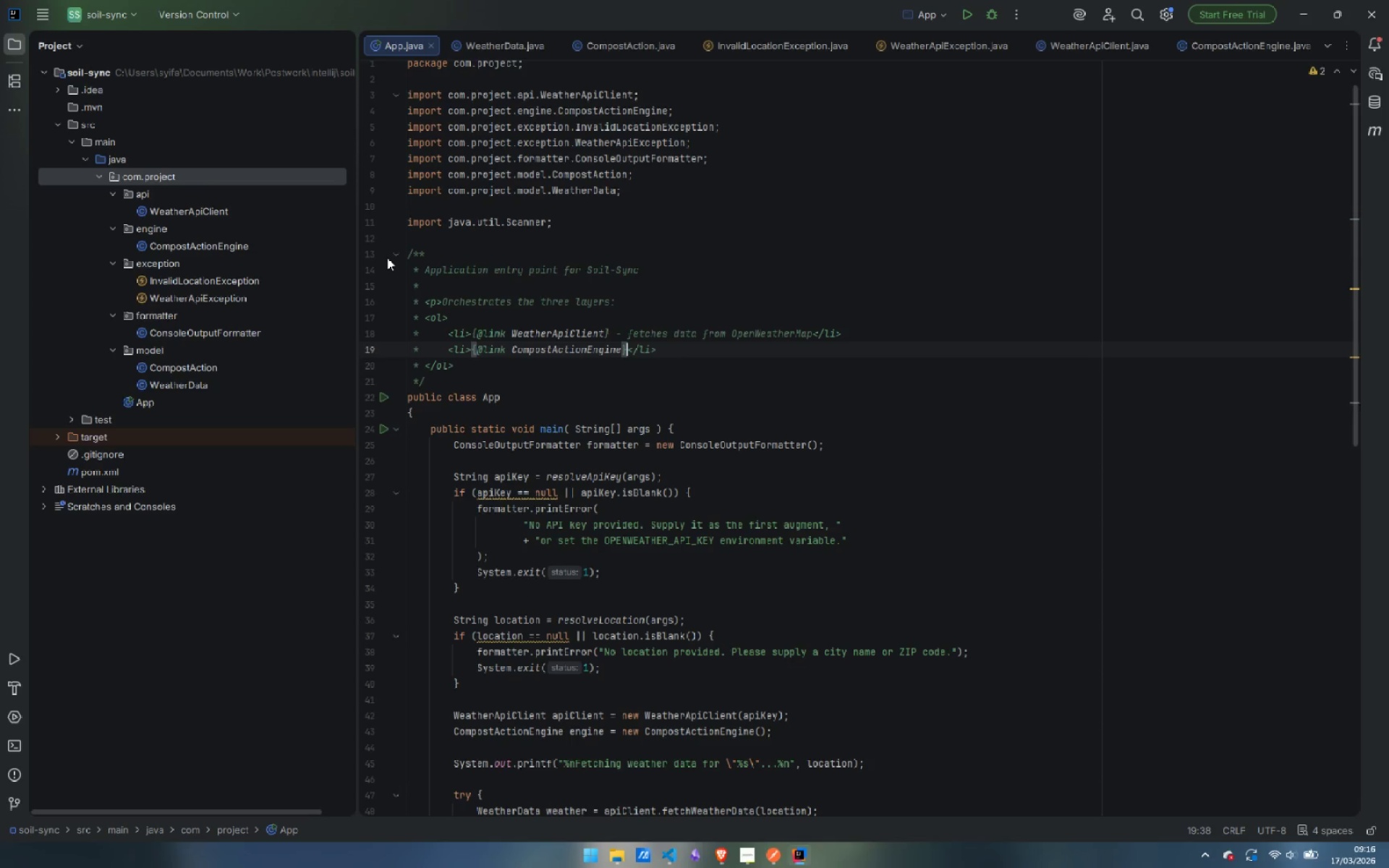 
key(ArrowRight)
 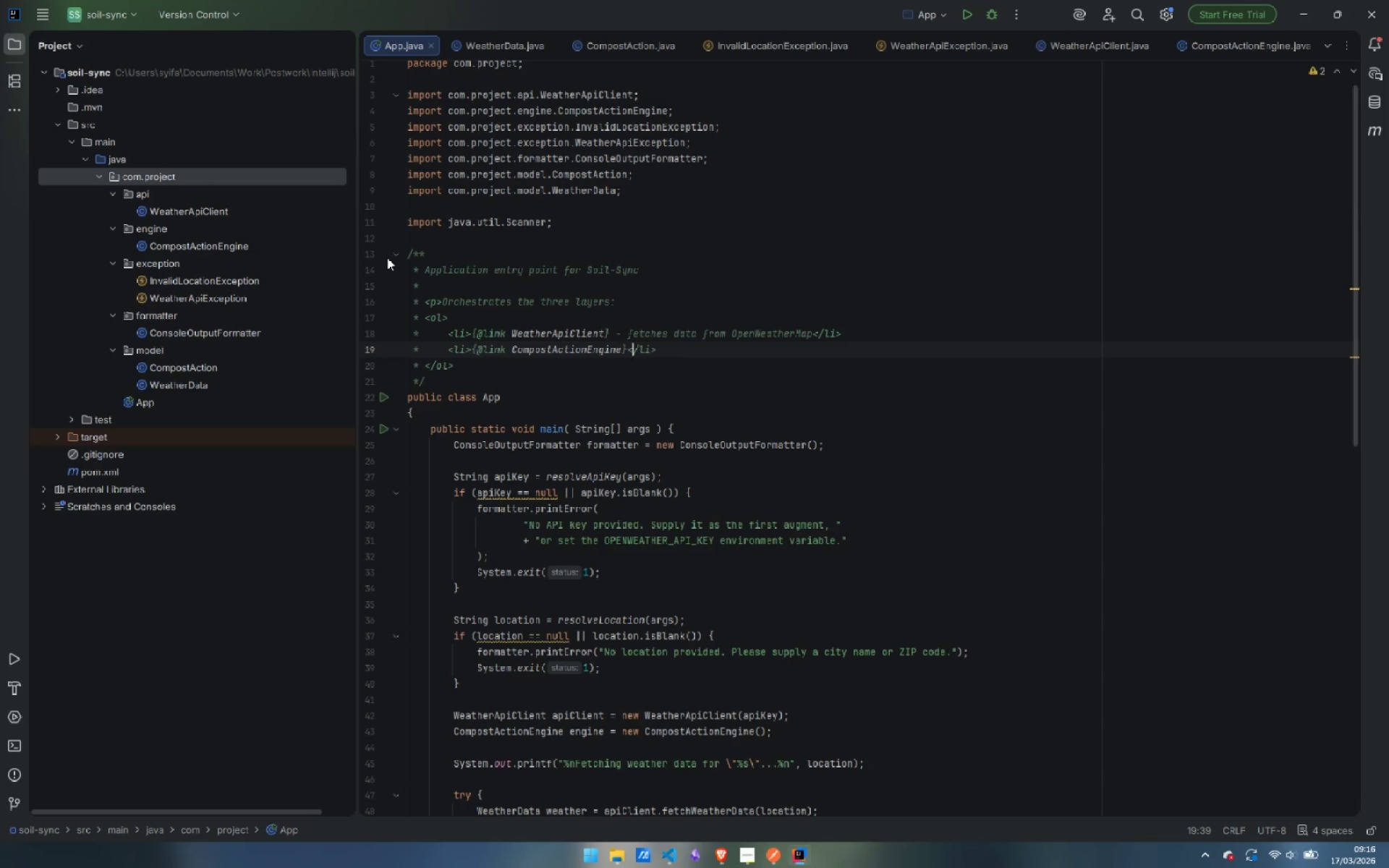 
key(ArrowRight)
 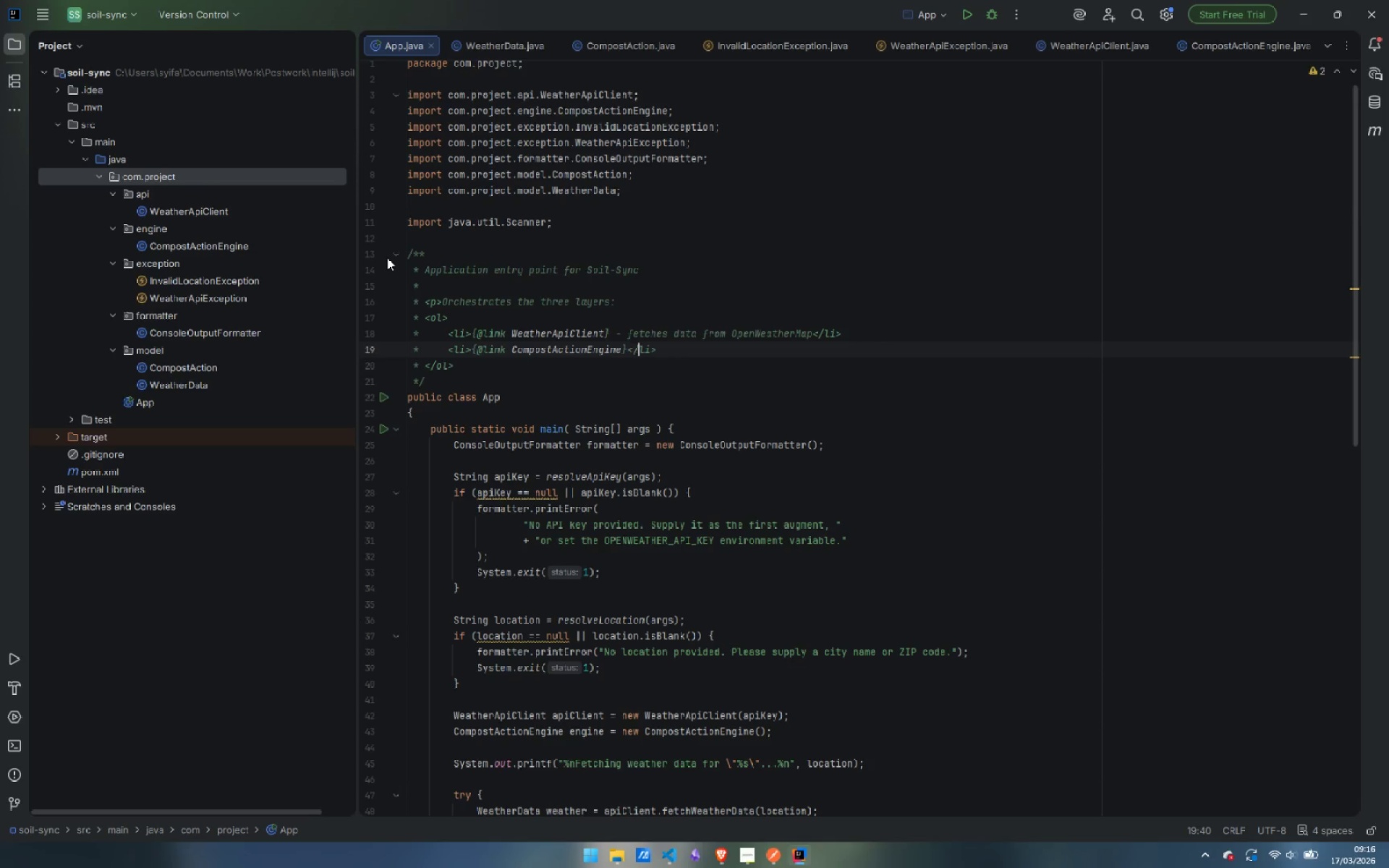 
key(ArrowRight)
 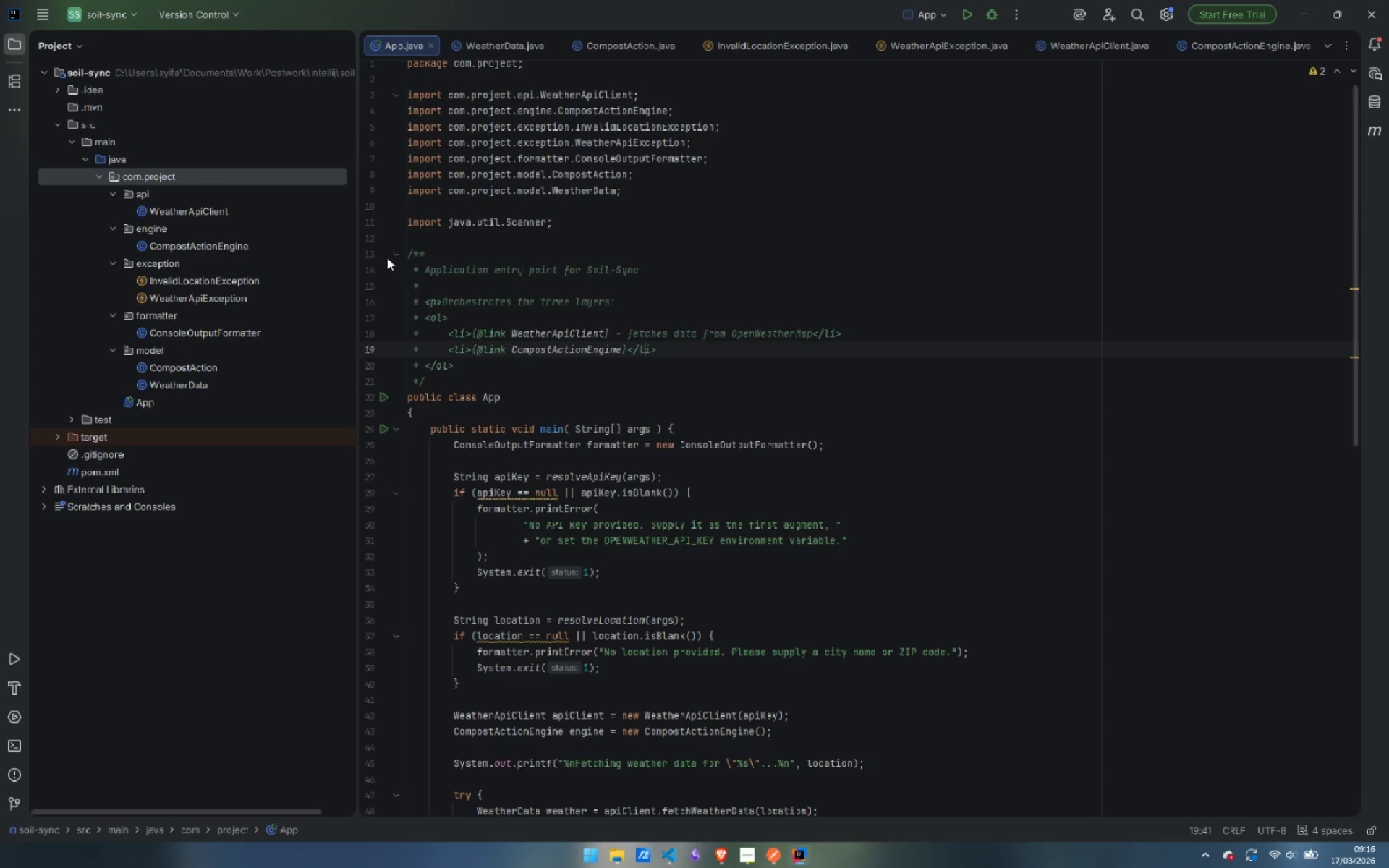 
key(ArrowRight)
 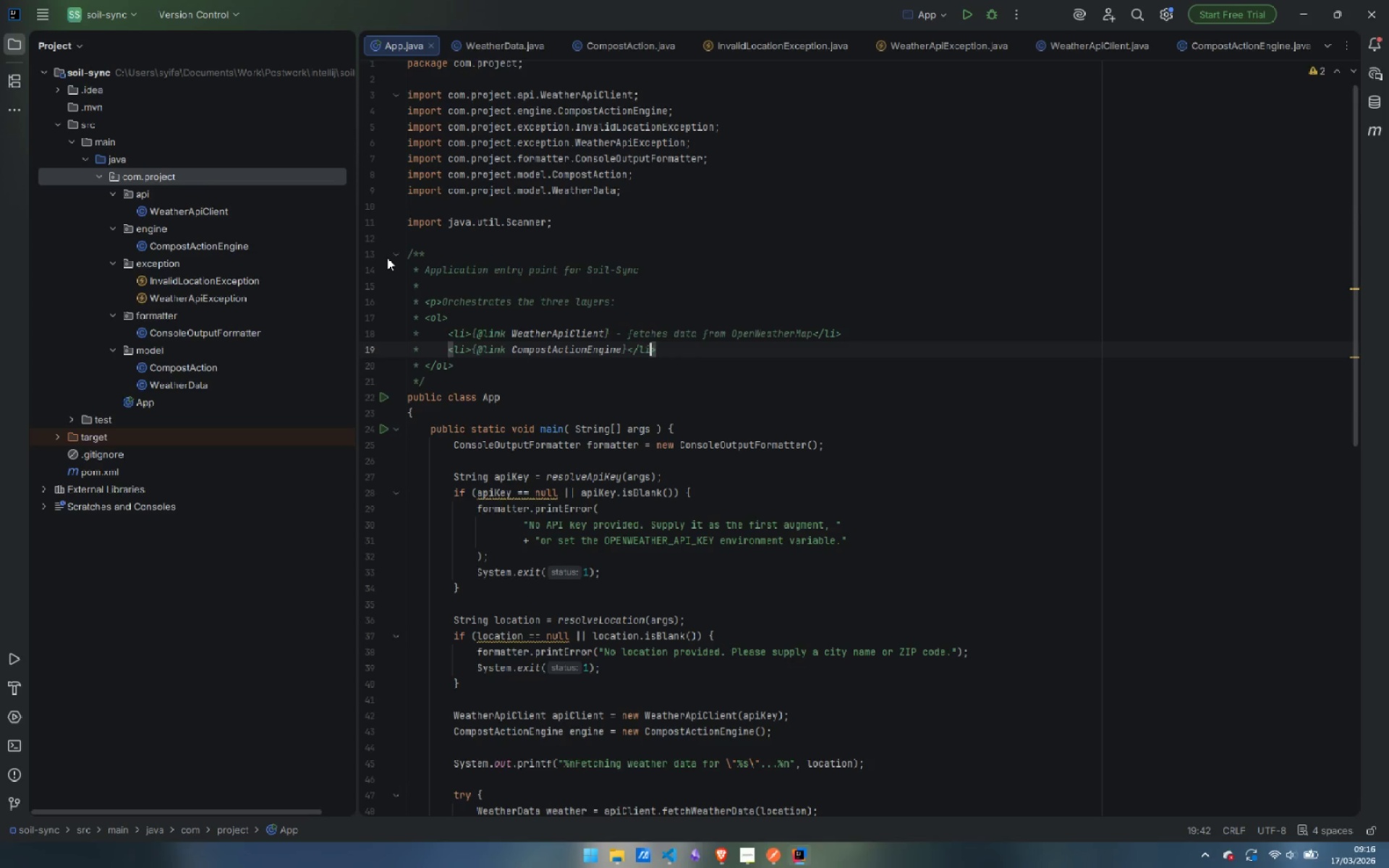 
key(ArrowRight)
 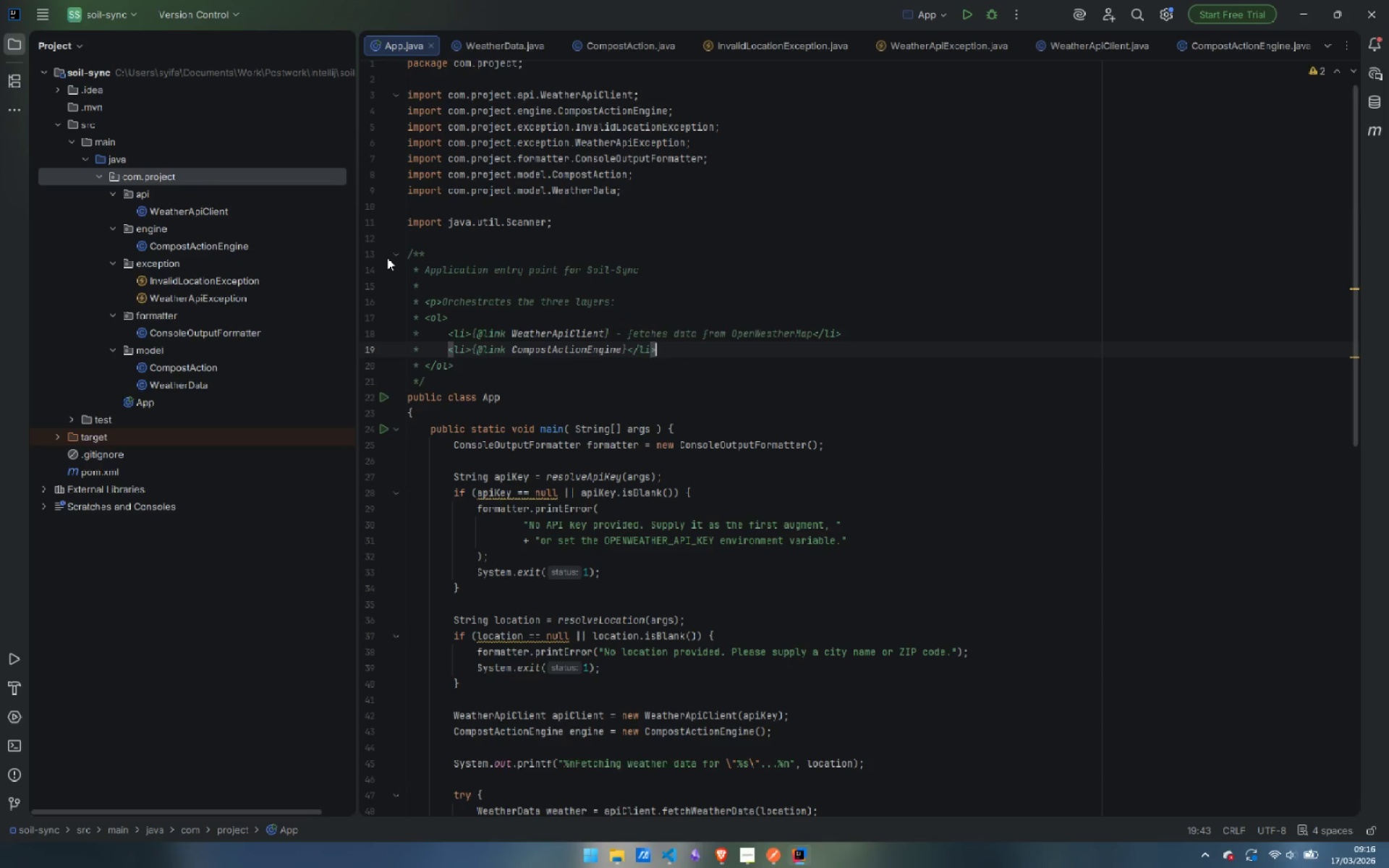 
key(ArrowRight)
 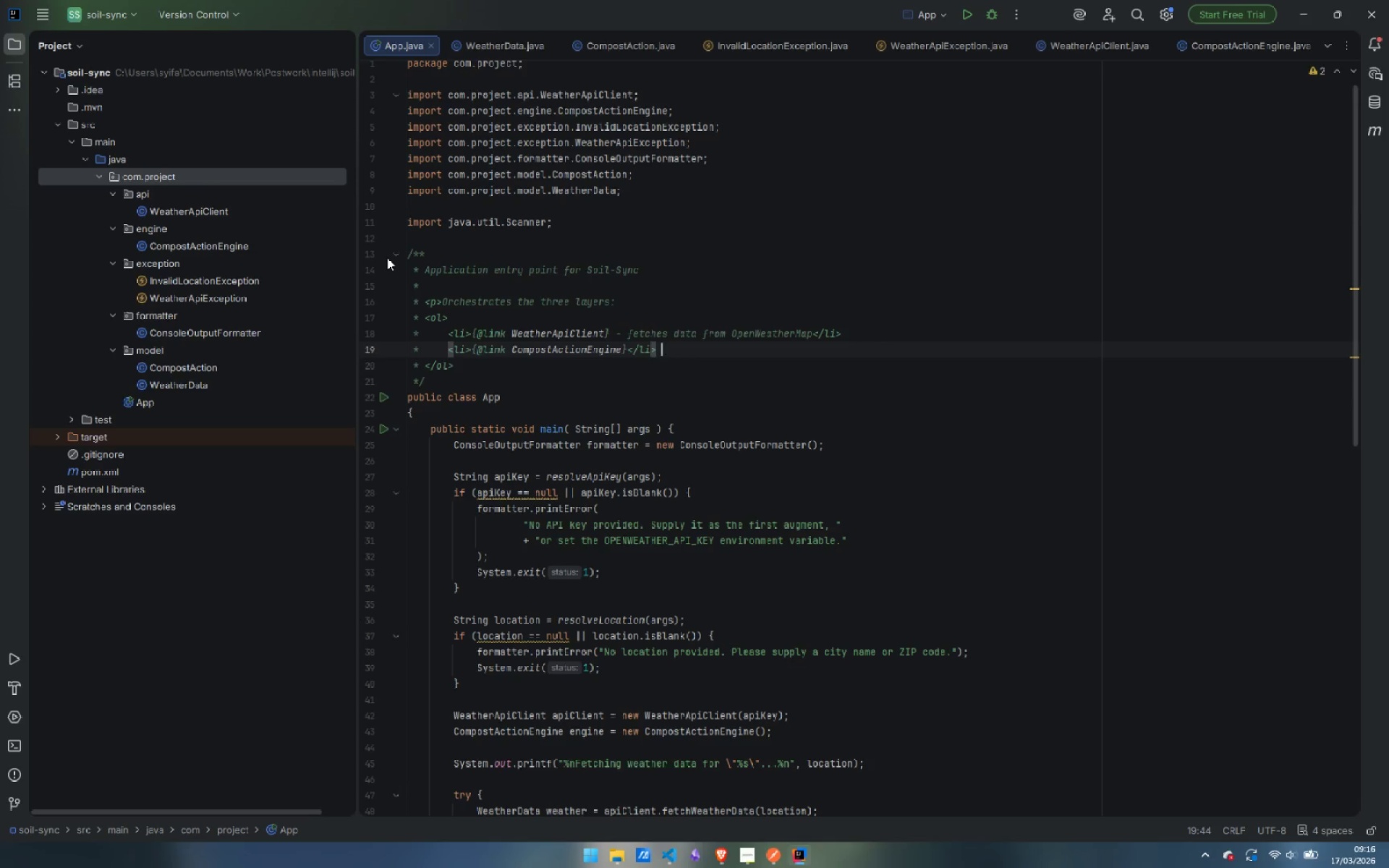 
key(Space)
 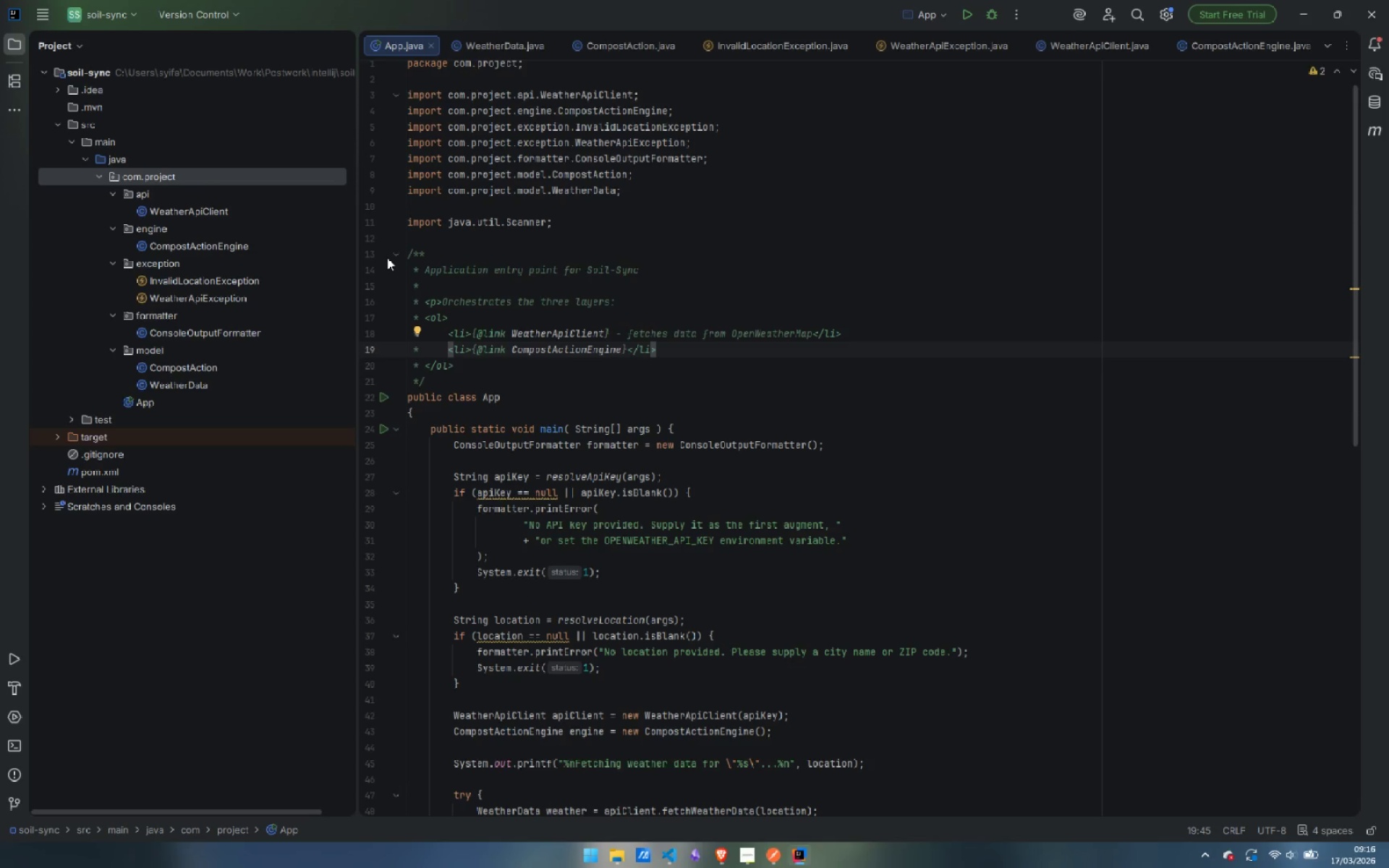 
key(Minus)
 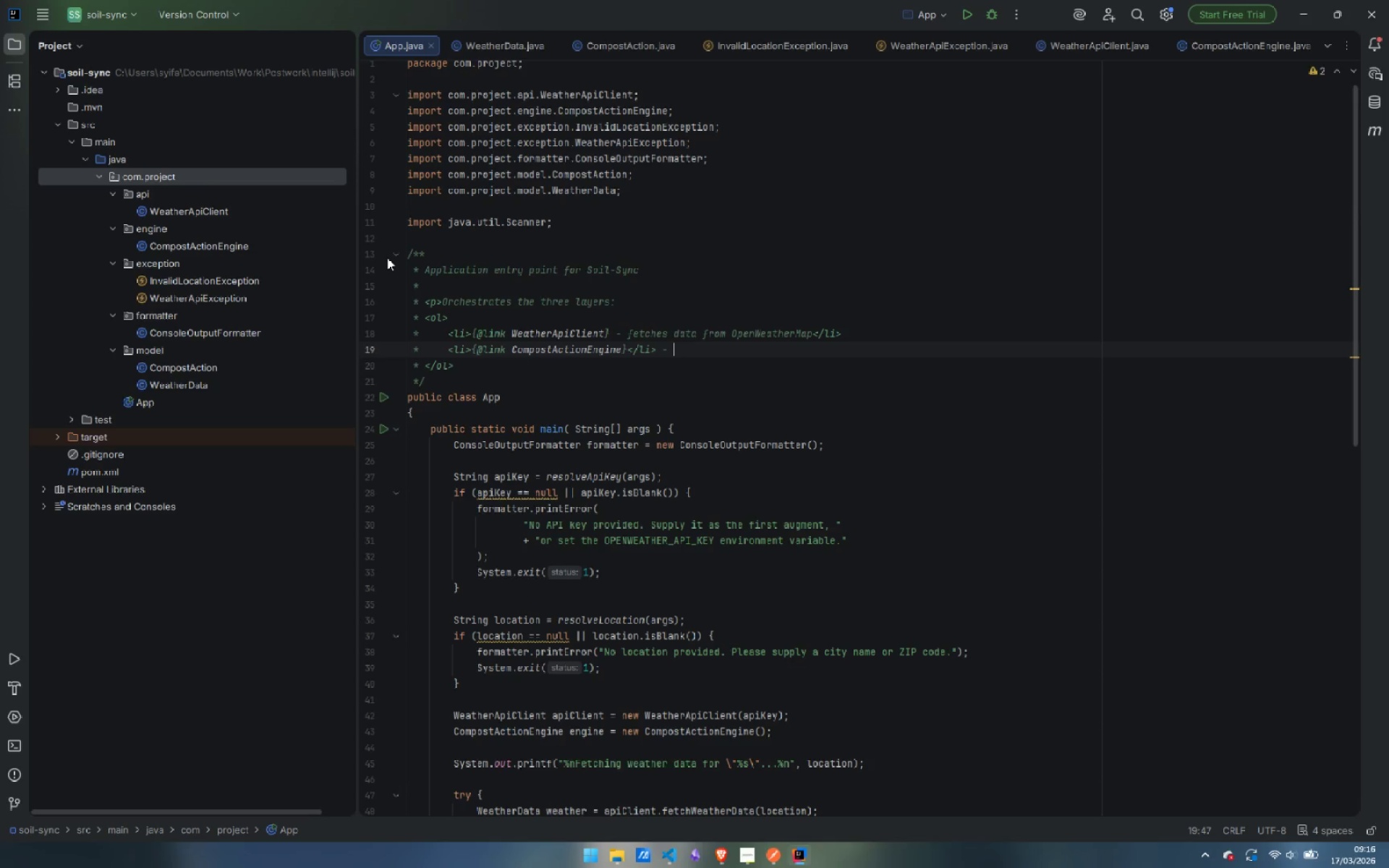 
key(Space)
 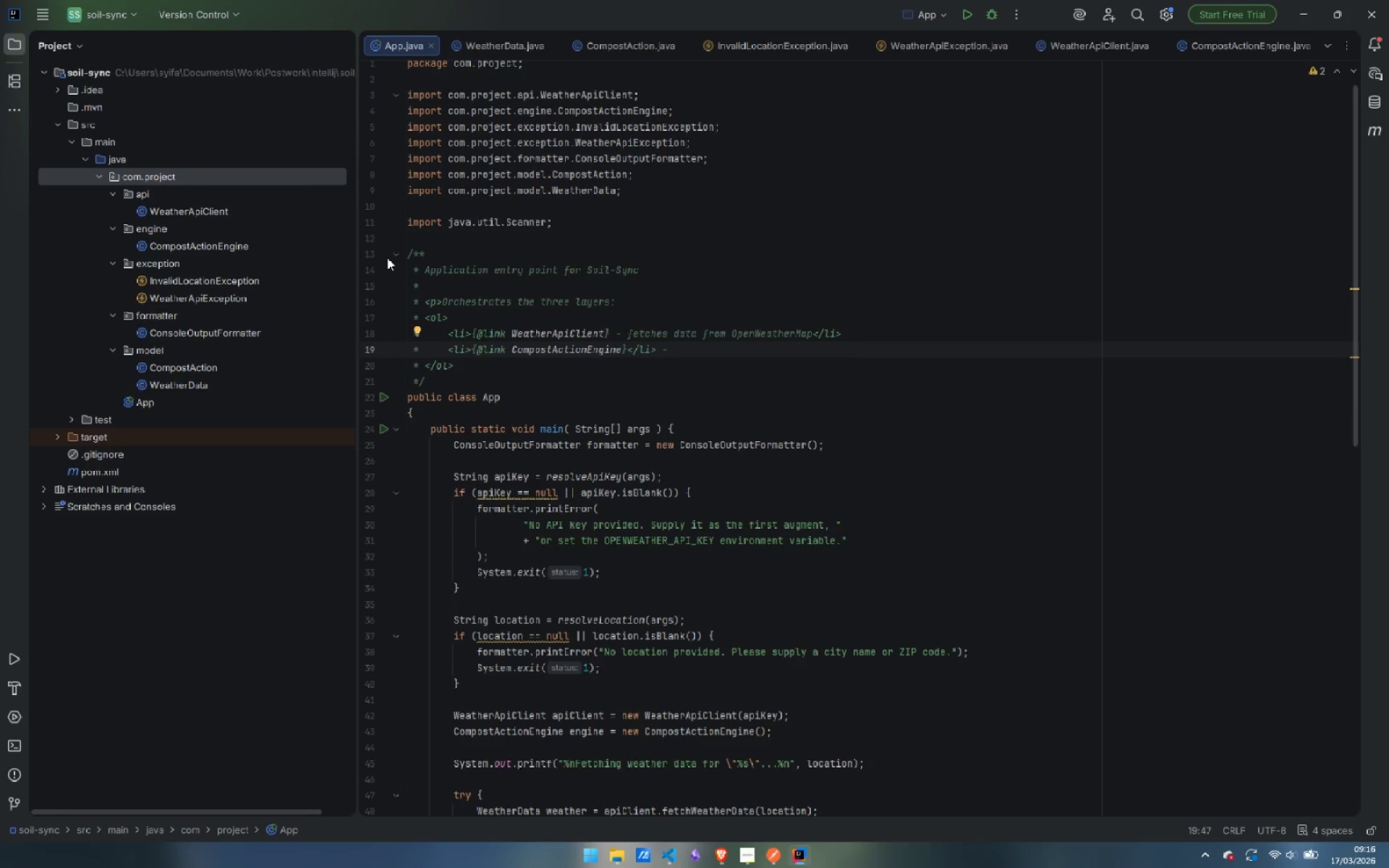 
type(translated )
key(Backspace)
key(Backspace)
type(s weather into maintenance advid)
 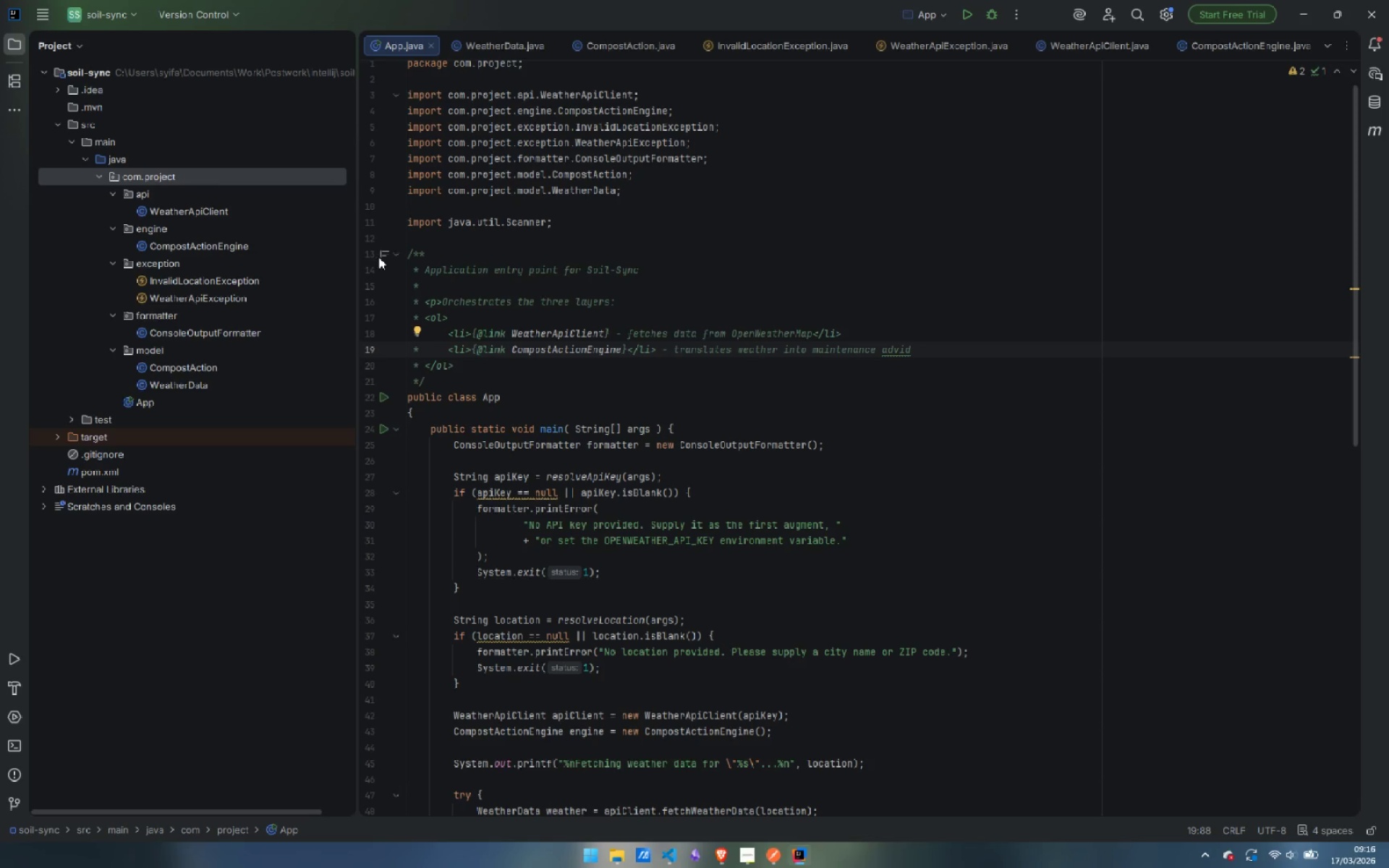 
wait(12.14)
 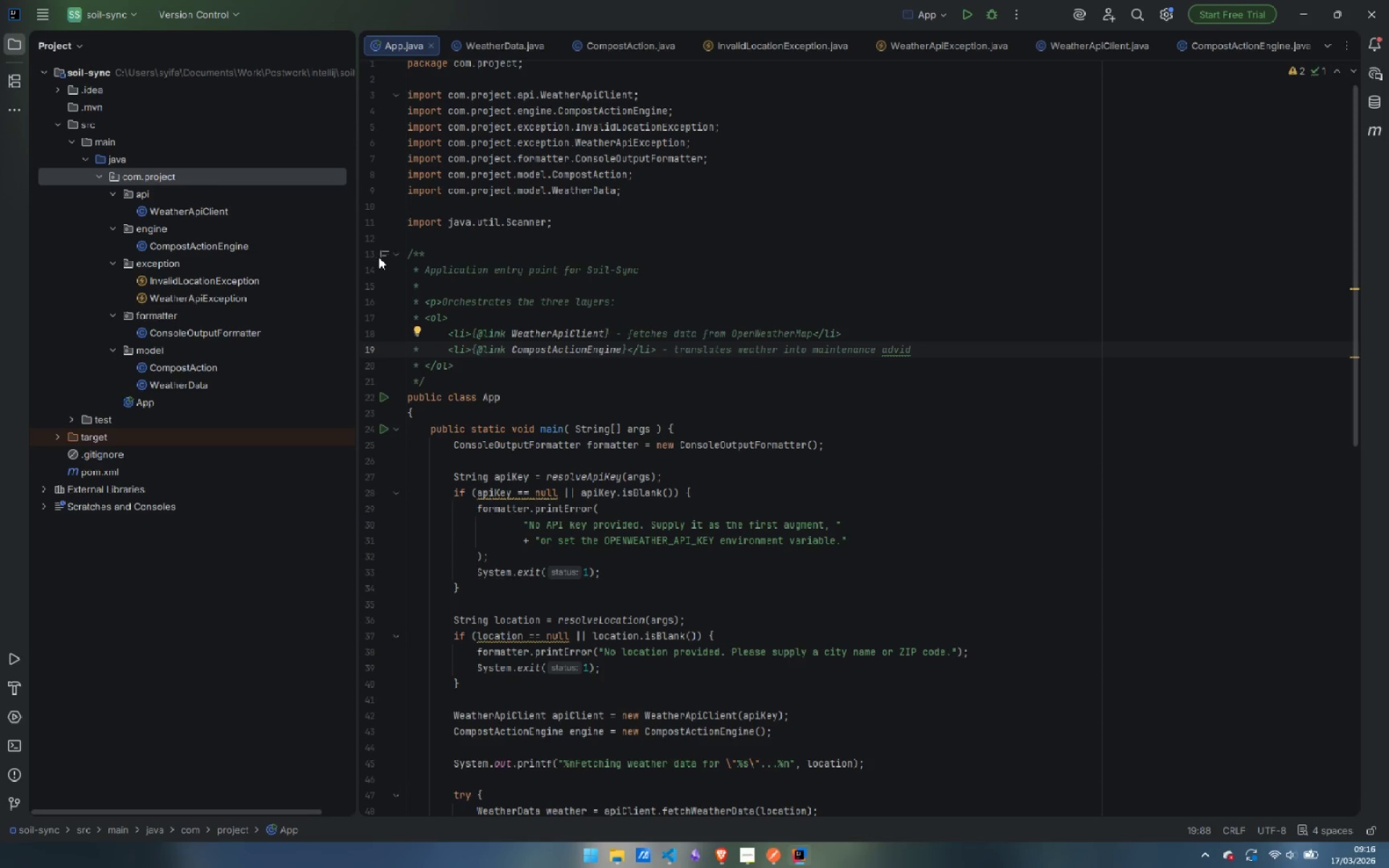 
key(Backspace)
type(ce)
 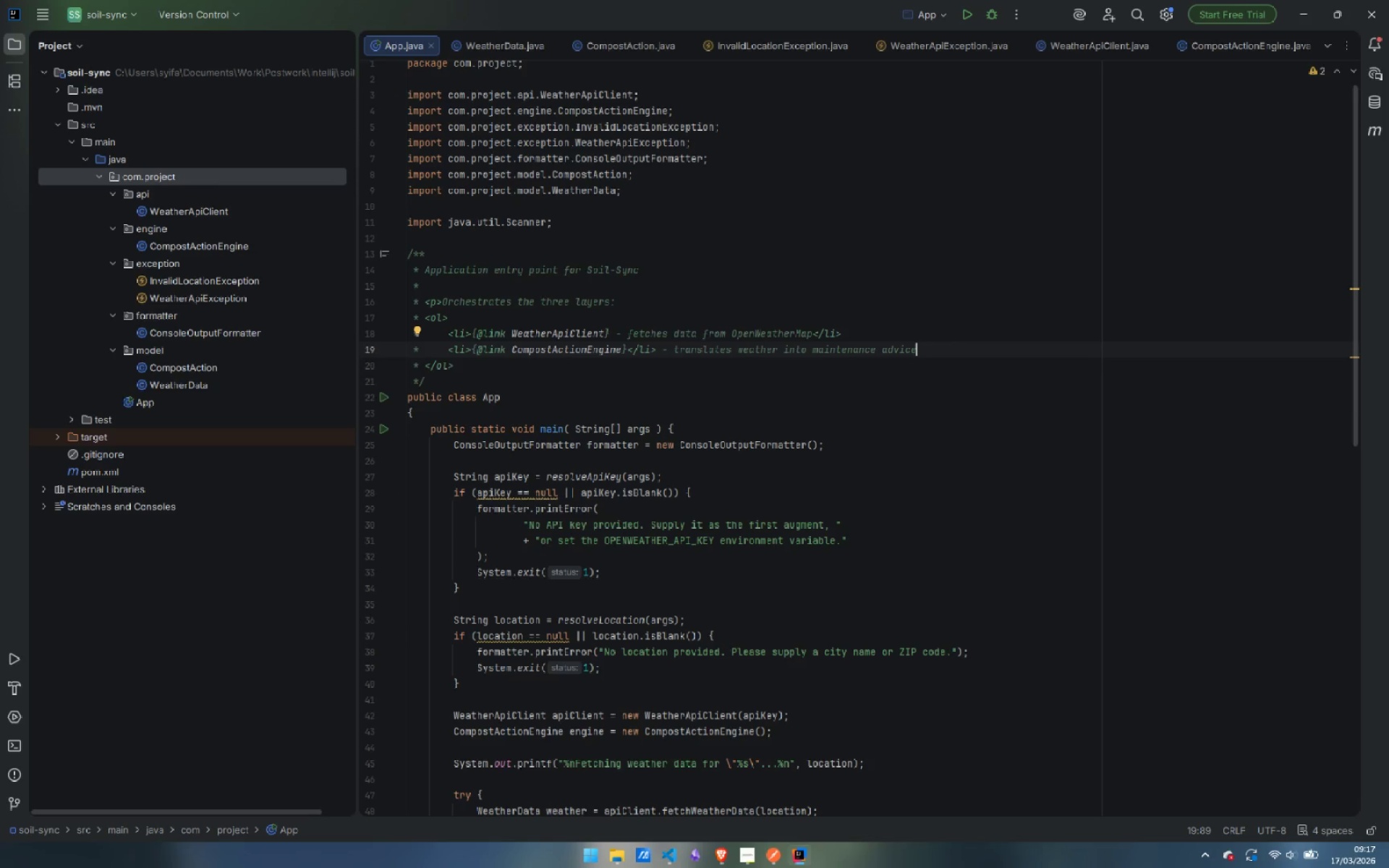 
key(Enter)
 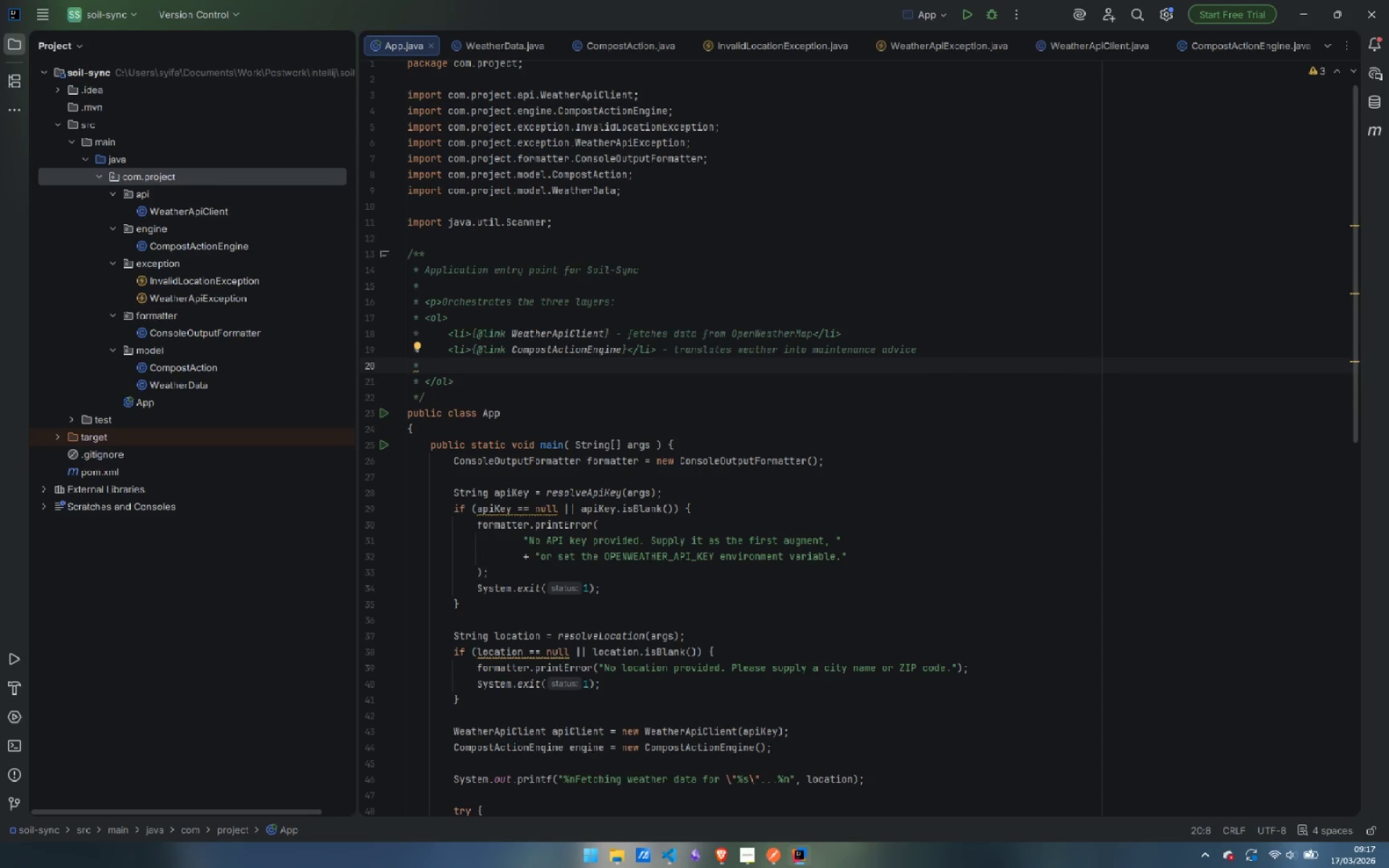 
type(<li>{})
 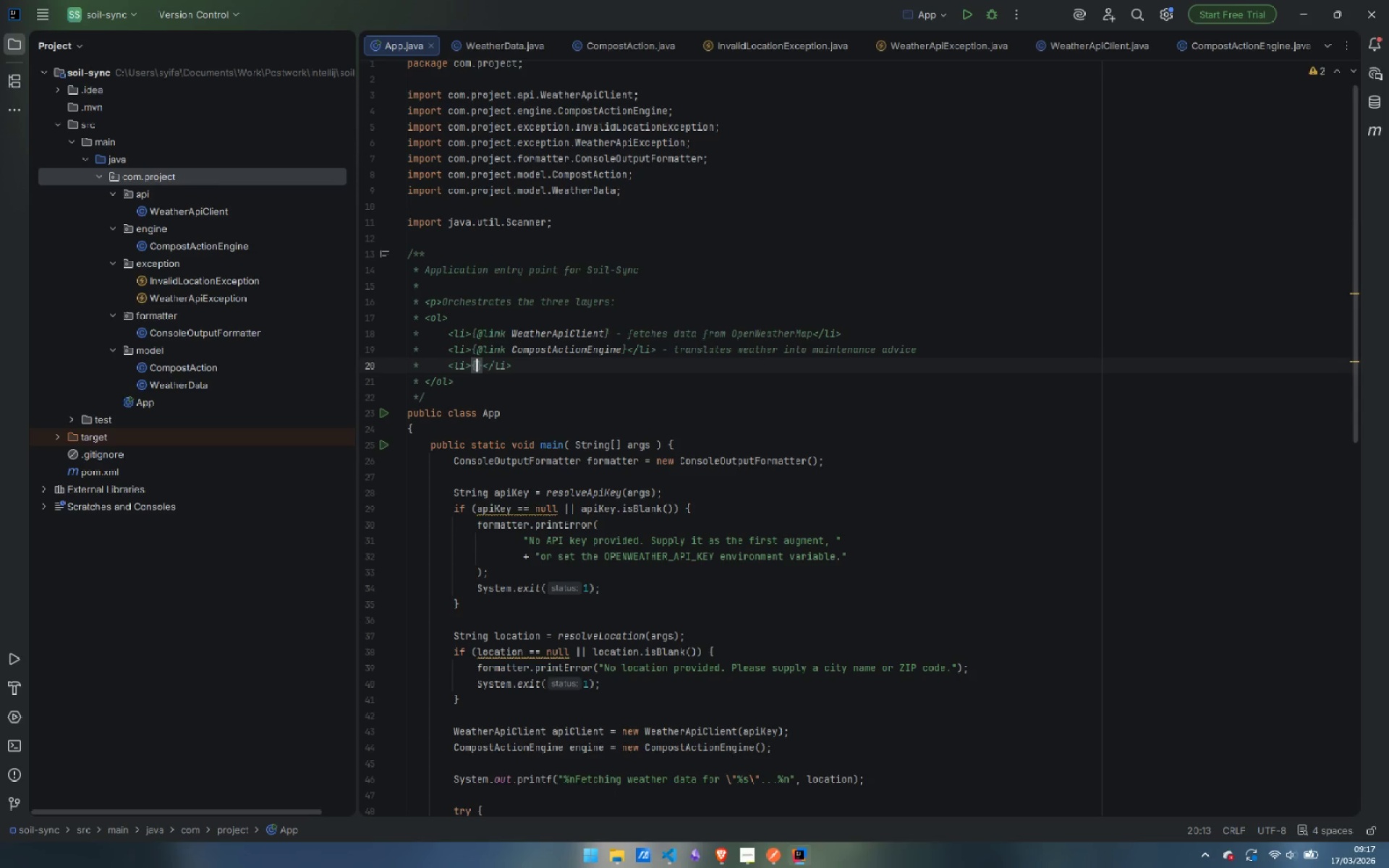 
 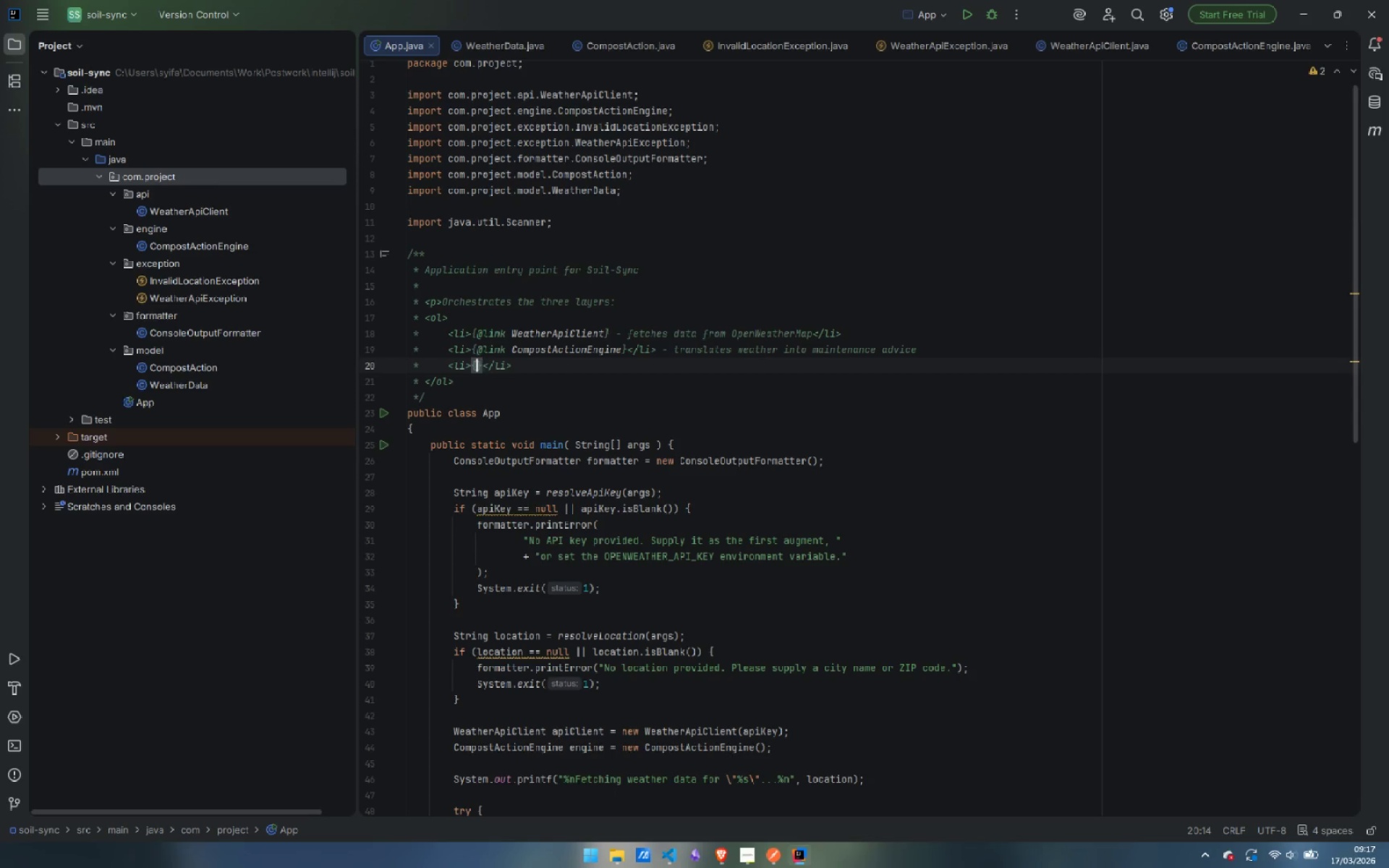 
key(ArrowLeft)
 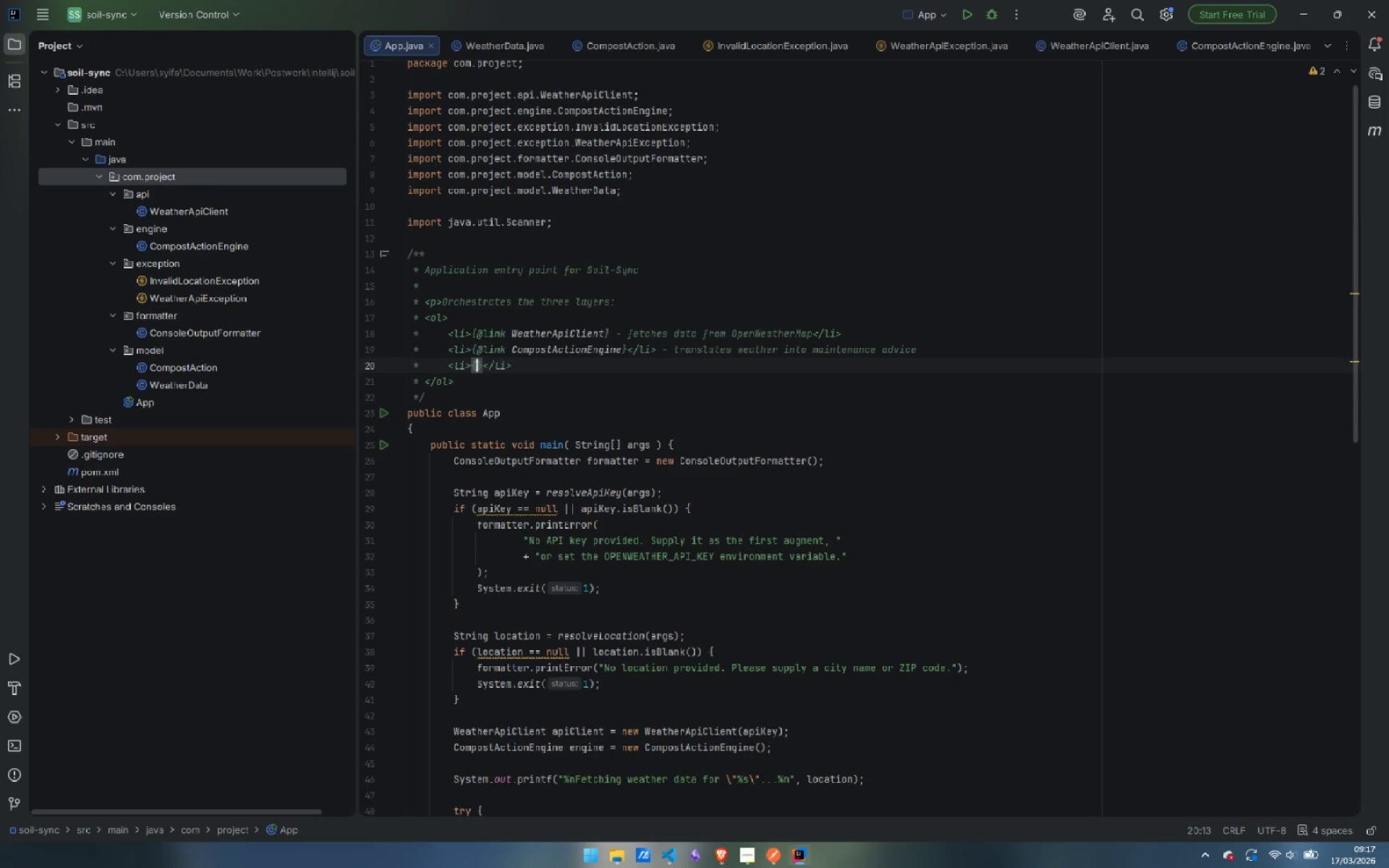 
type(@link Conso)
 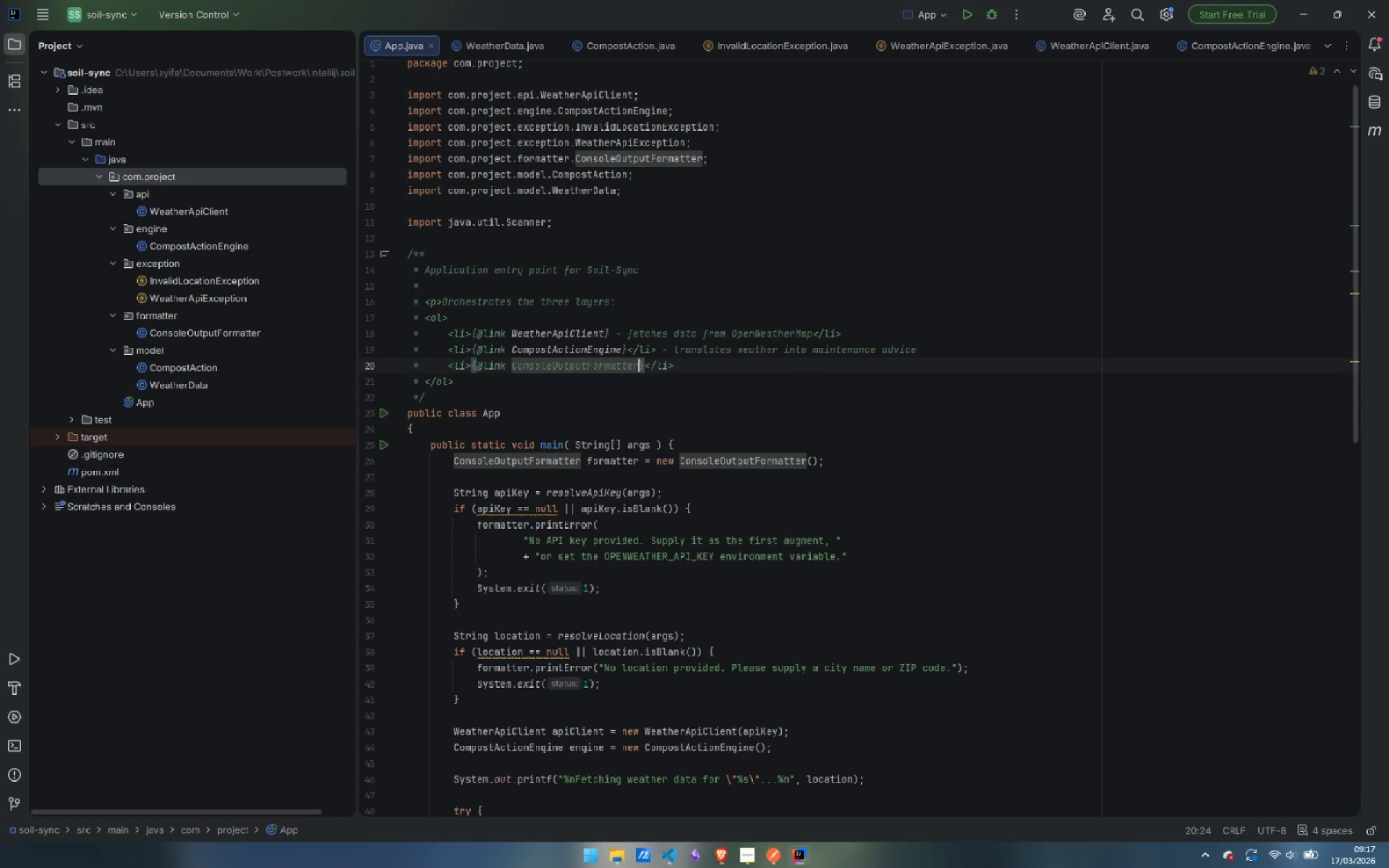 
key(Enter)
 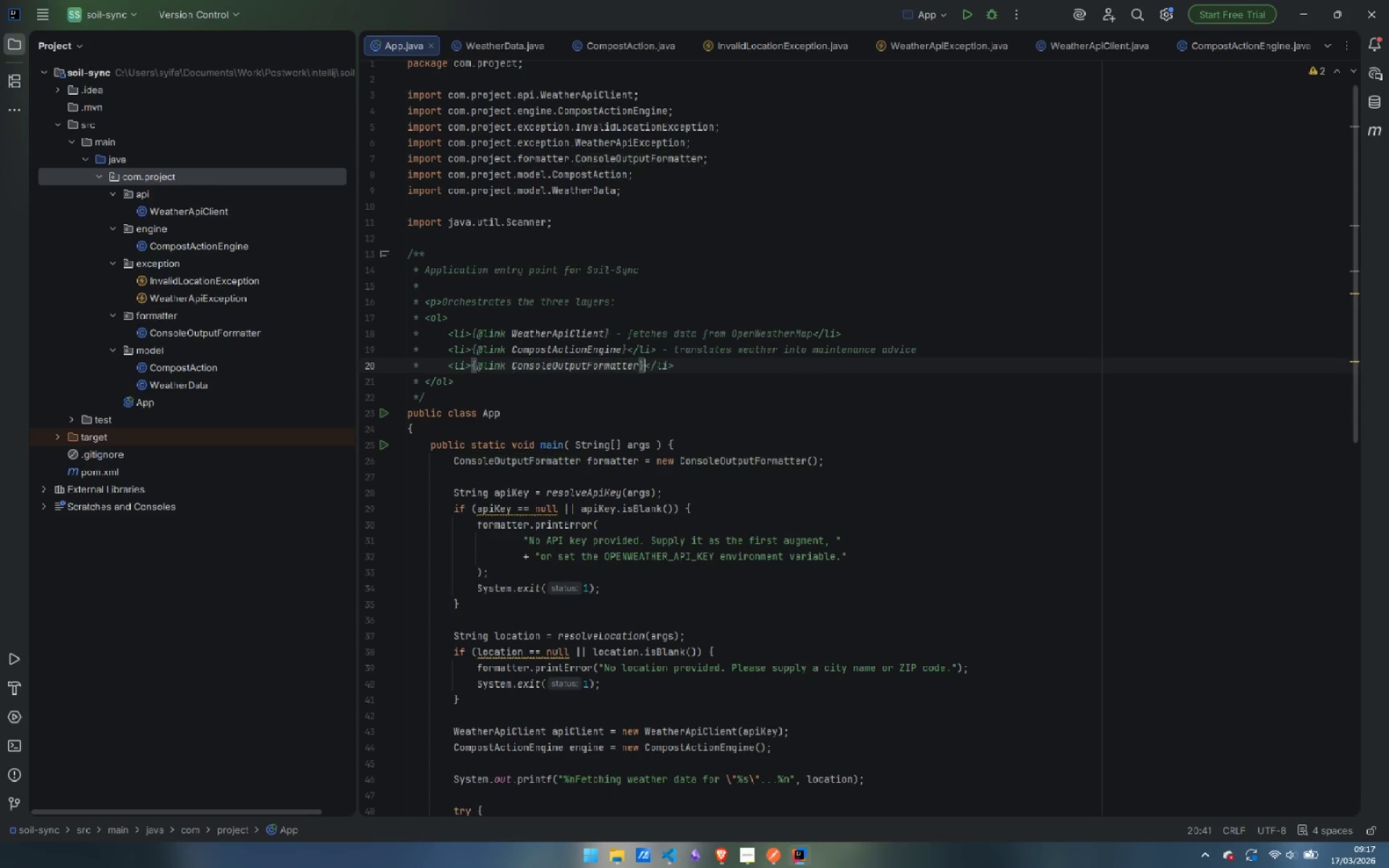 
key(ArrowRight)
 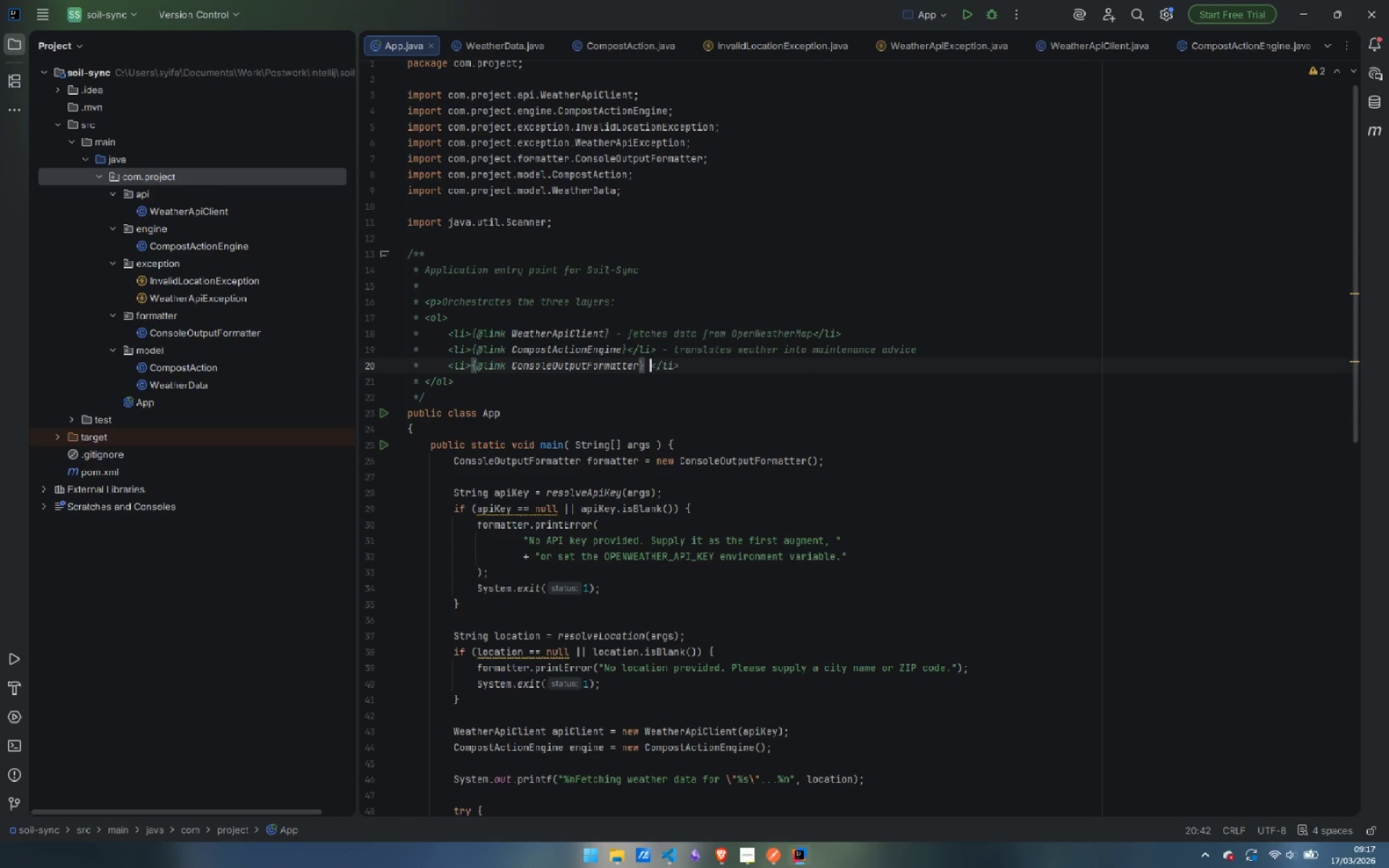 
key(Space)
 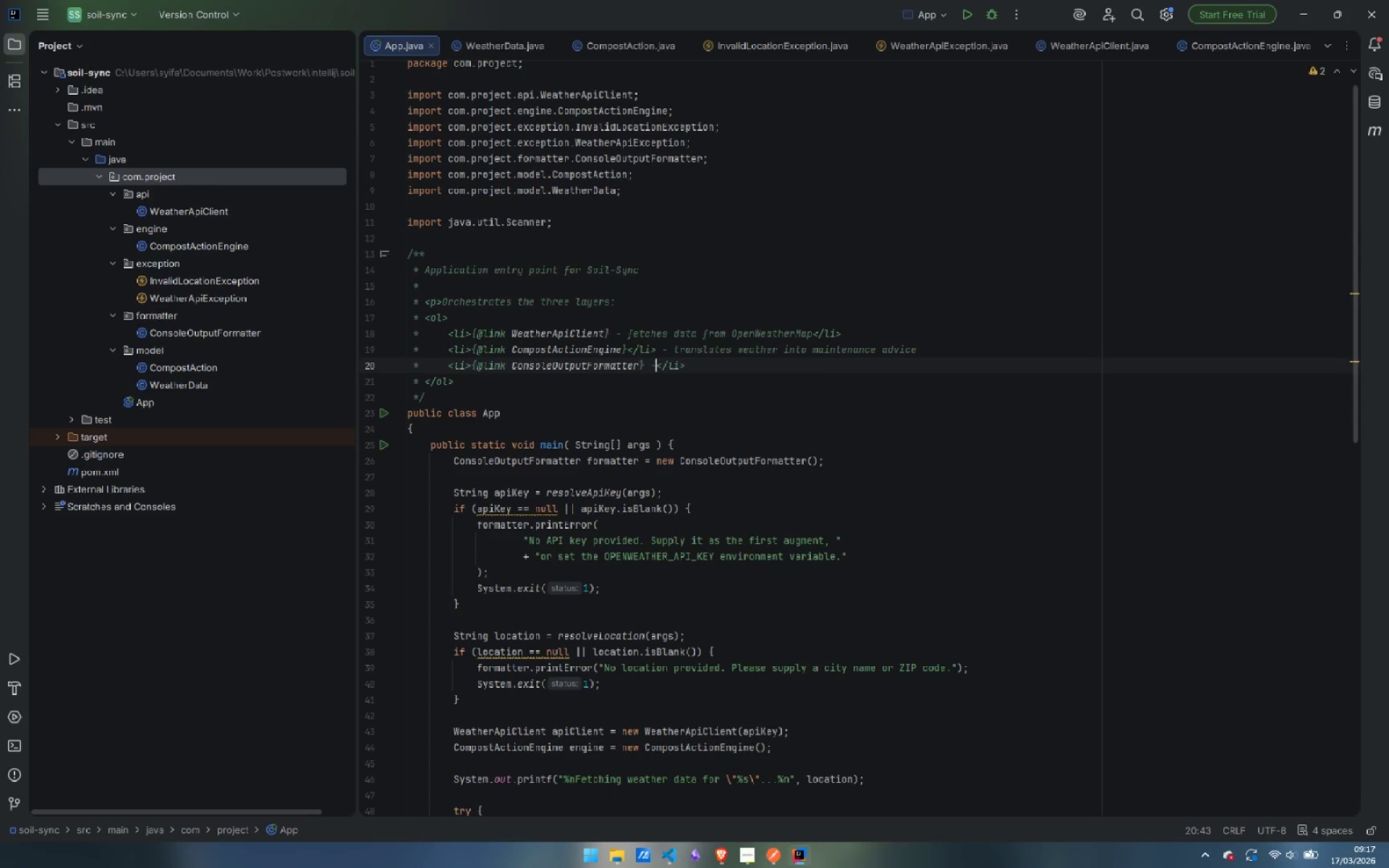 
key(Minus)
 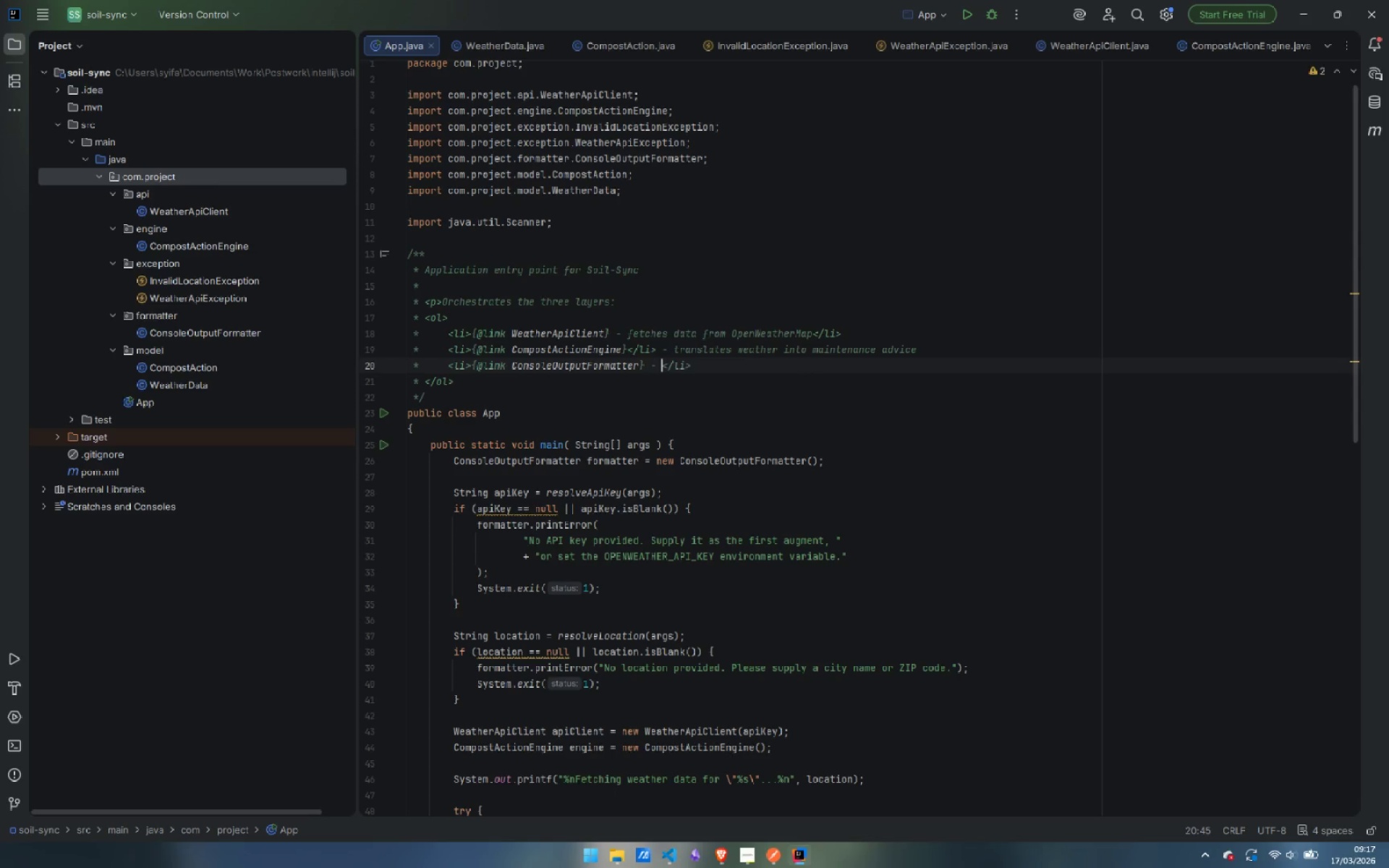 
key(Space)
 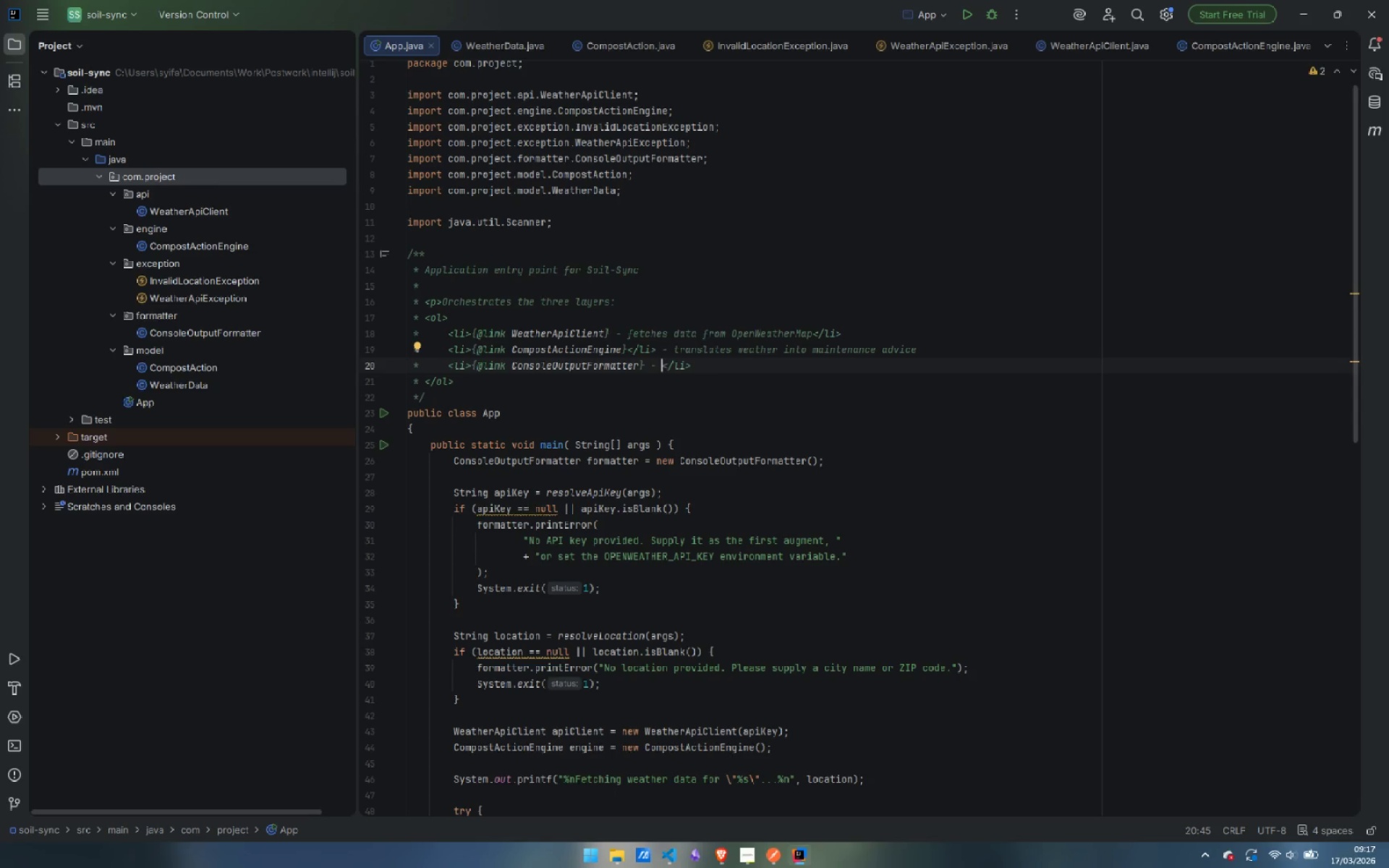 
wait(8.12)
 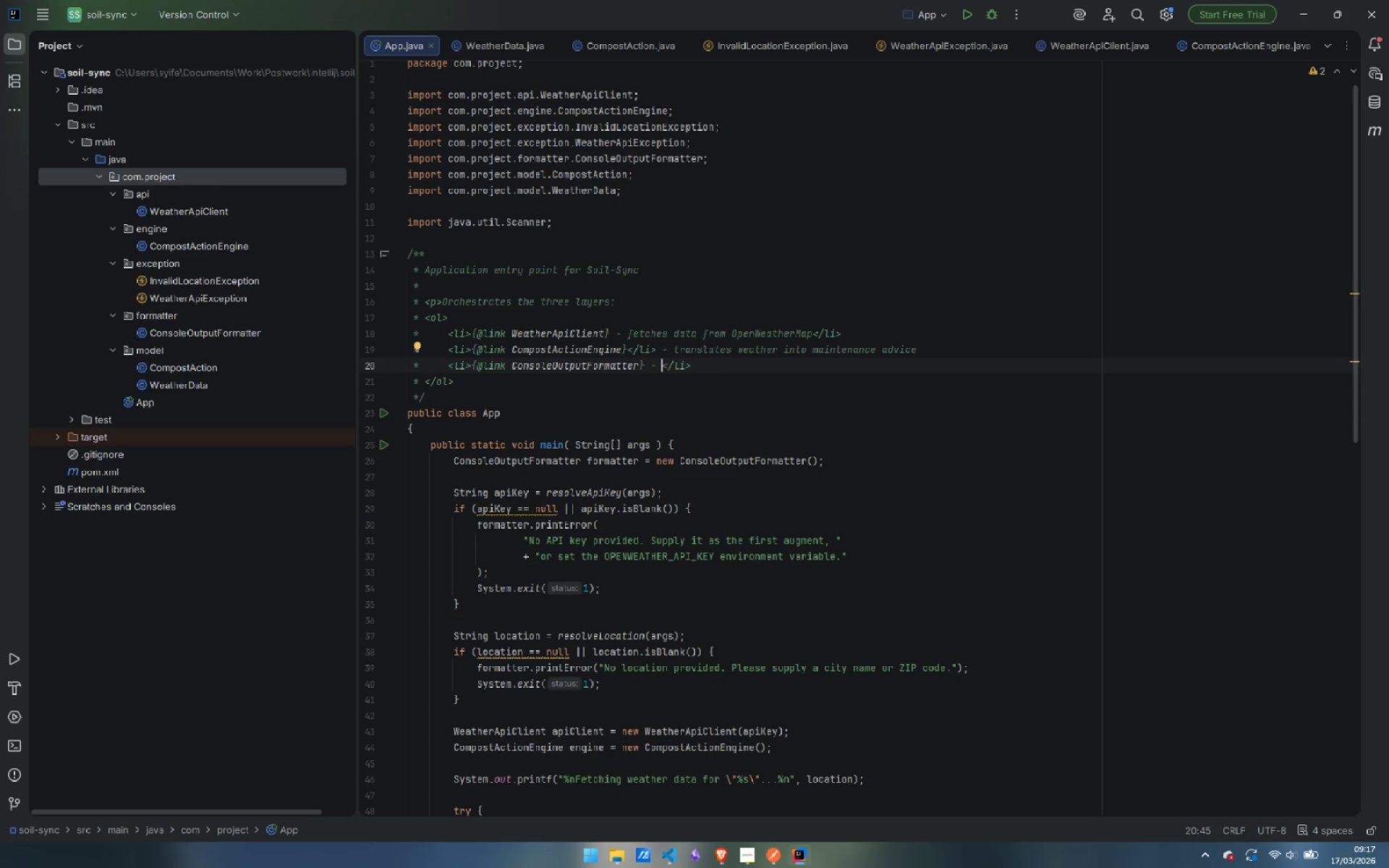 
type(rendere)
key(Backspace)
type(s )
 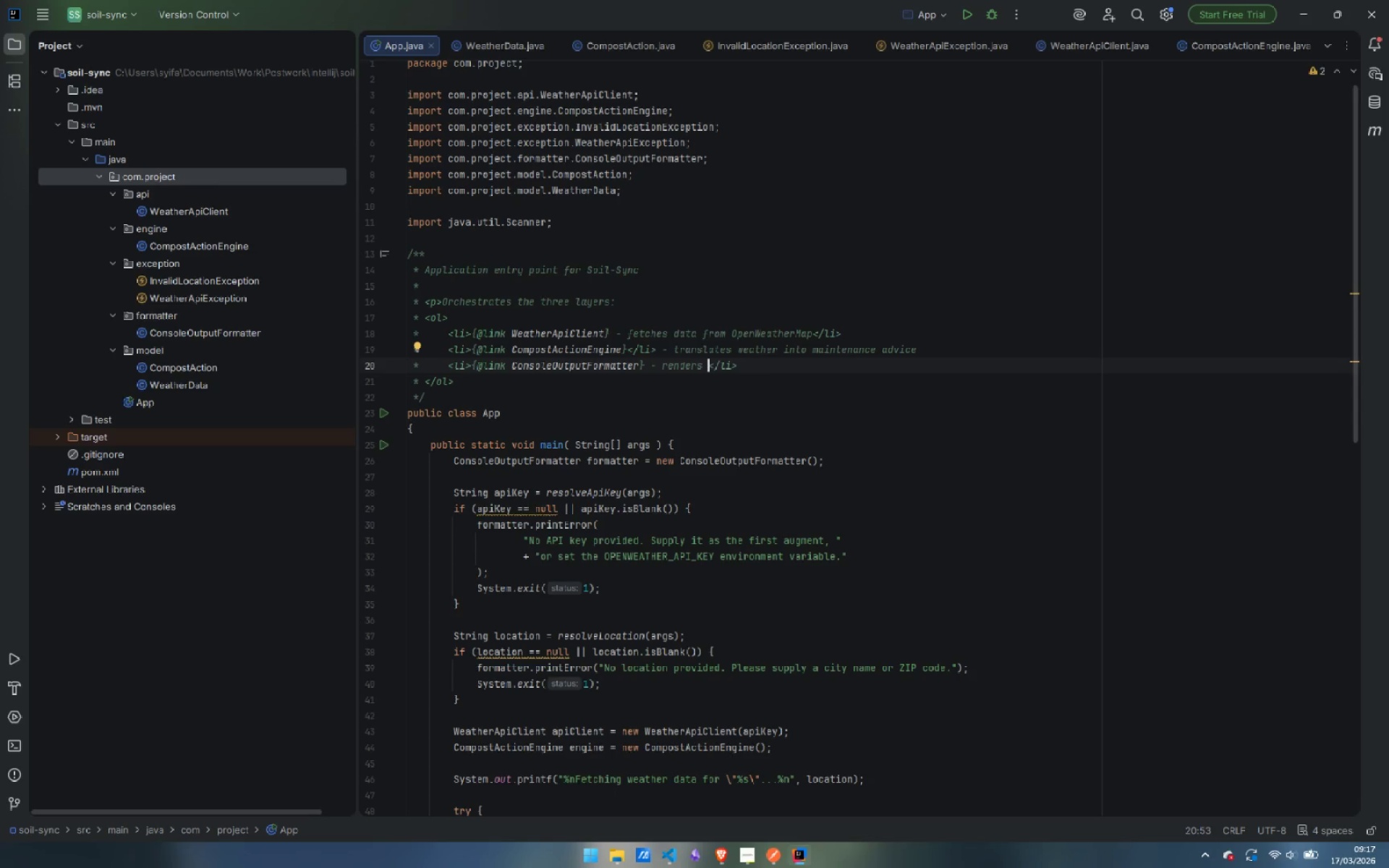 
type(the advice as a)
 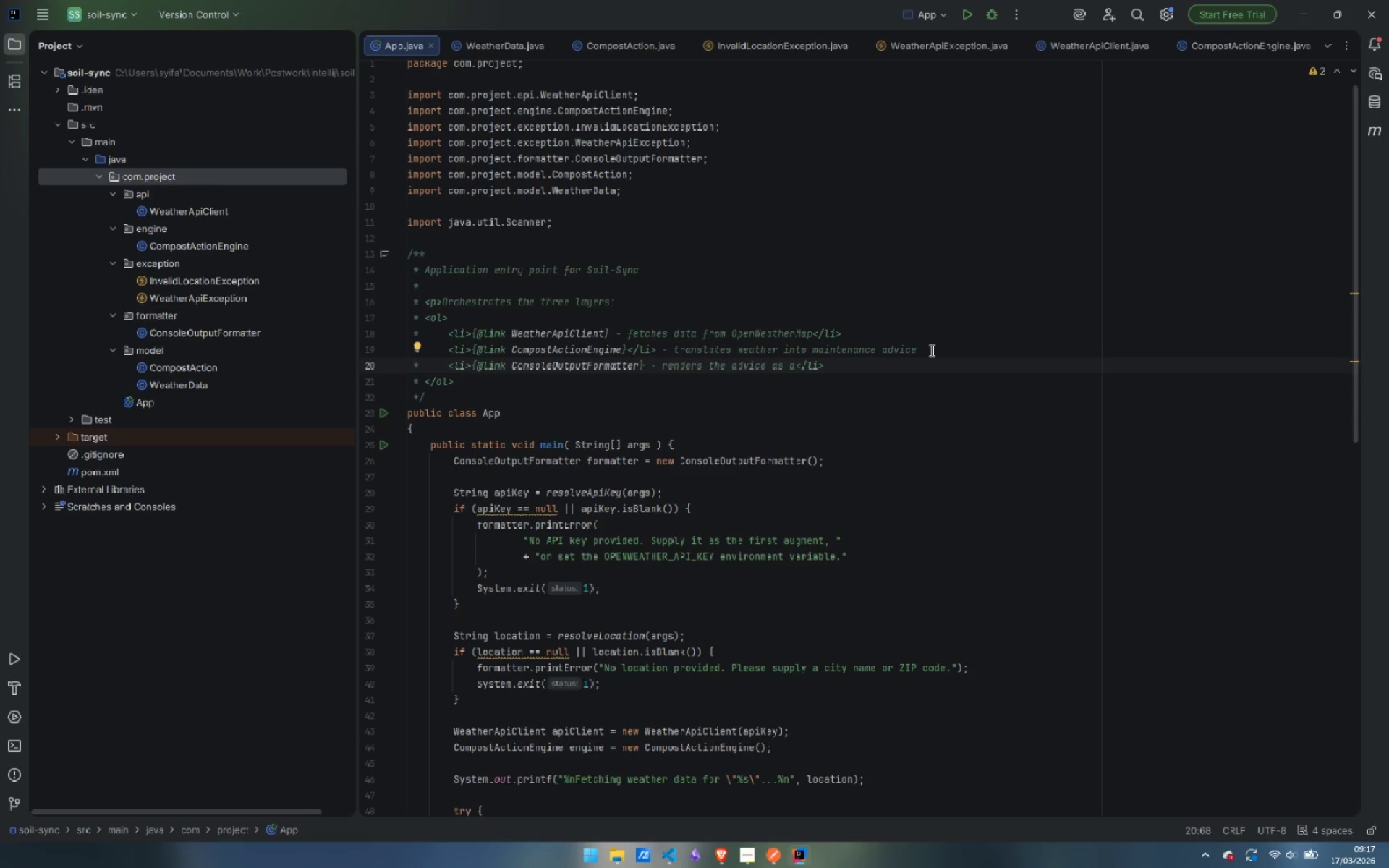 
wait(10.7)
 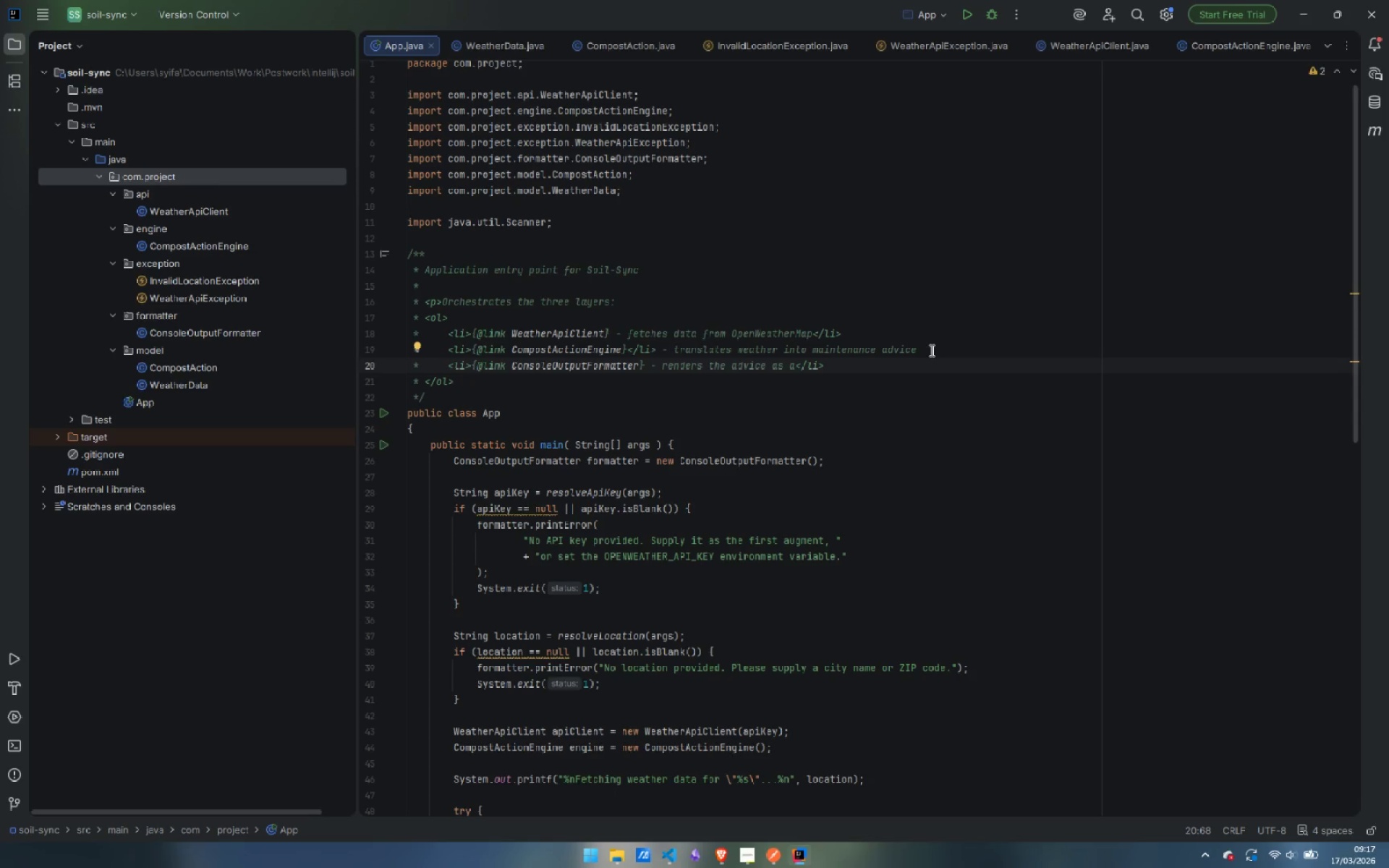 
type( console report)
 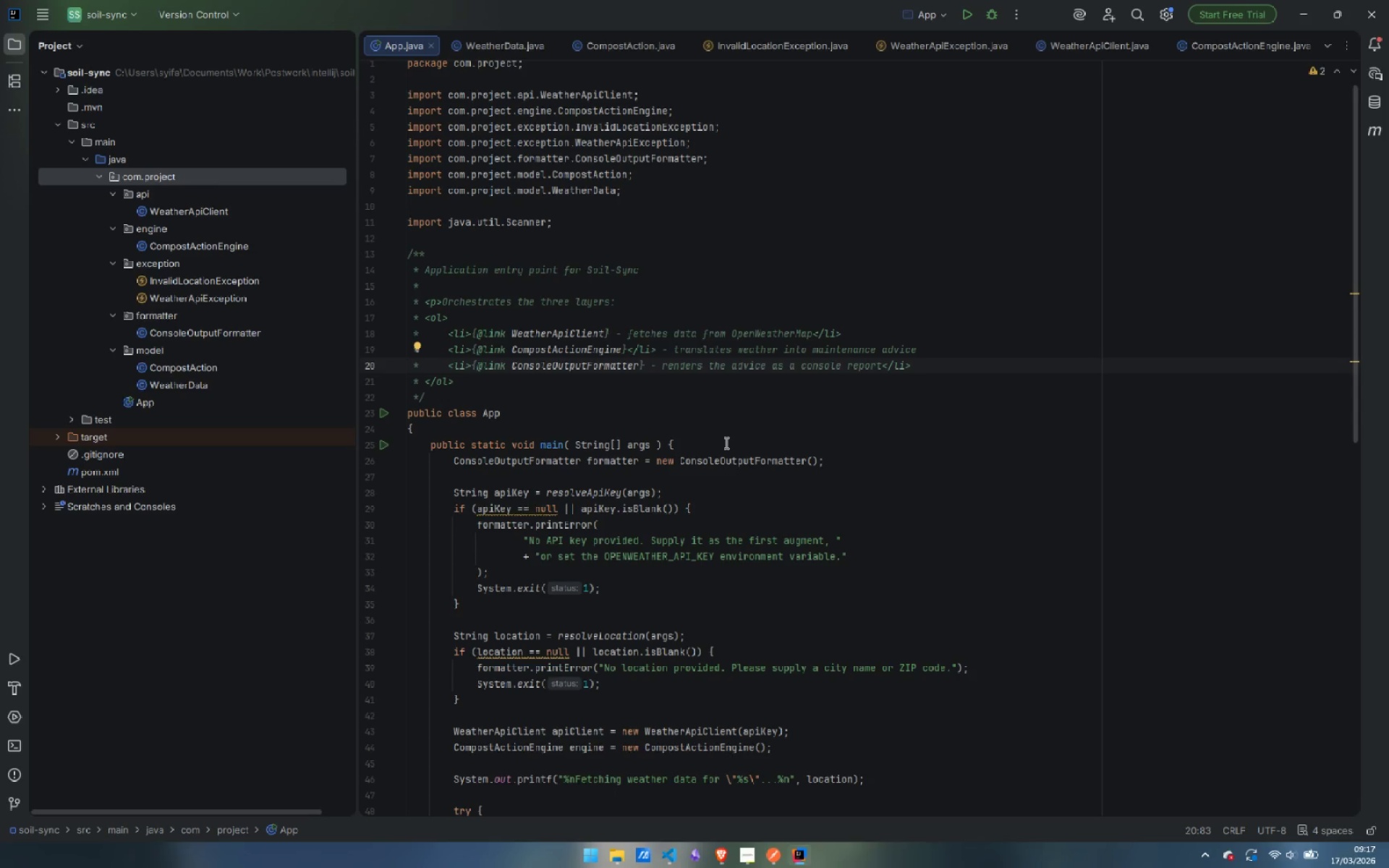 
wait(16.84)
 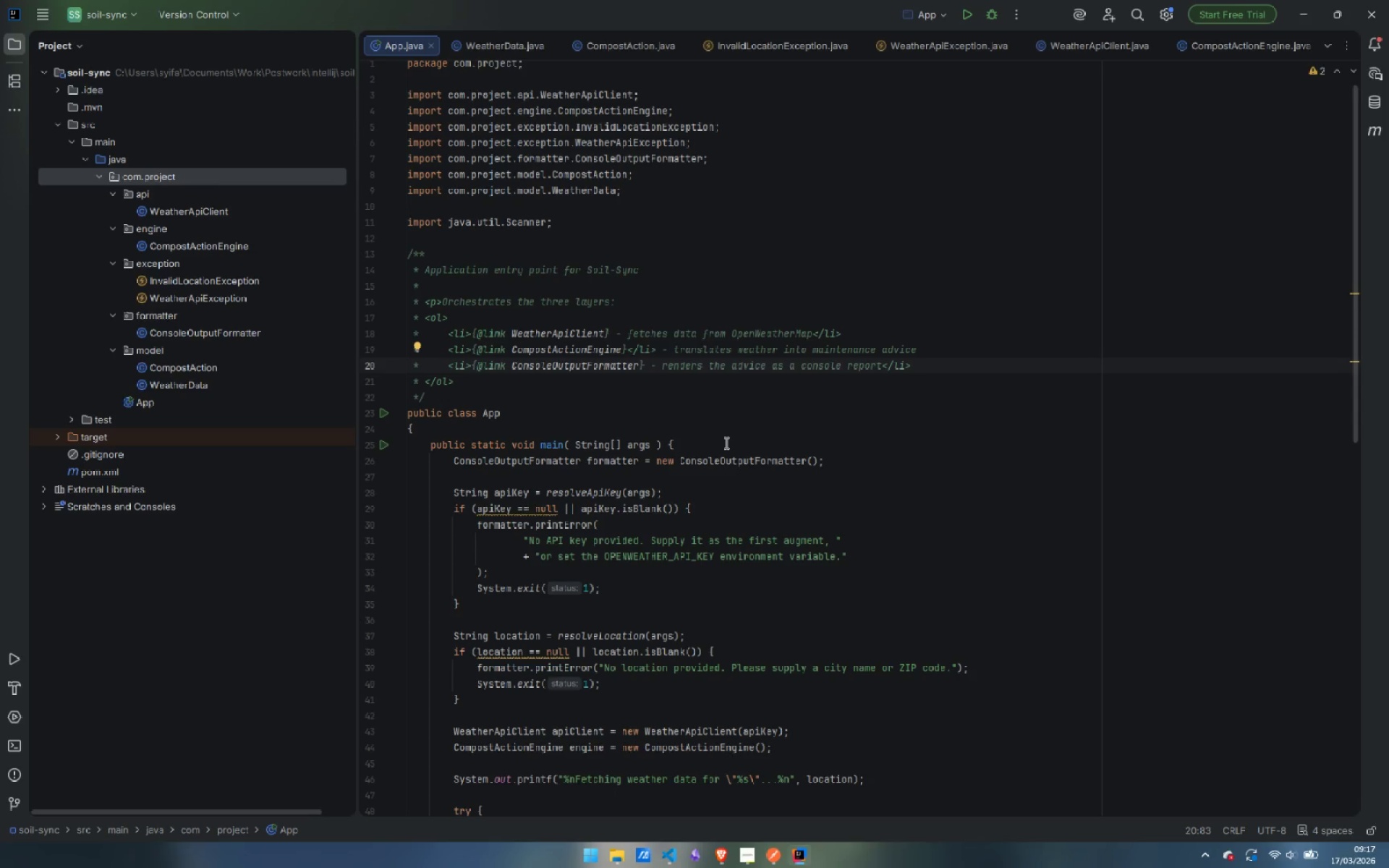 
scroll: coordinate [669, 480], scroll_direction: down, amount: 1.0
 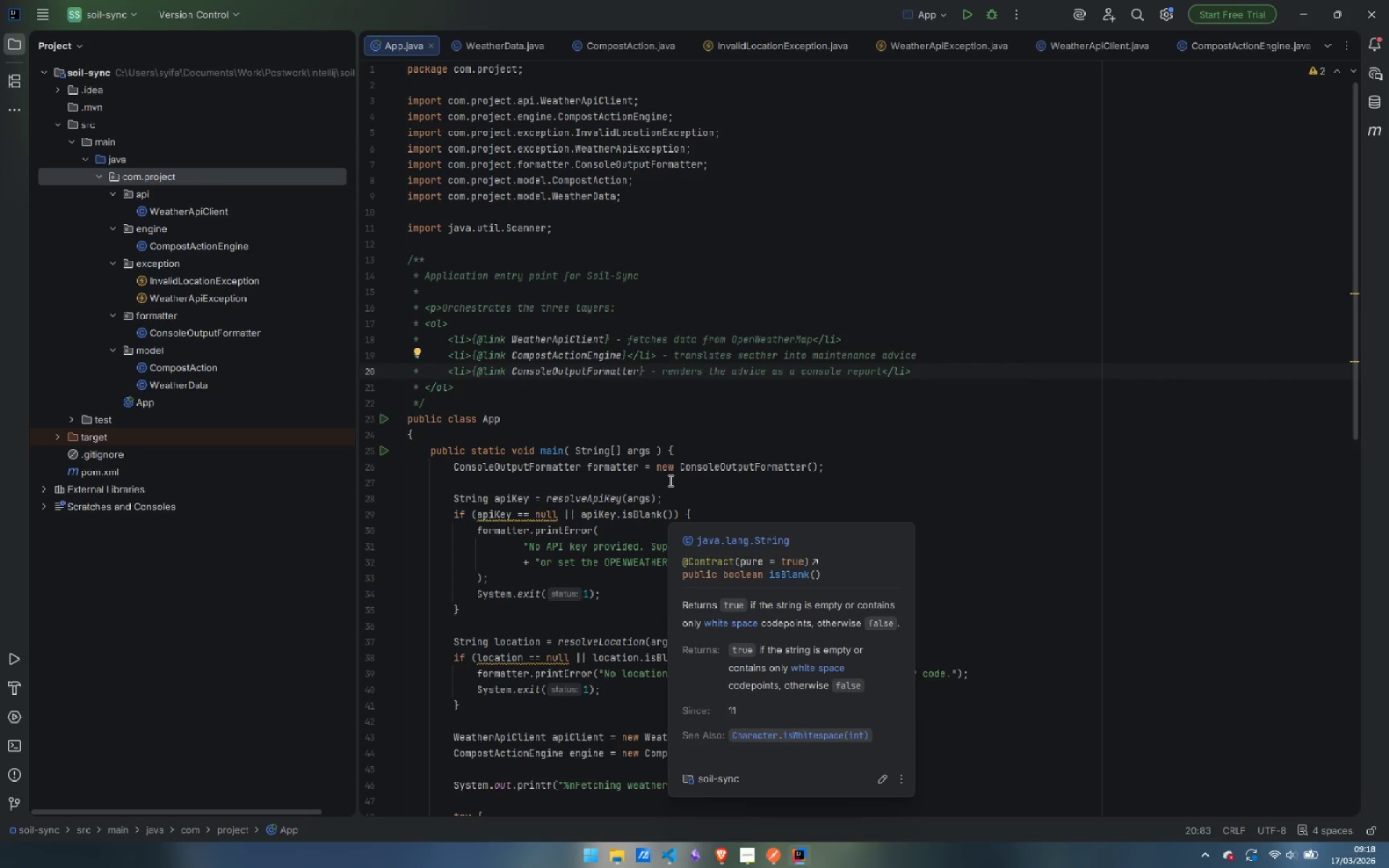 
scroll: coordinate [669, 480], scroll_direction: up, amount: 1.0
 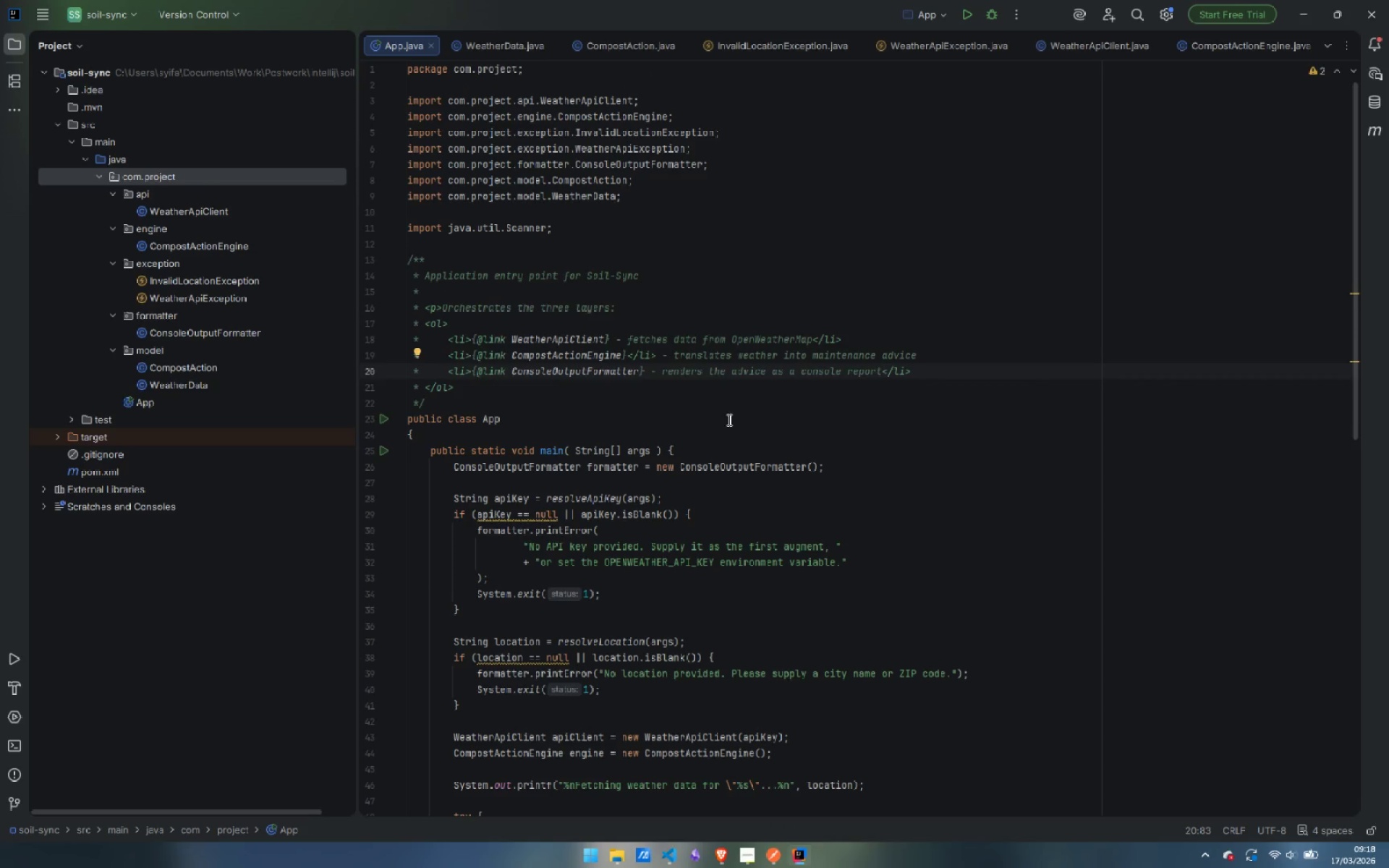 
left_click([728, 420])
 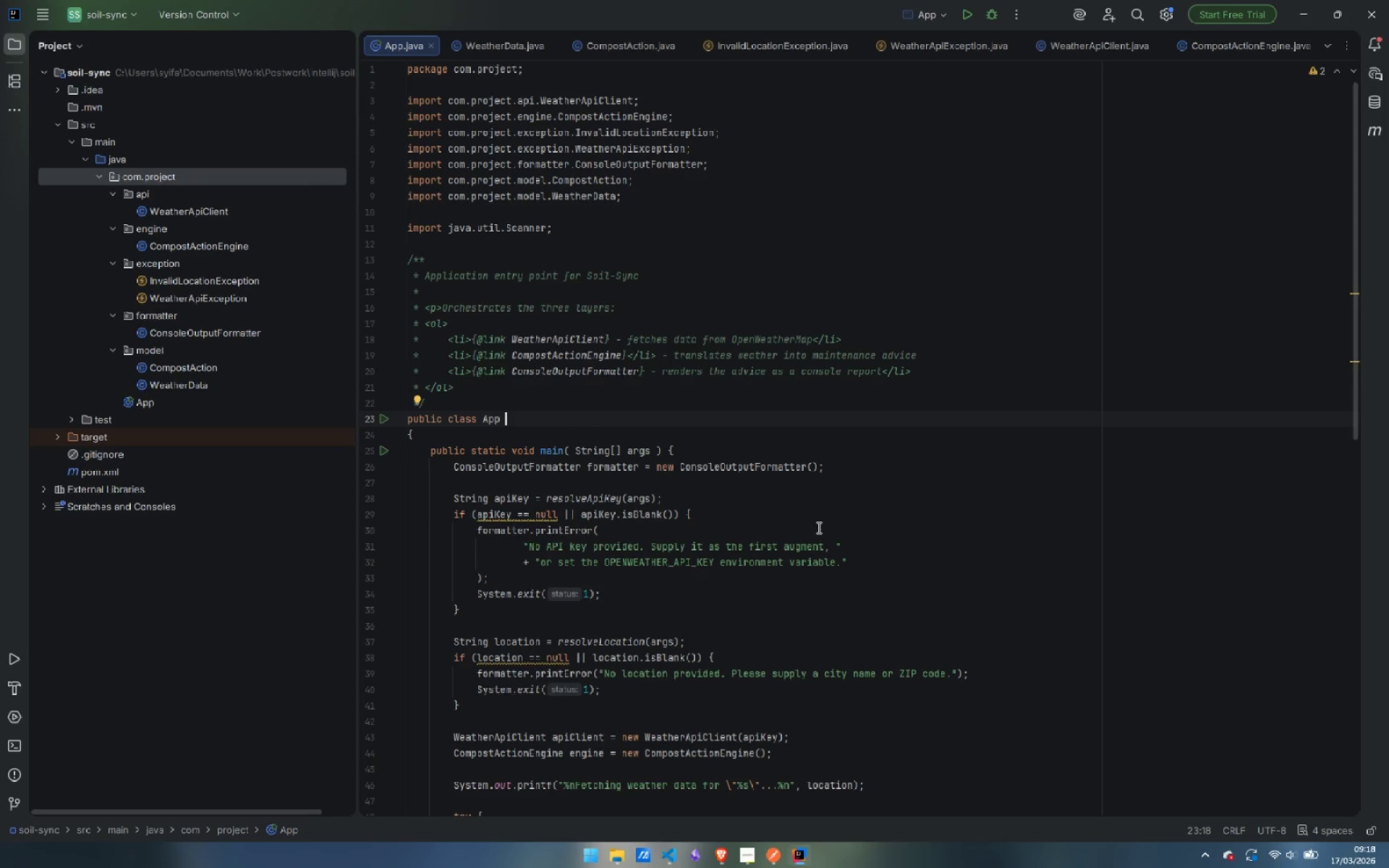 
scroll: coordinate [817, 527], scroll_direction: down, amount: 2.0
 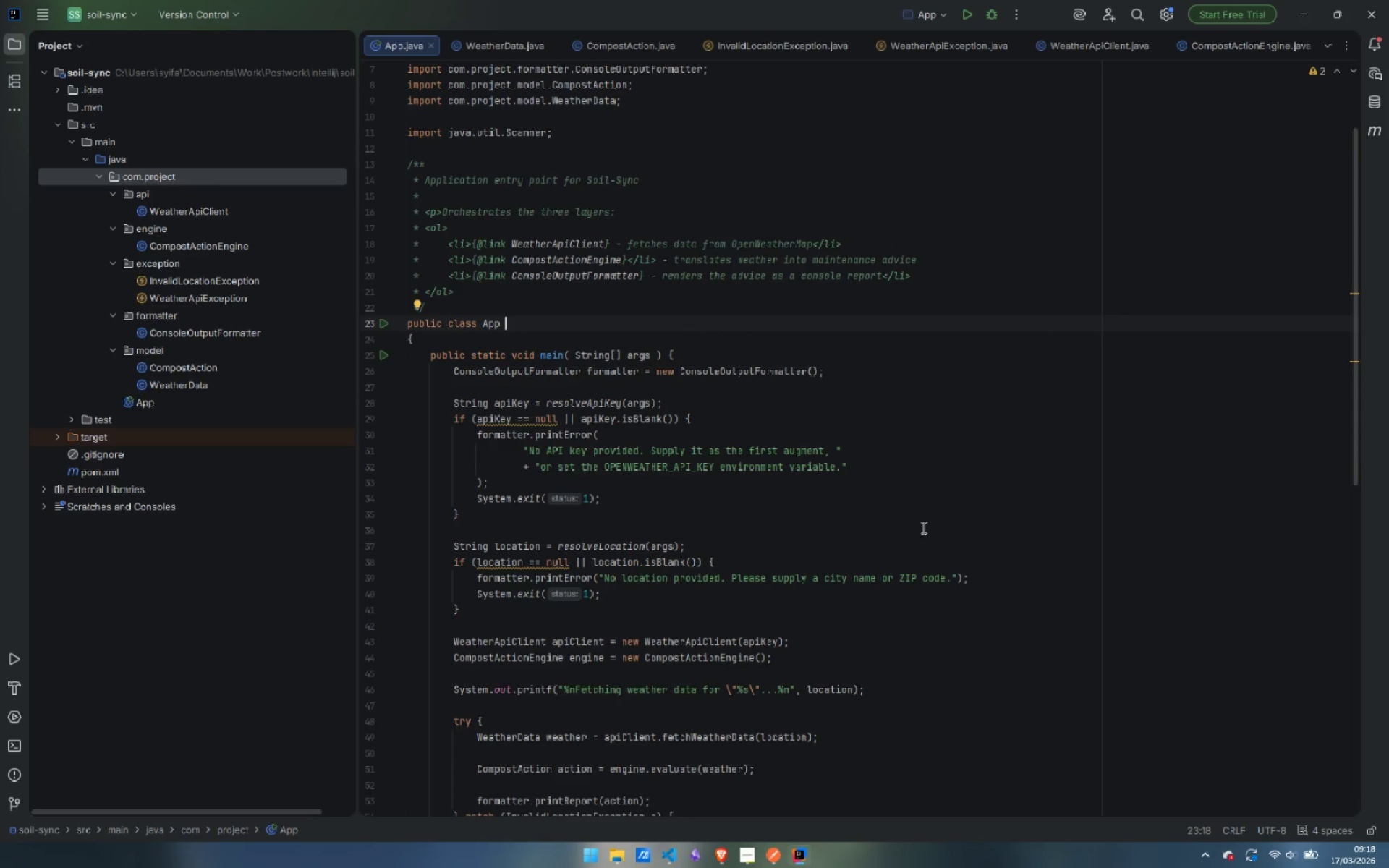 
wait(5.41)
 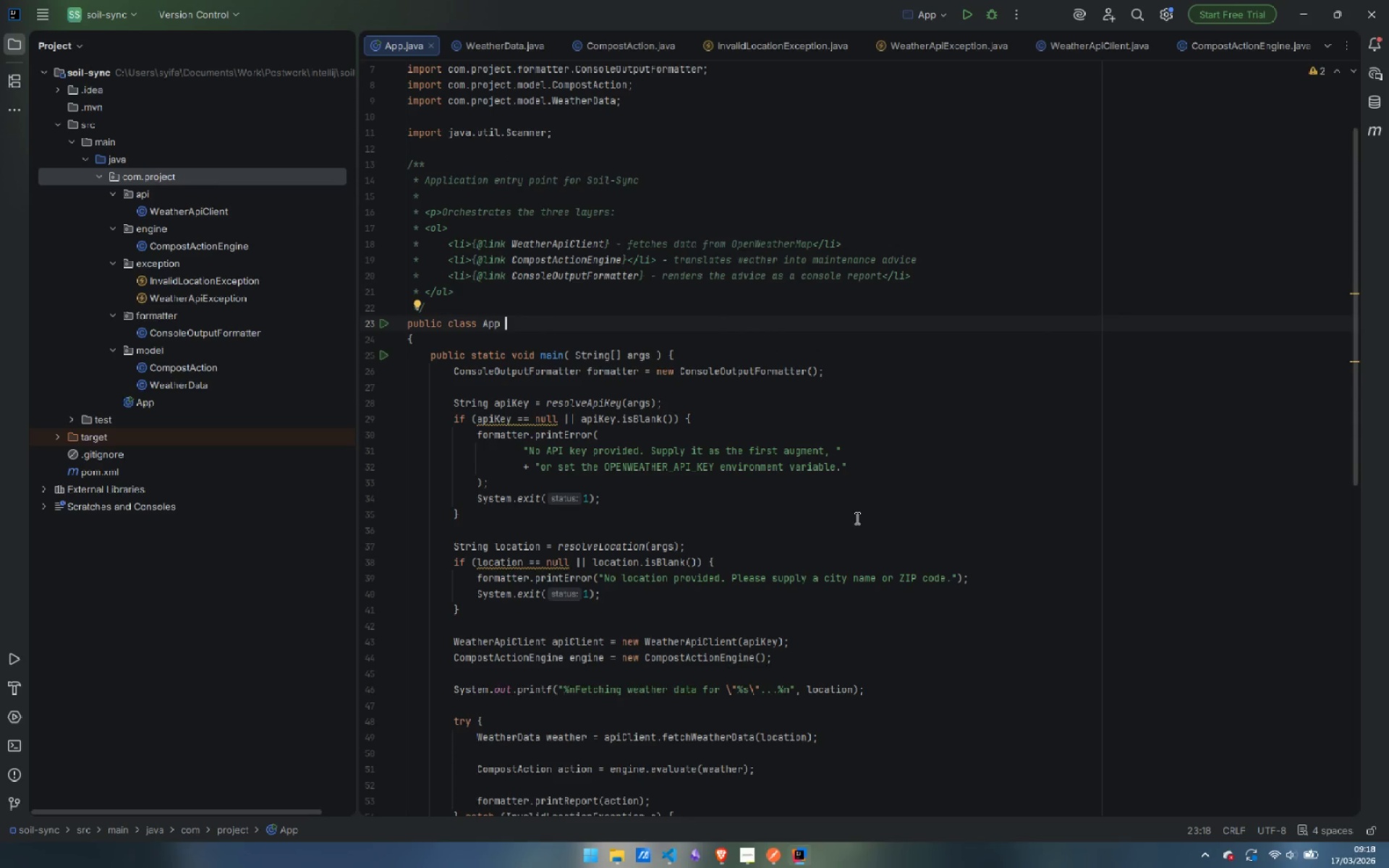 
left_click([744, 854])